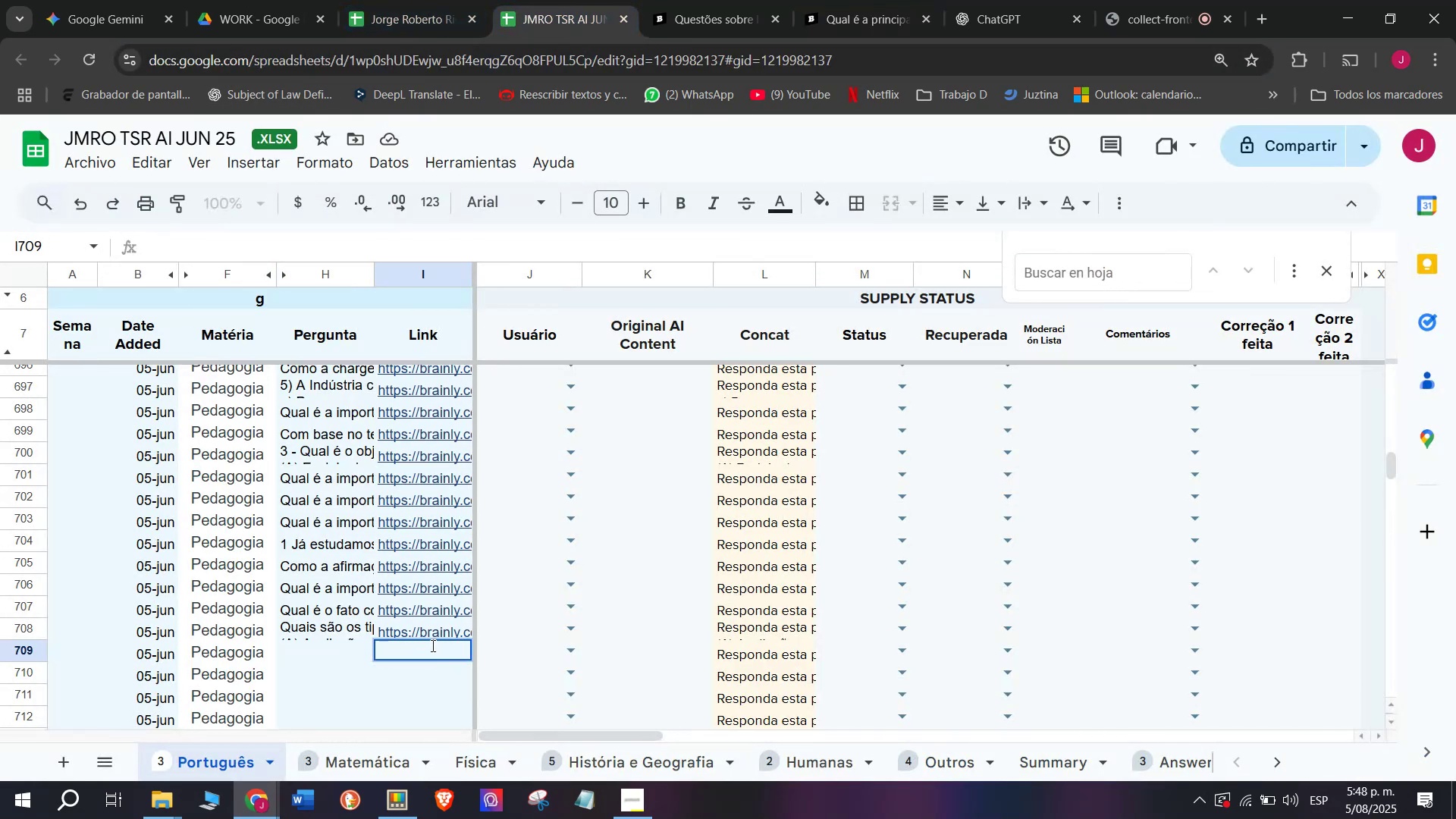 
key(Z)
 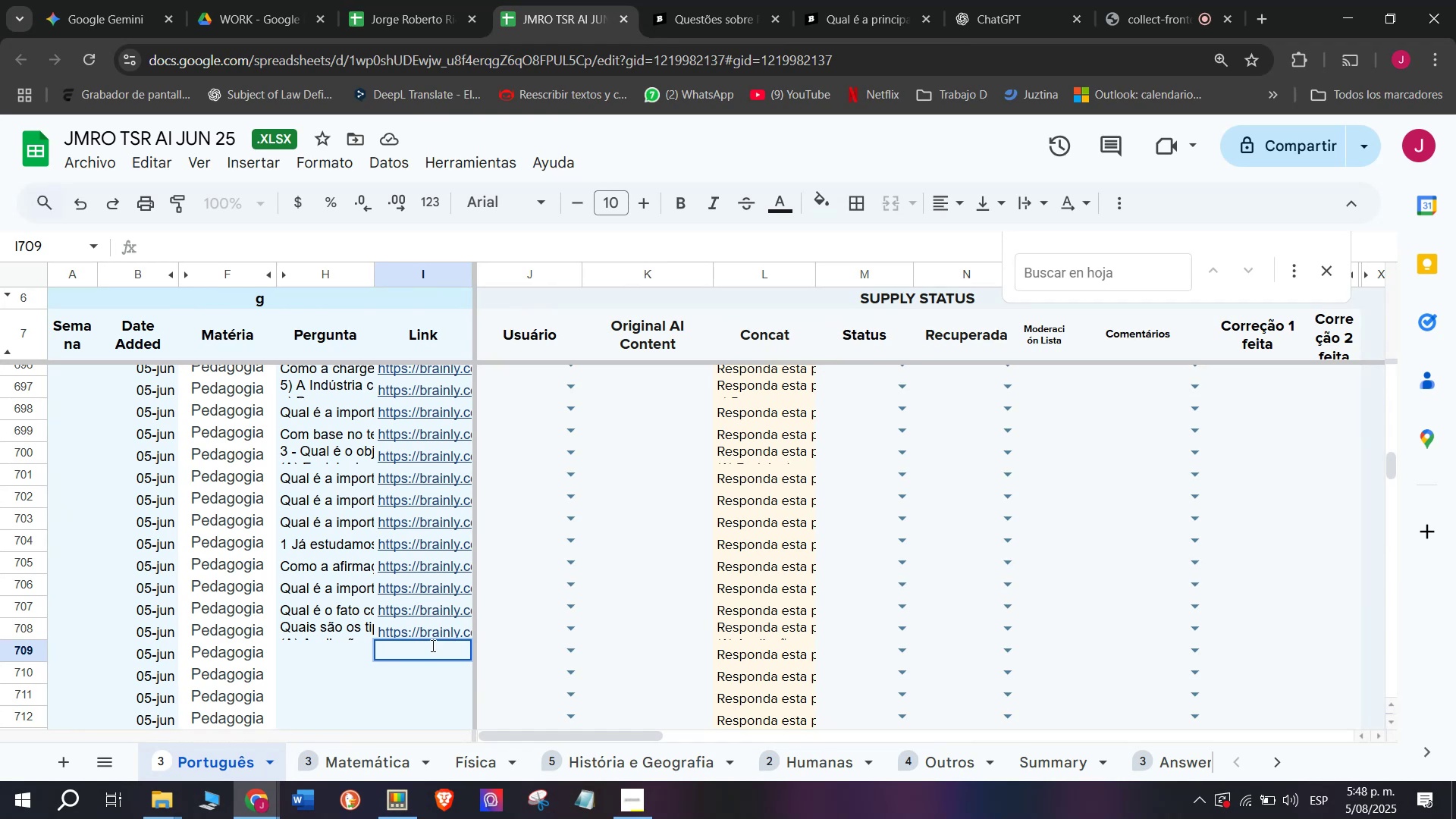 
key(Control+ControlLeft)
 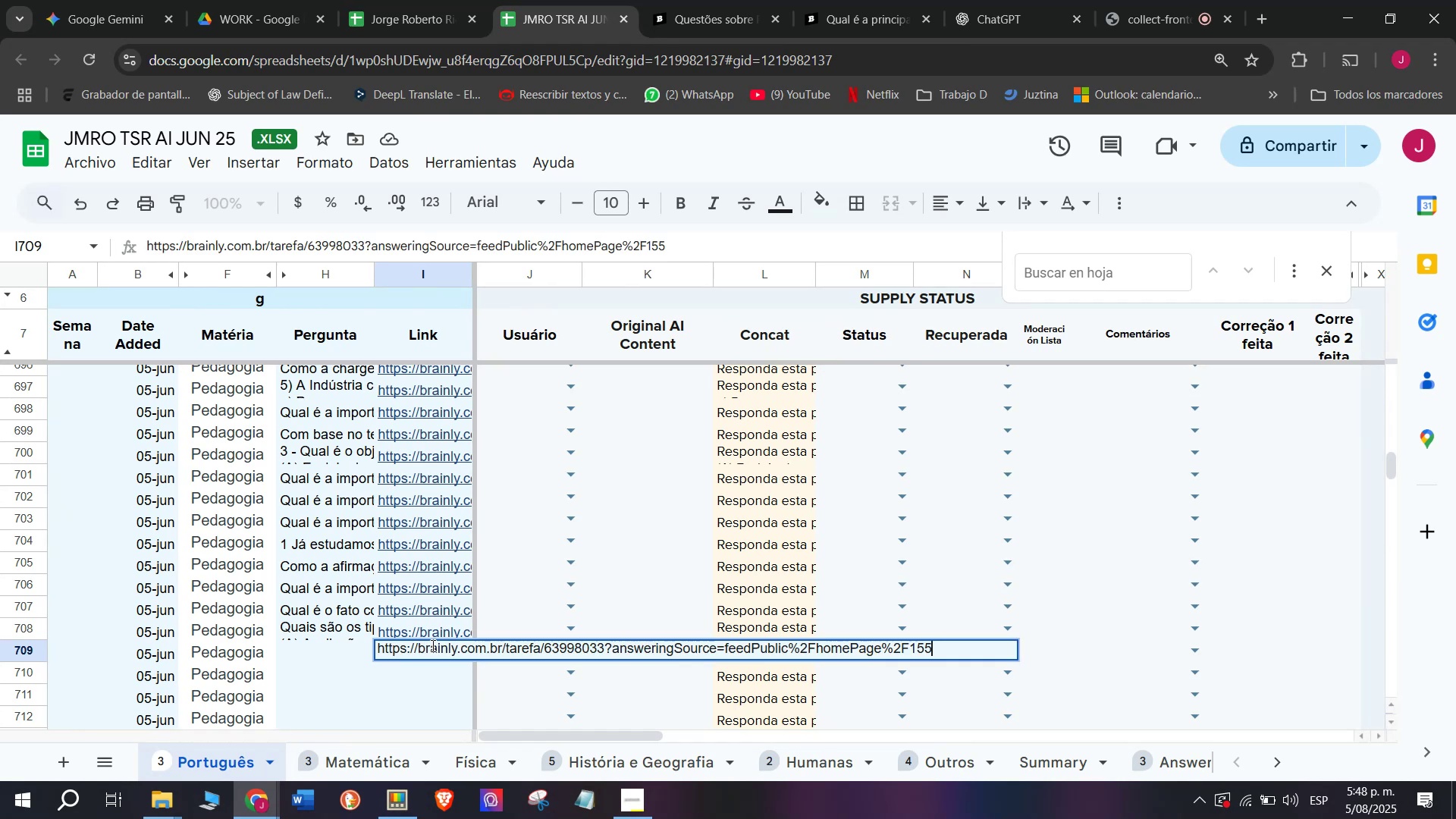 
key(Control+V)
 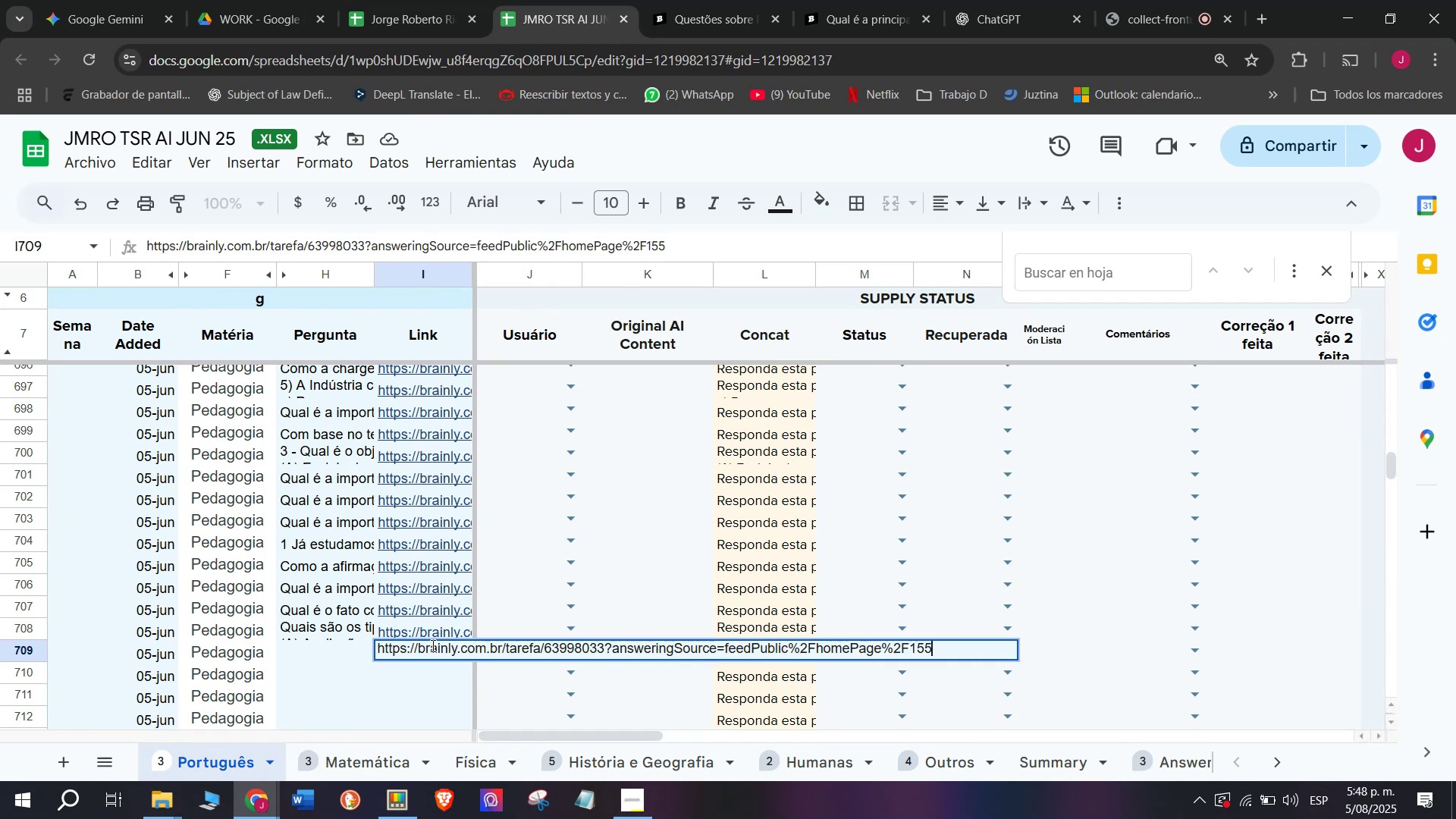 
key(Enter)
 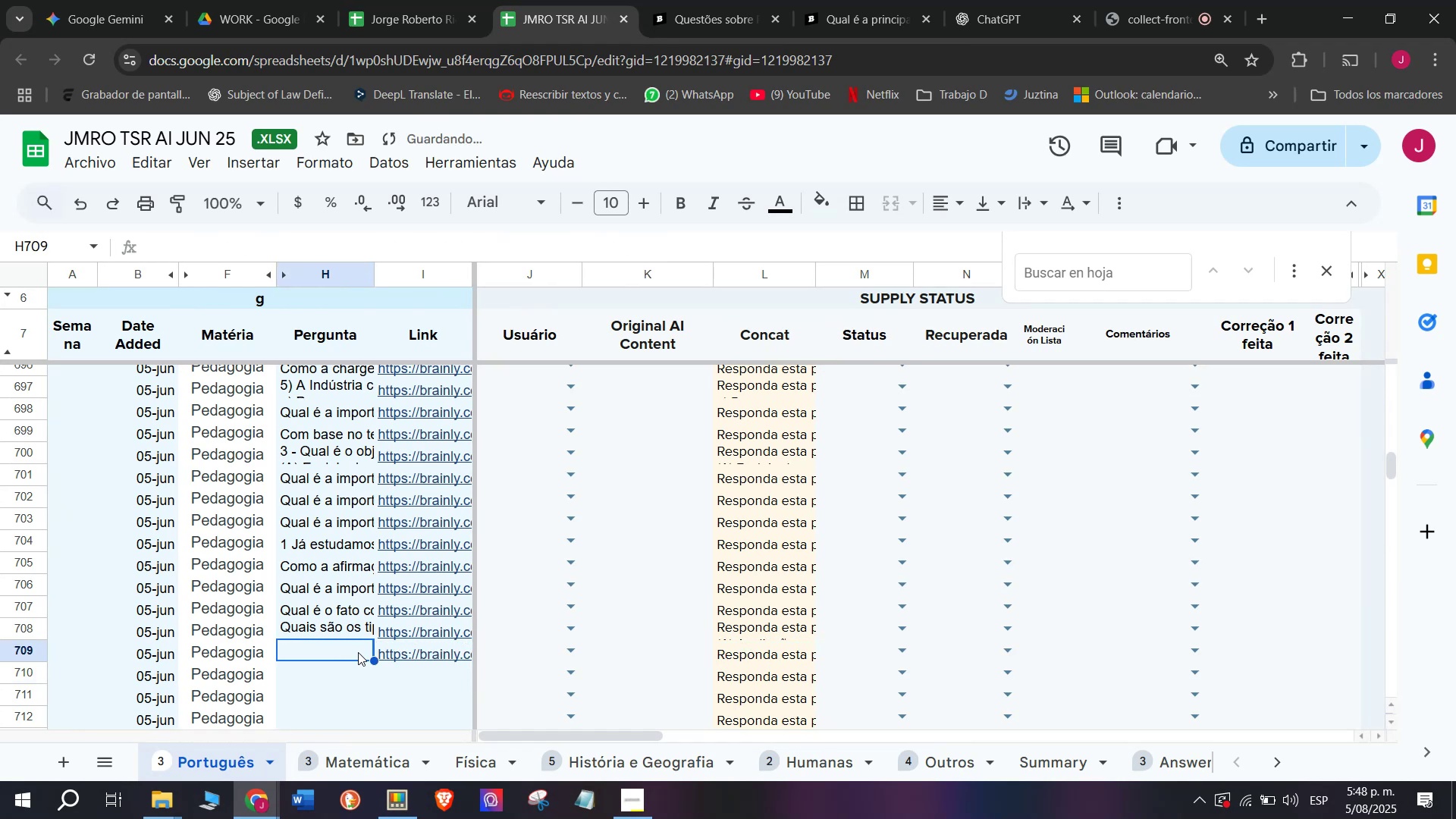 
double_click([337, 653])
 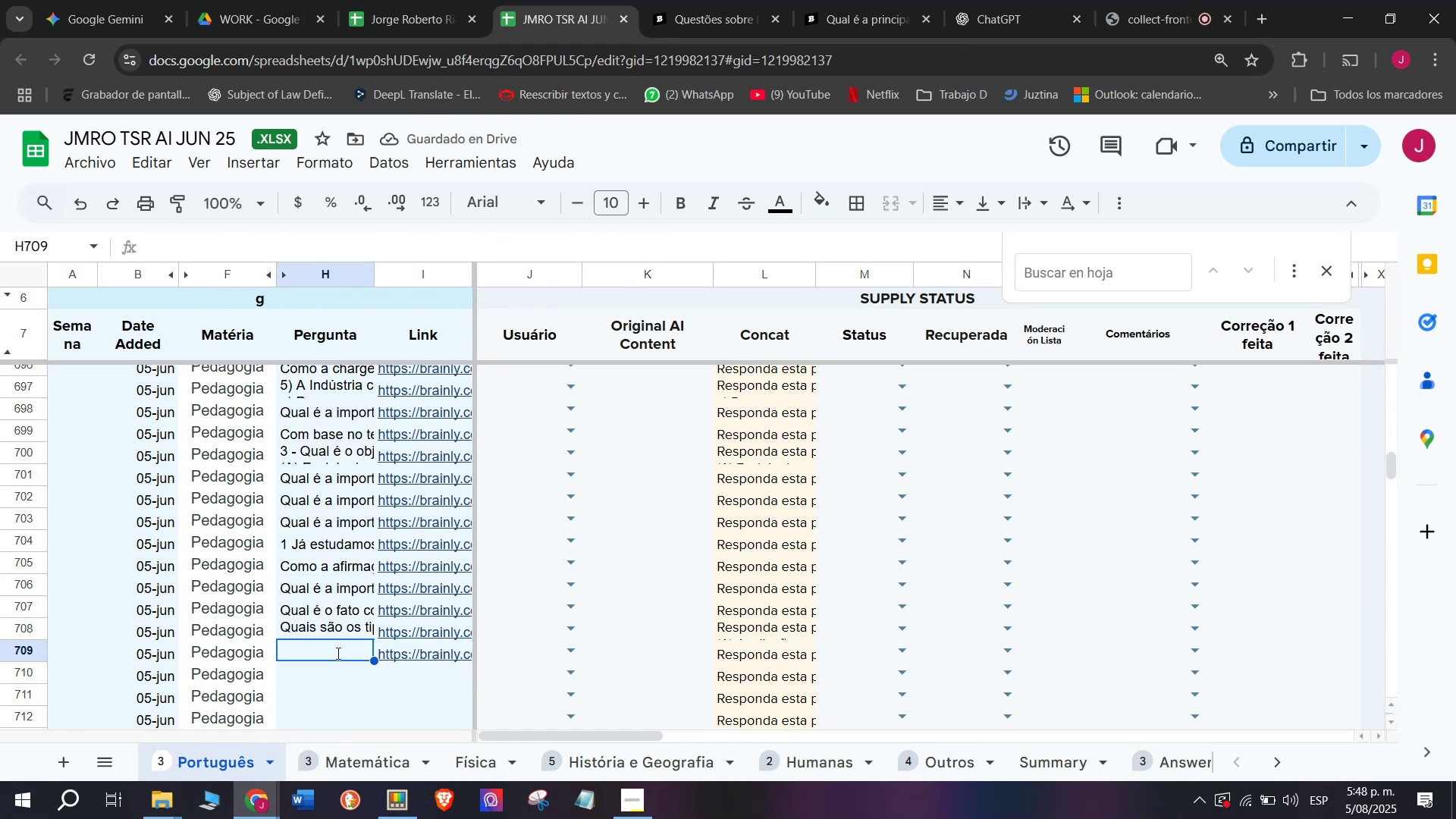 
triple_click([337, 653])
 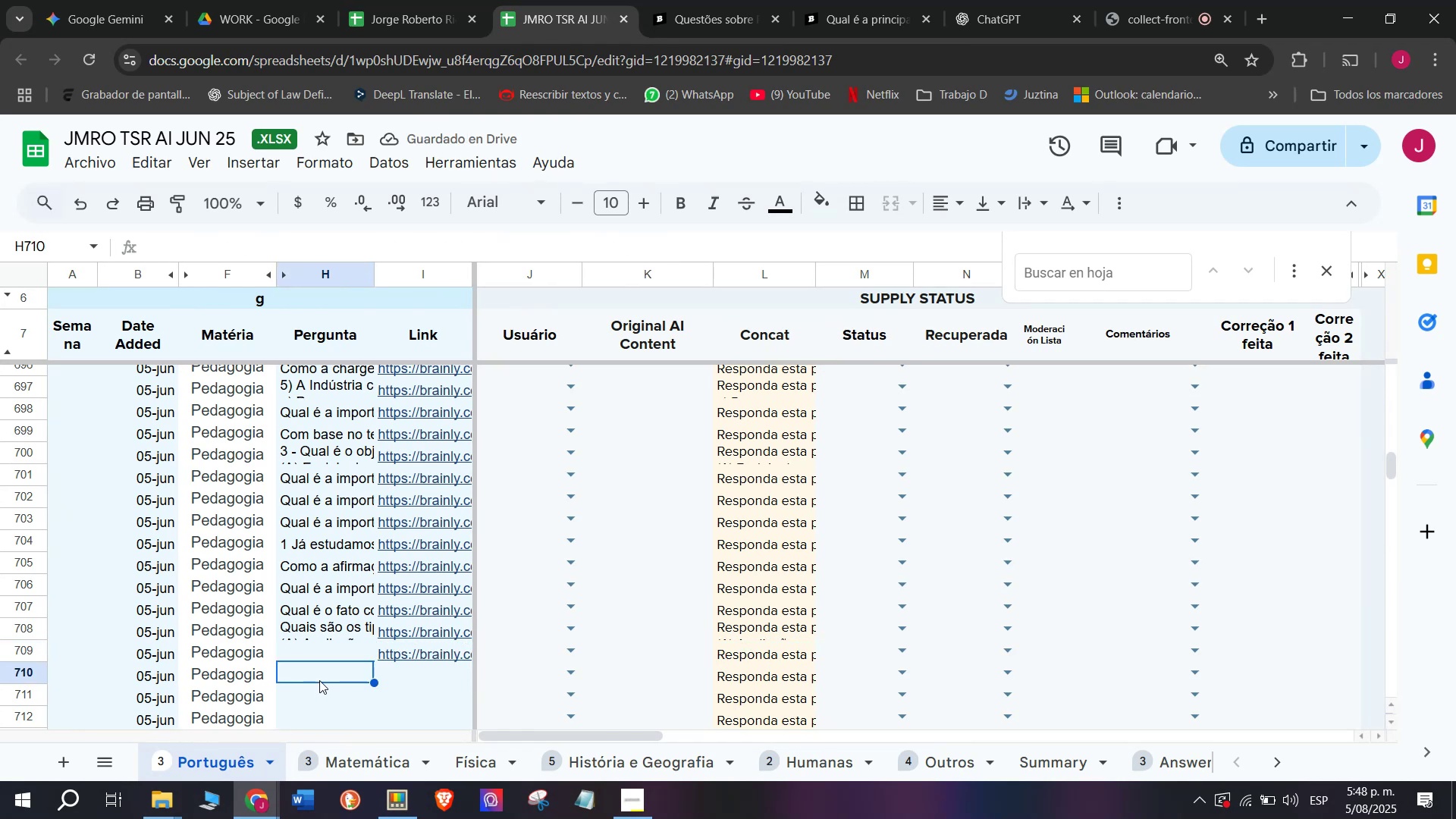 
double_click([337, 653])
 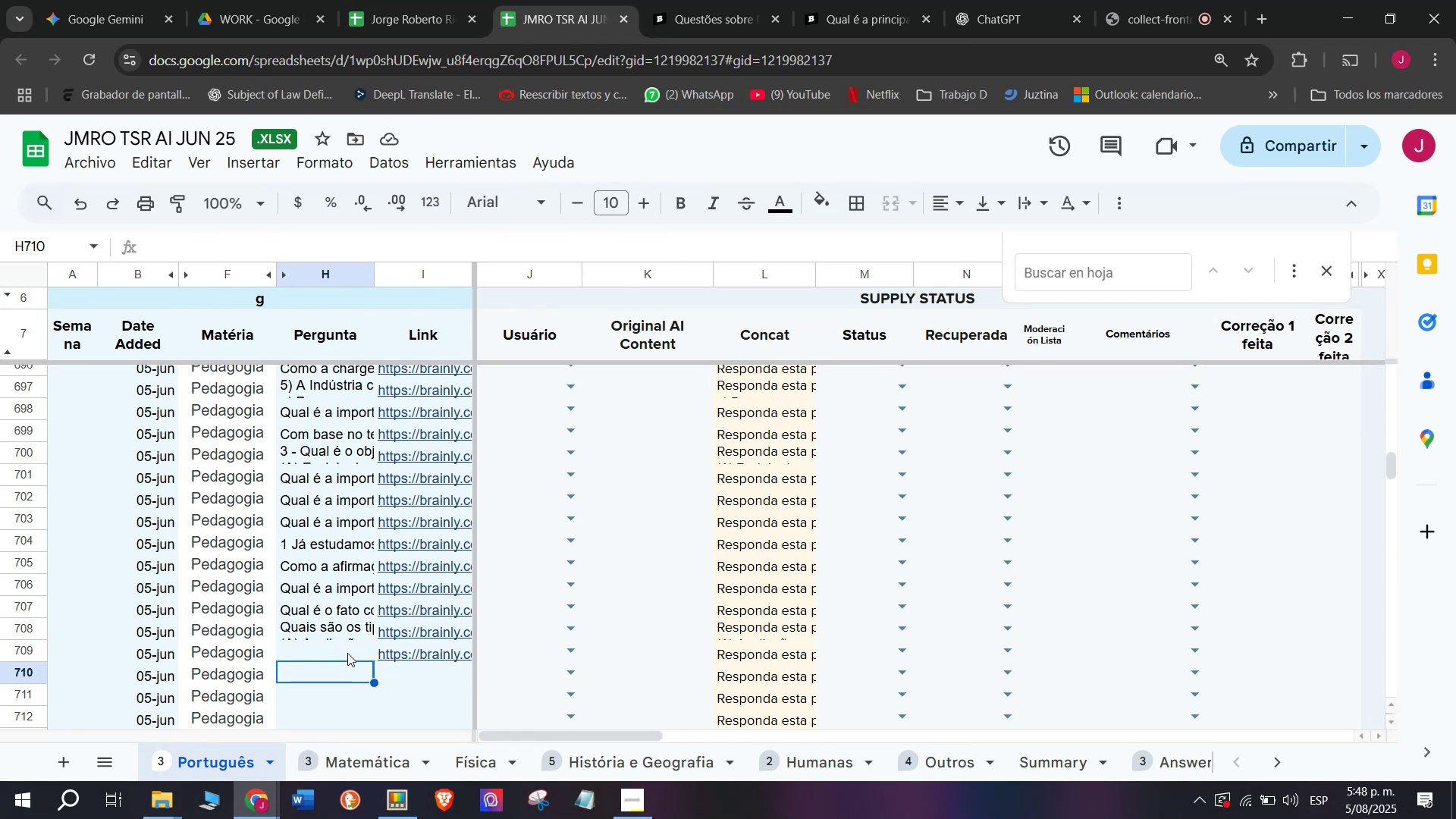 
triple_click([347, 648])
 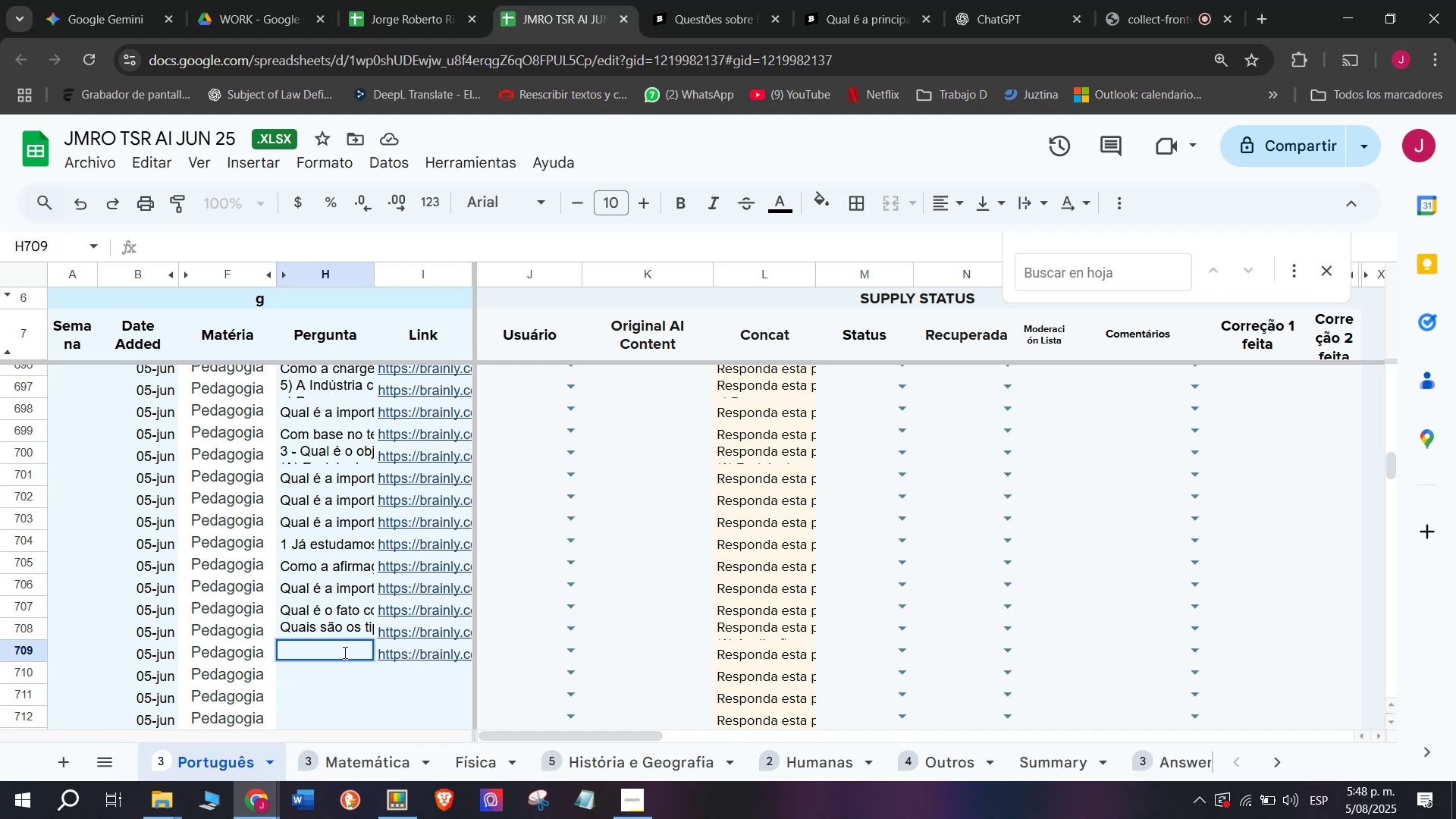 
key(C)
 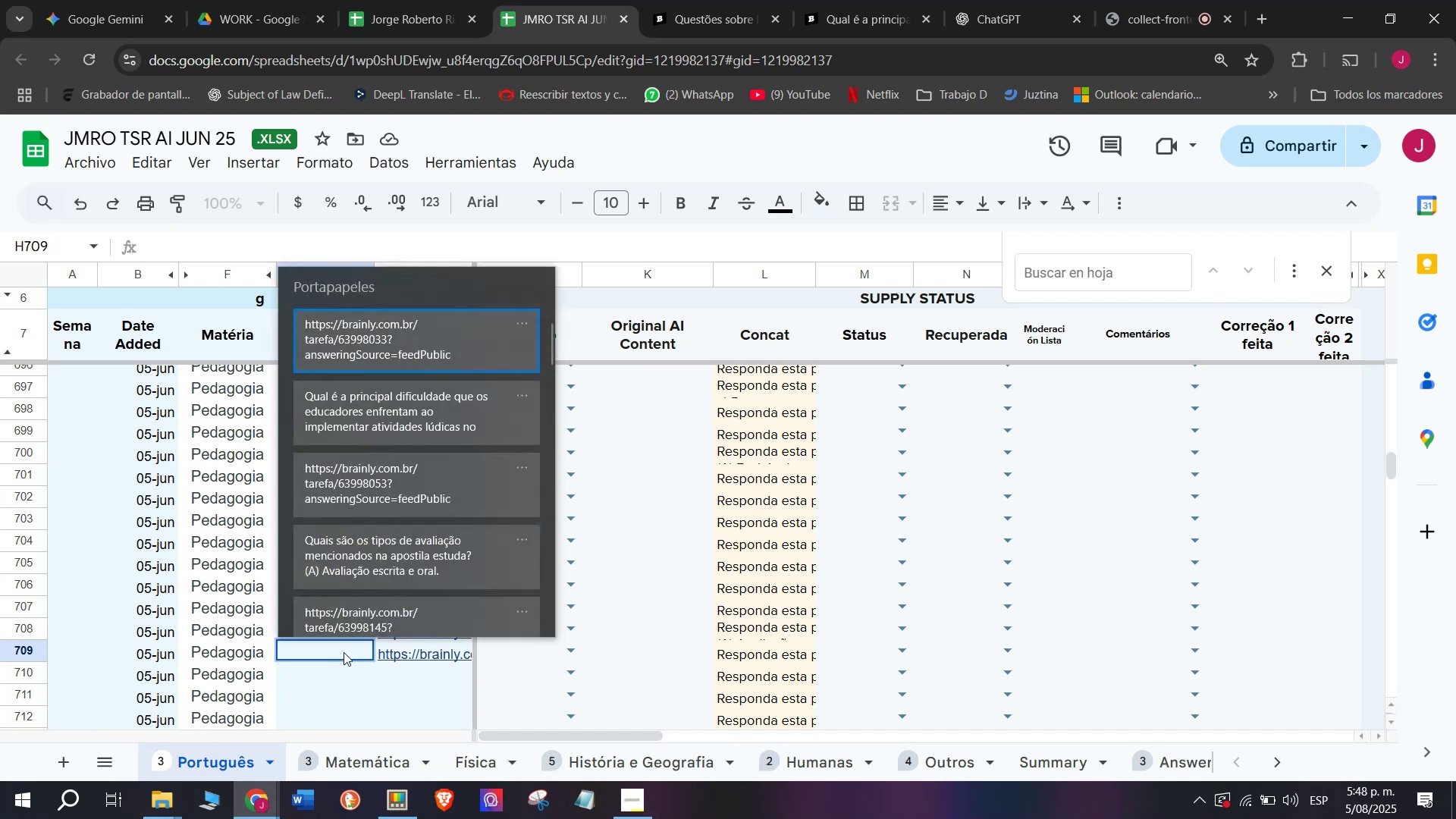 
key(Meta+MetaLeft)
 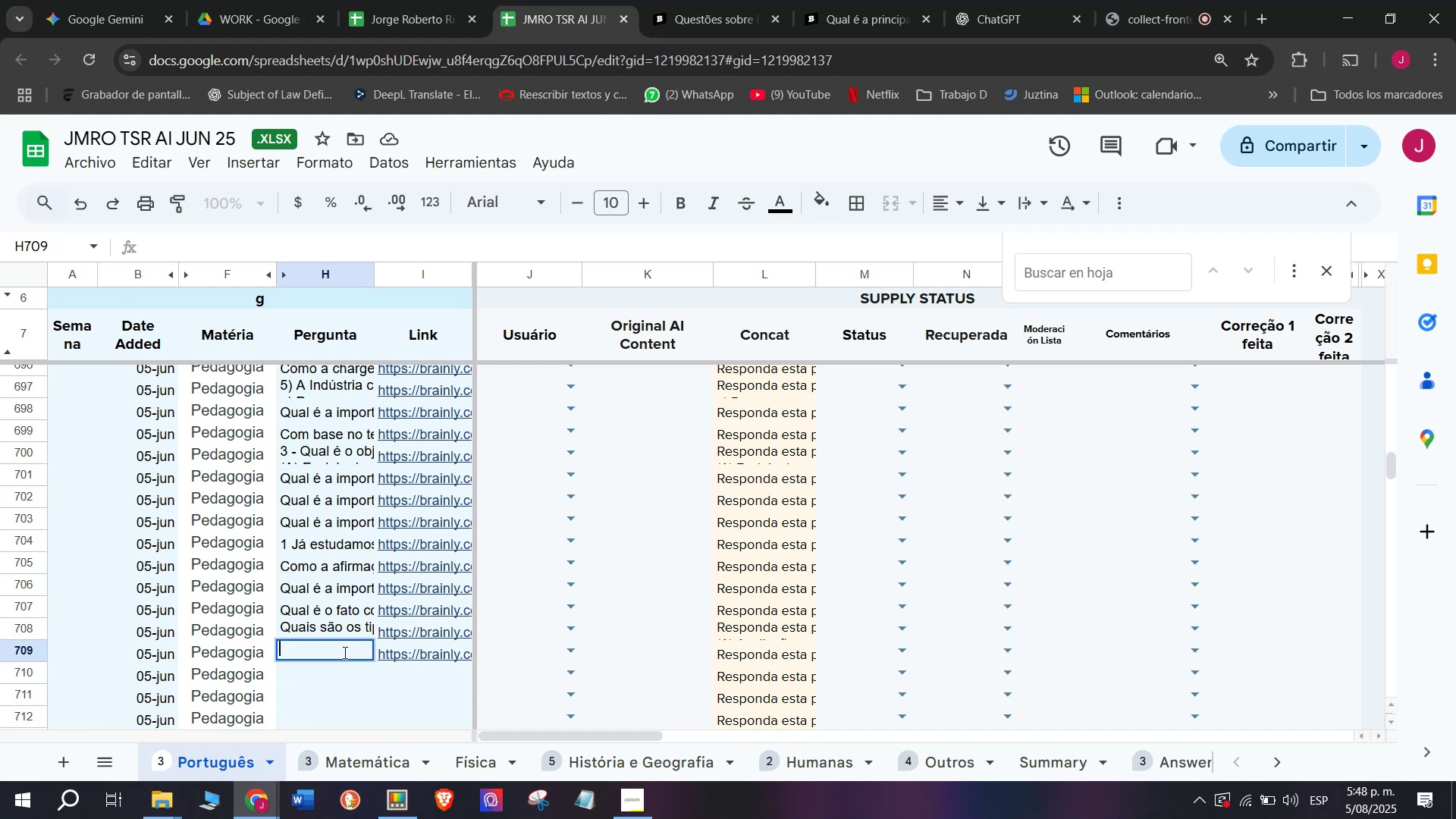 
key(Meta+V)
 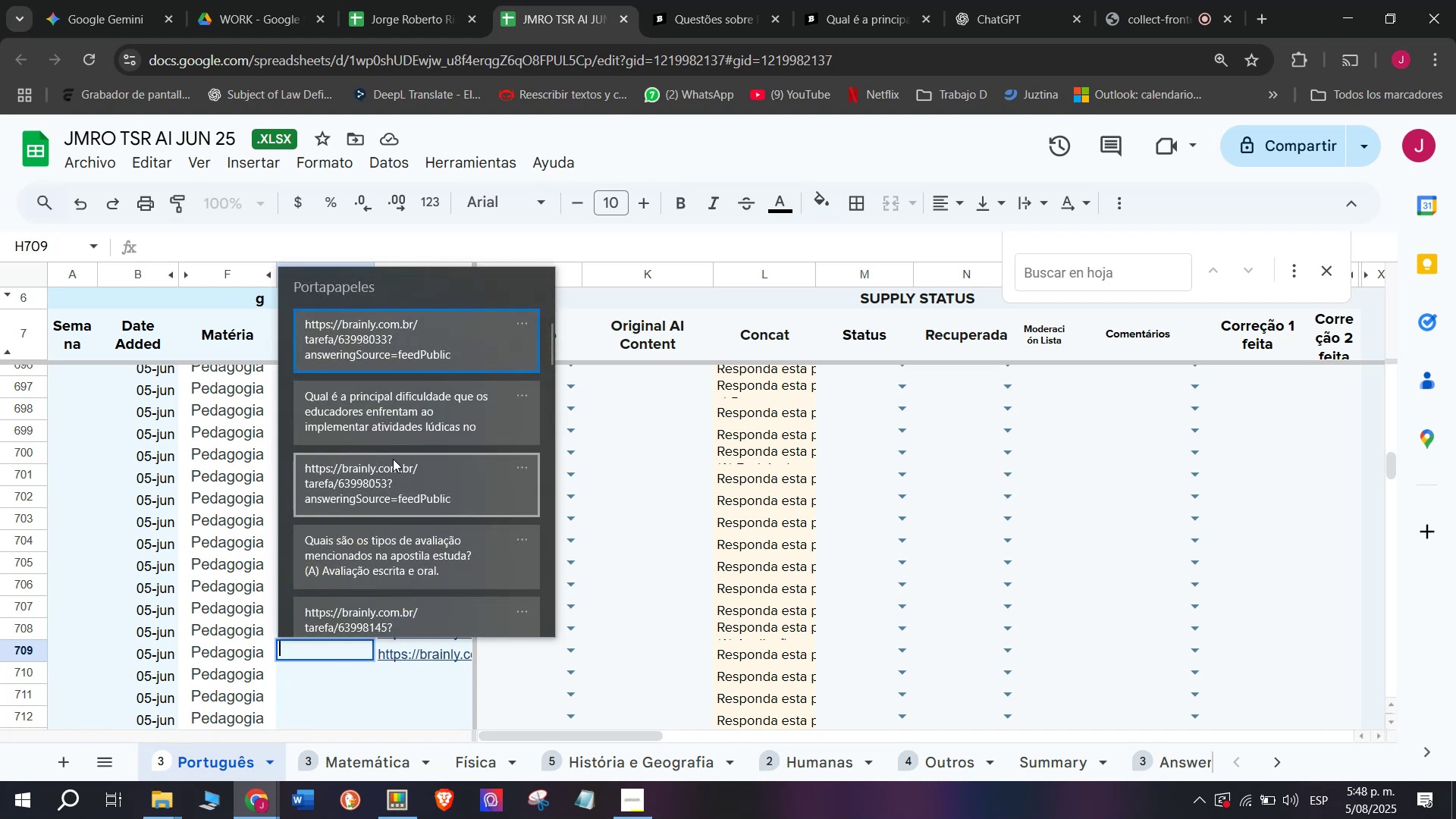 
key(Control+ControlLeft)
 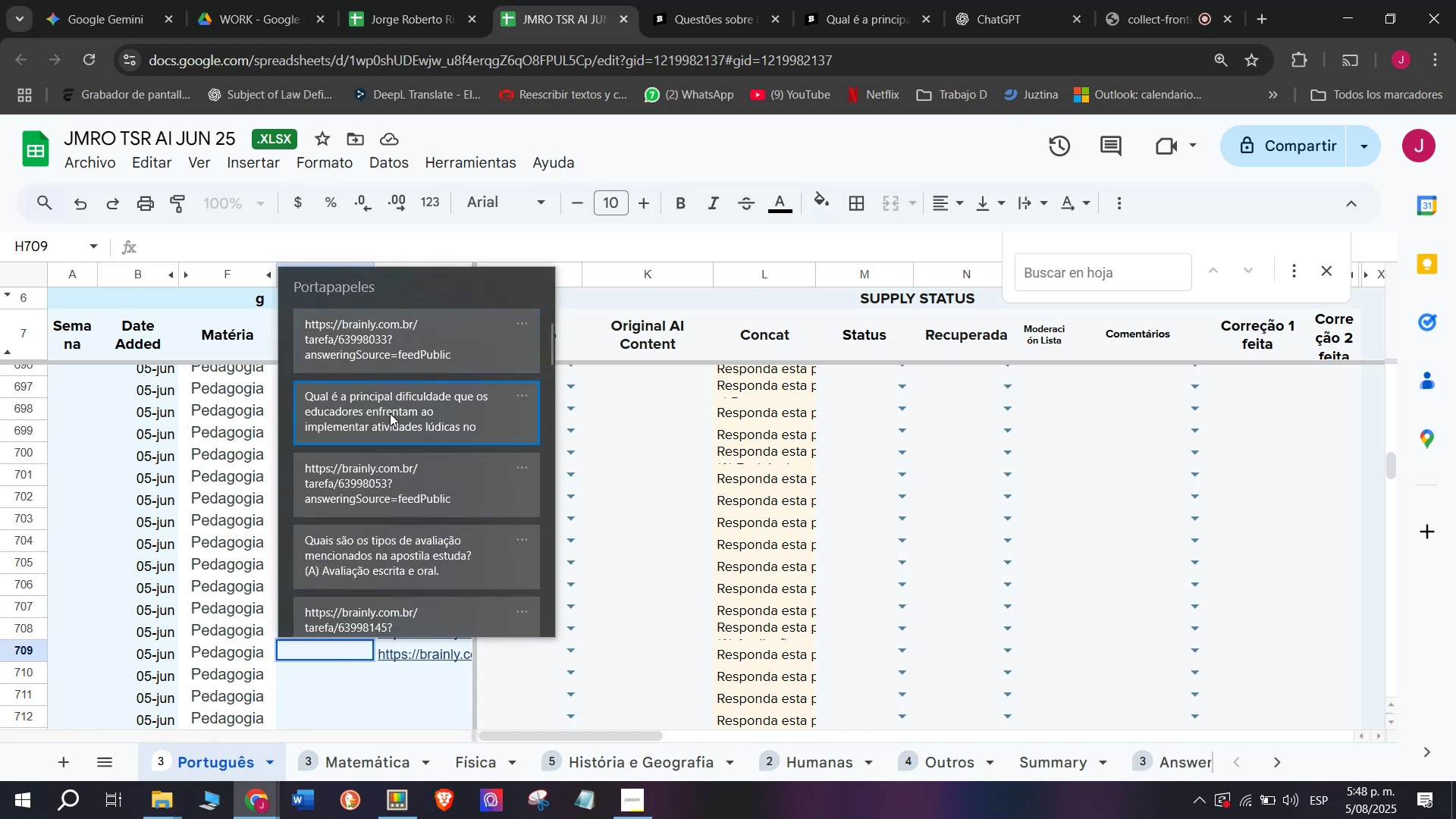 
key(Control+V)
 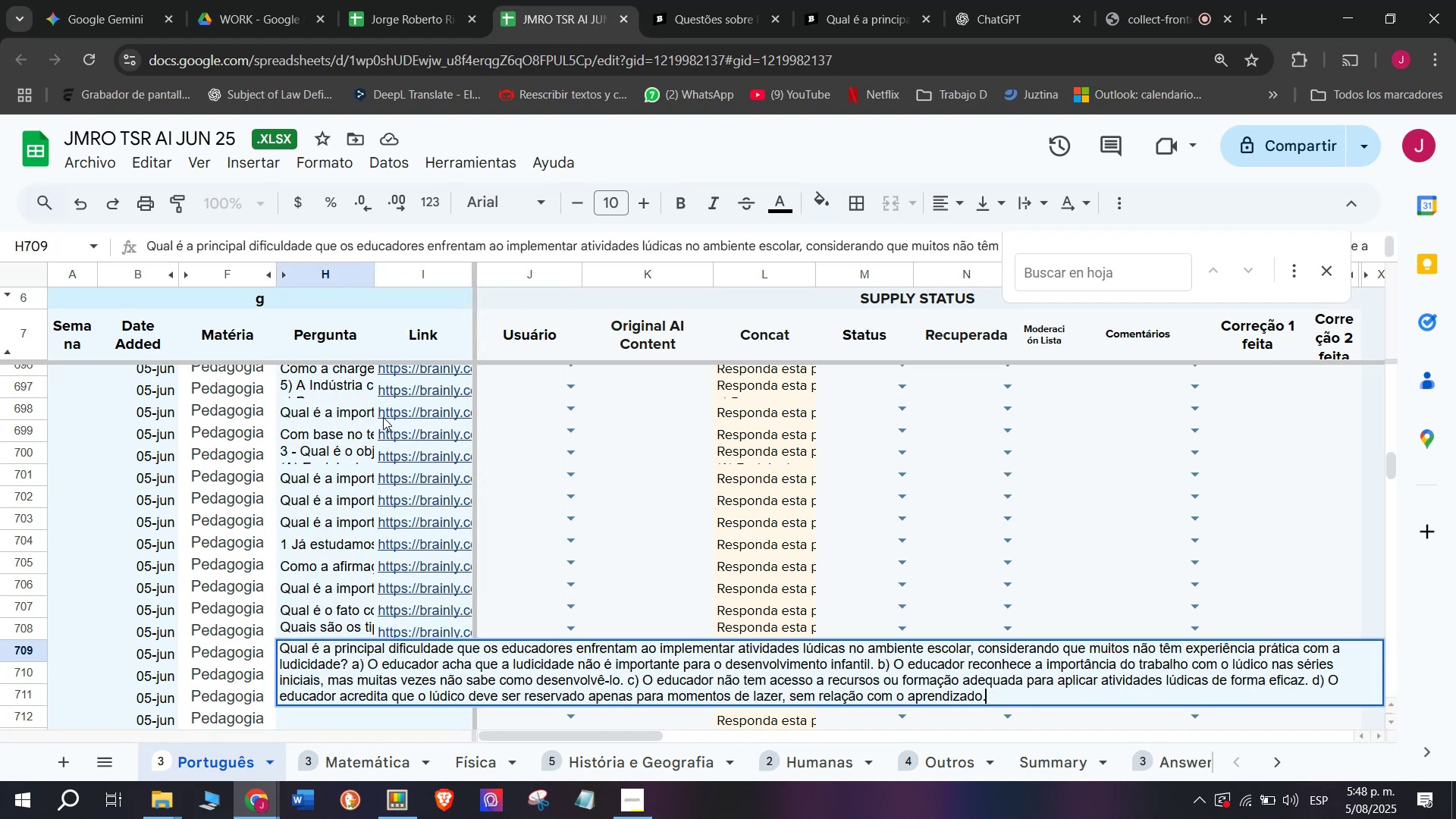 
key(Enter)
 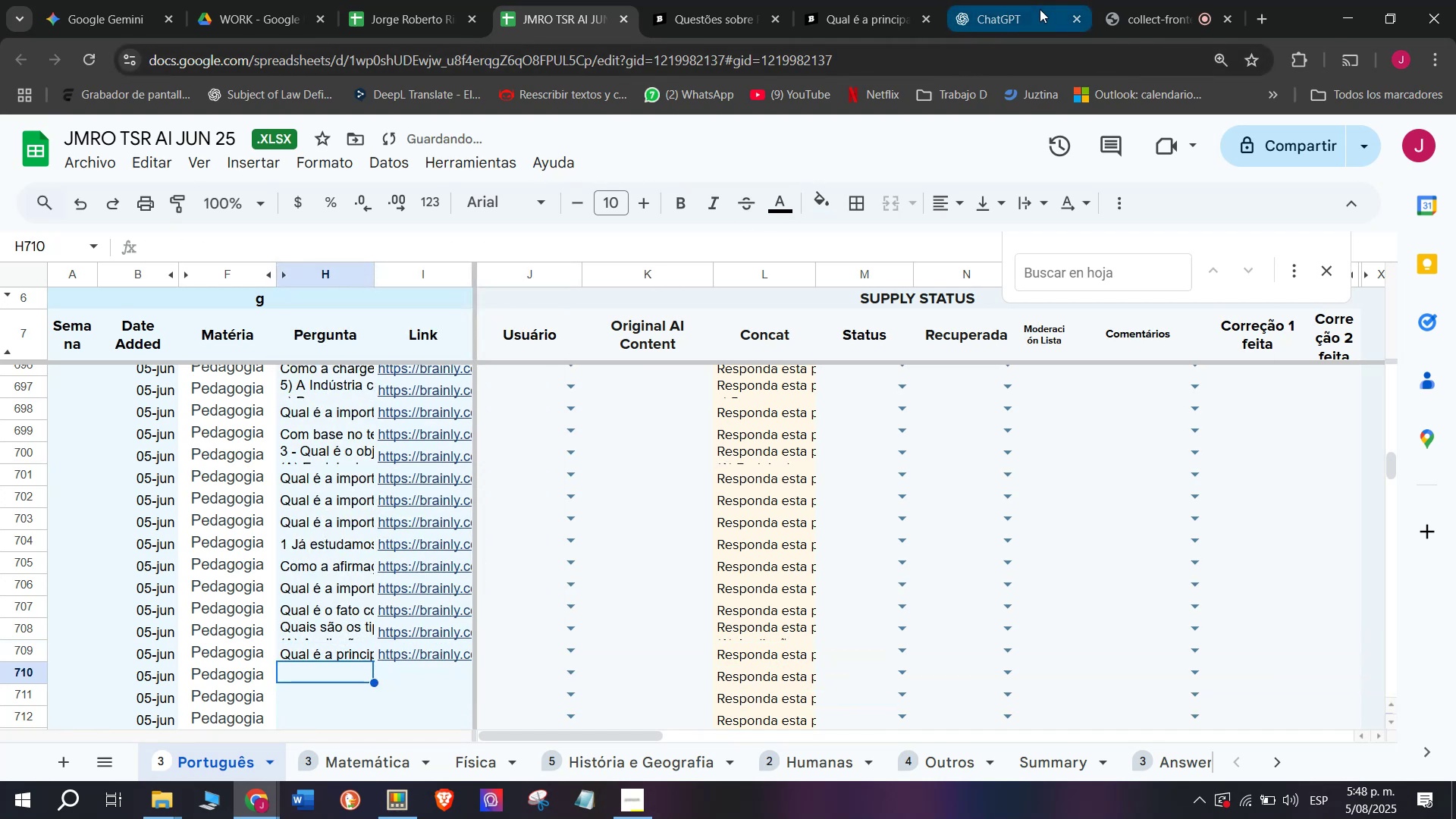 
left_click([1147, 0])
 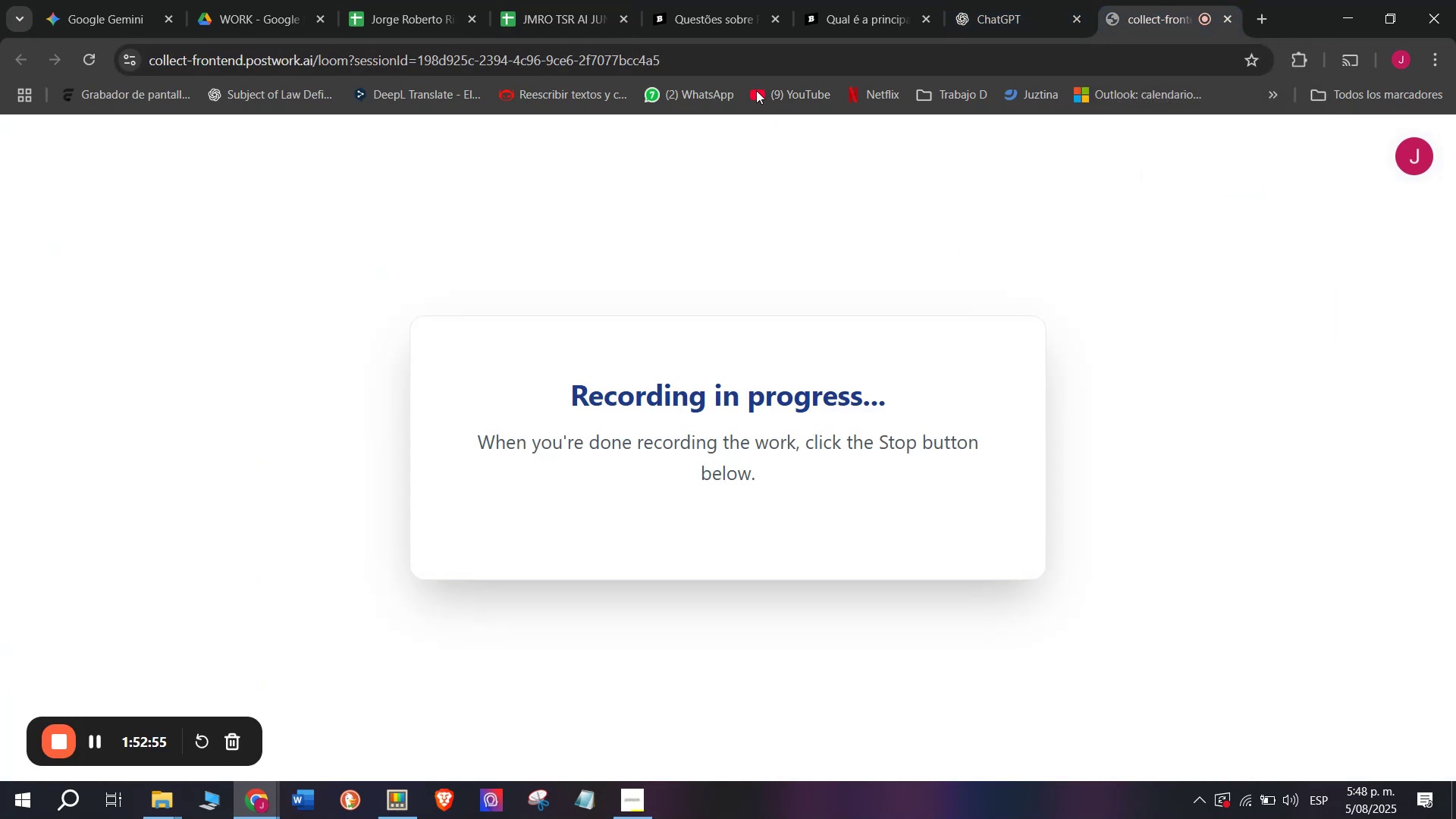 
left_click([714, 0])
 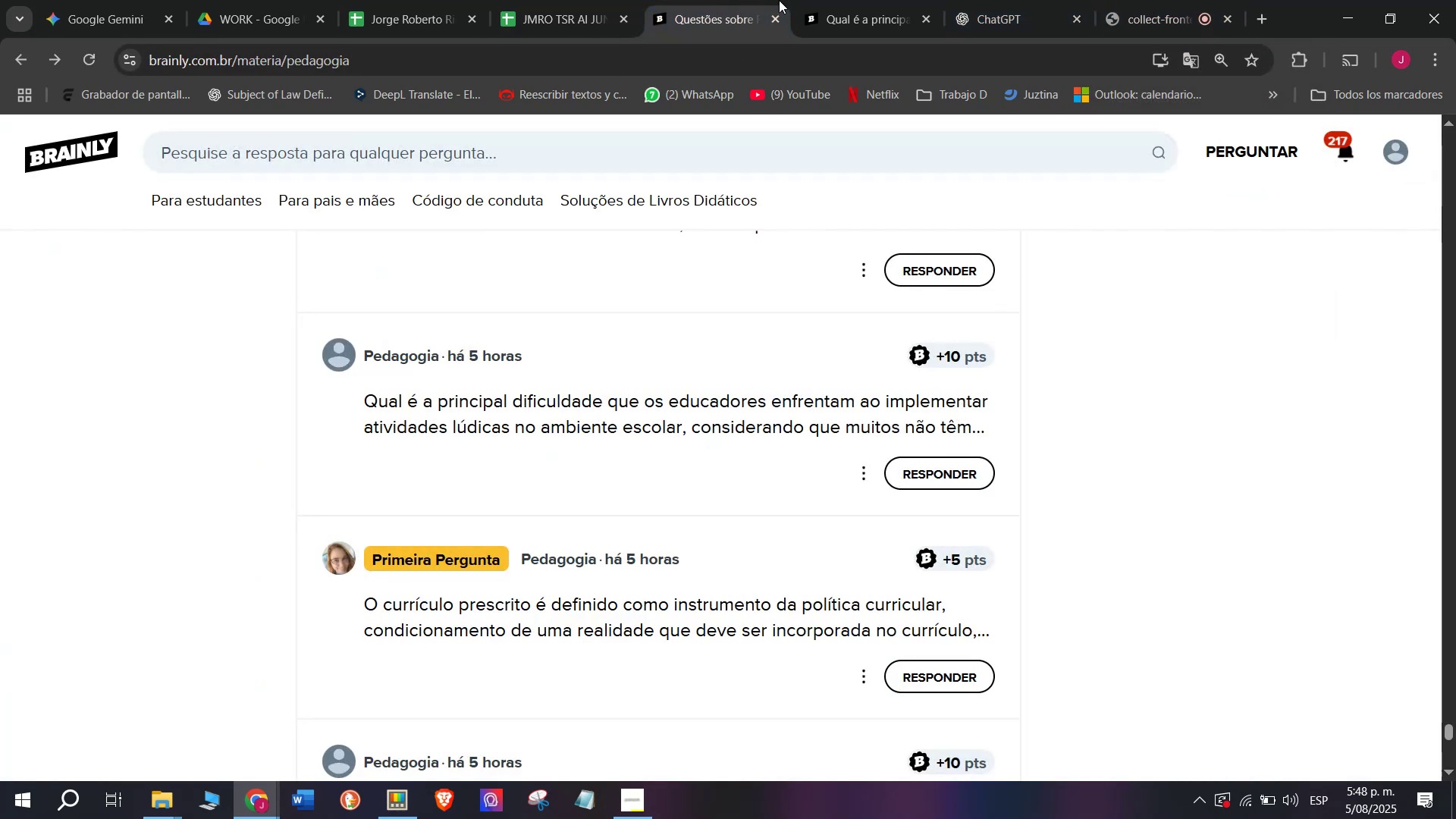 
left_click([843, 0])
 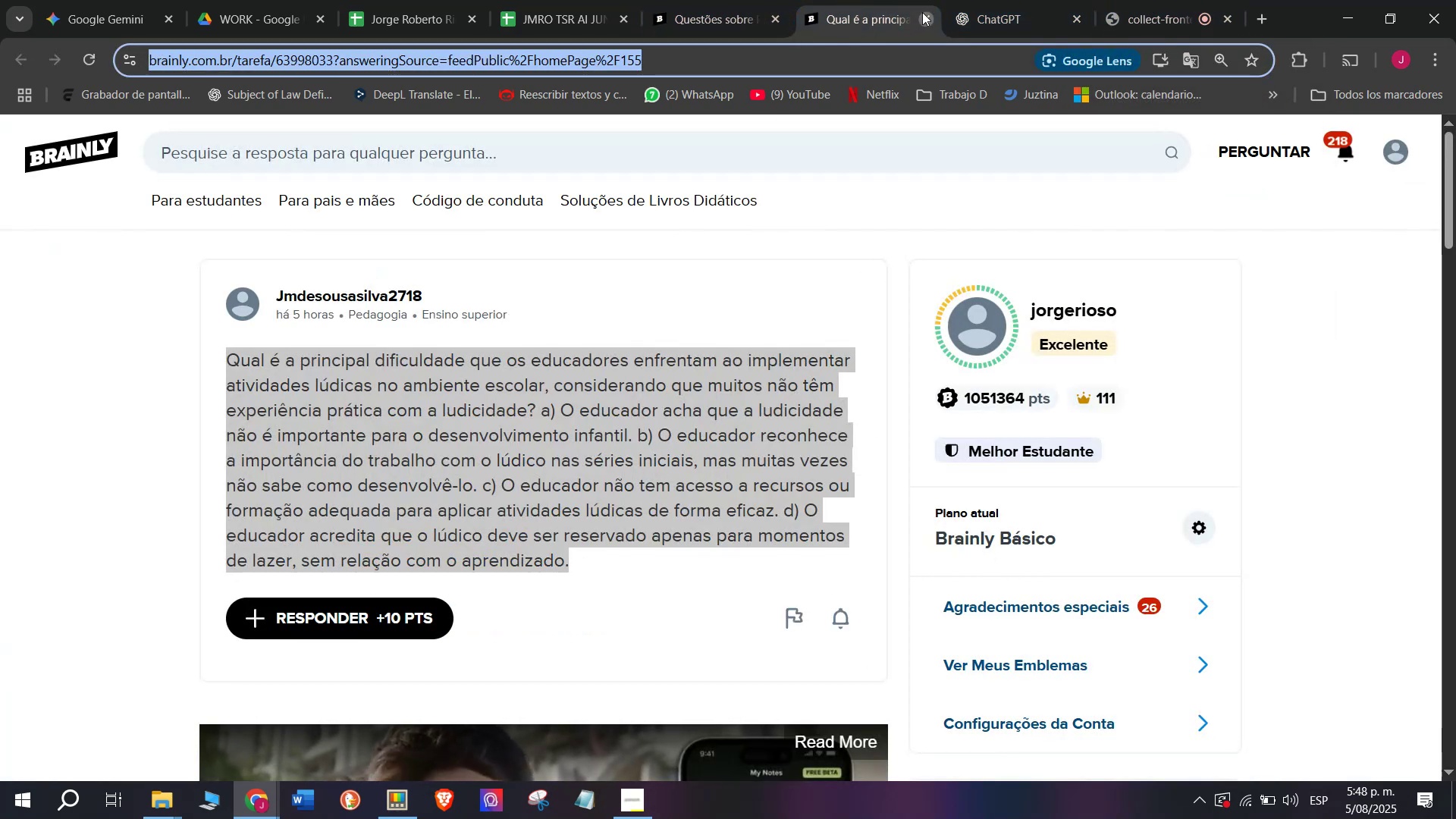 
double_click([754, 0])
 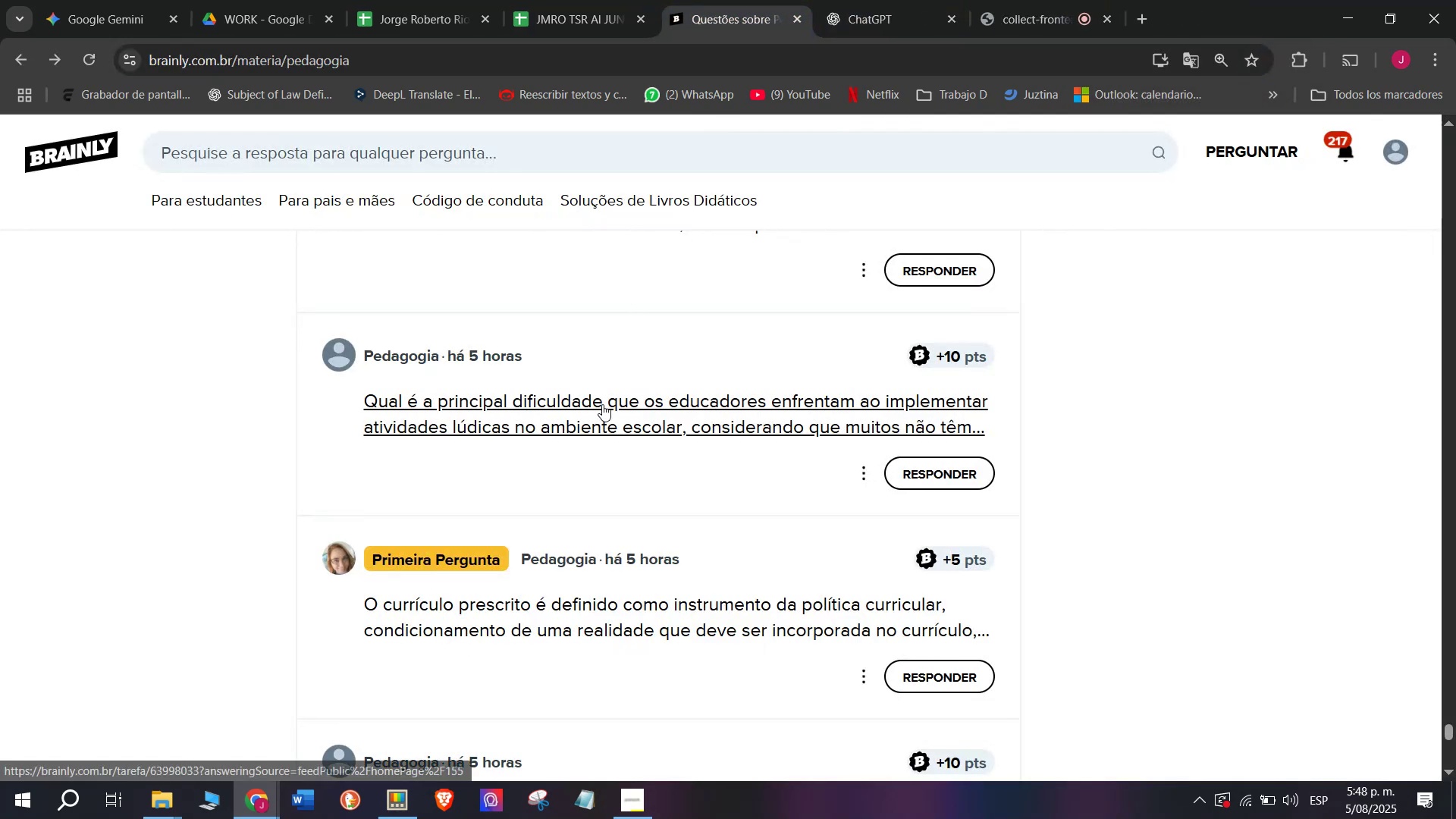 
scroll: coordinate [610, 394], scroll_direction: down, amount: 2.0
 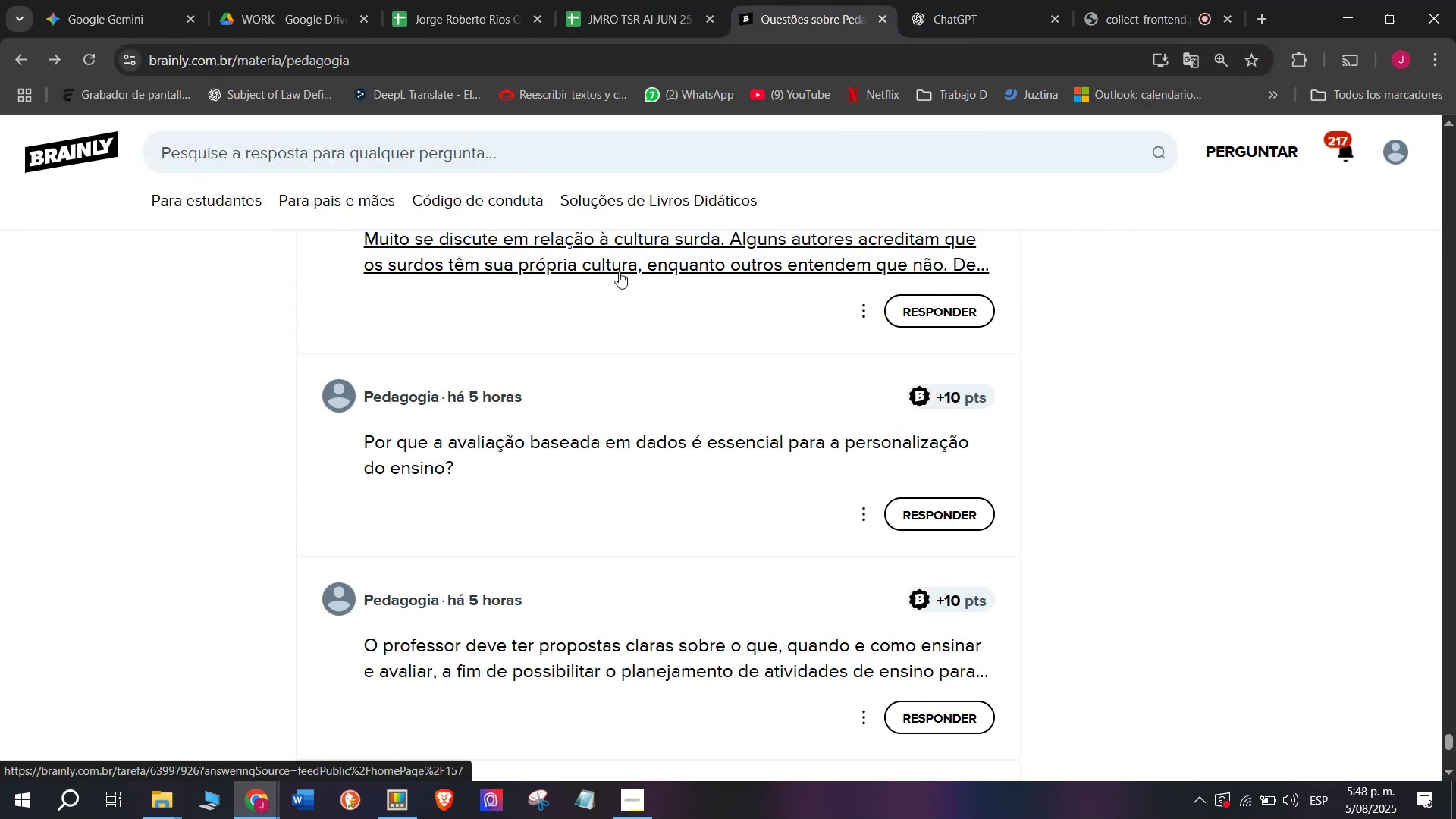 
right_click([621, 257])
 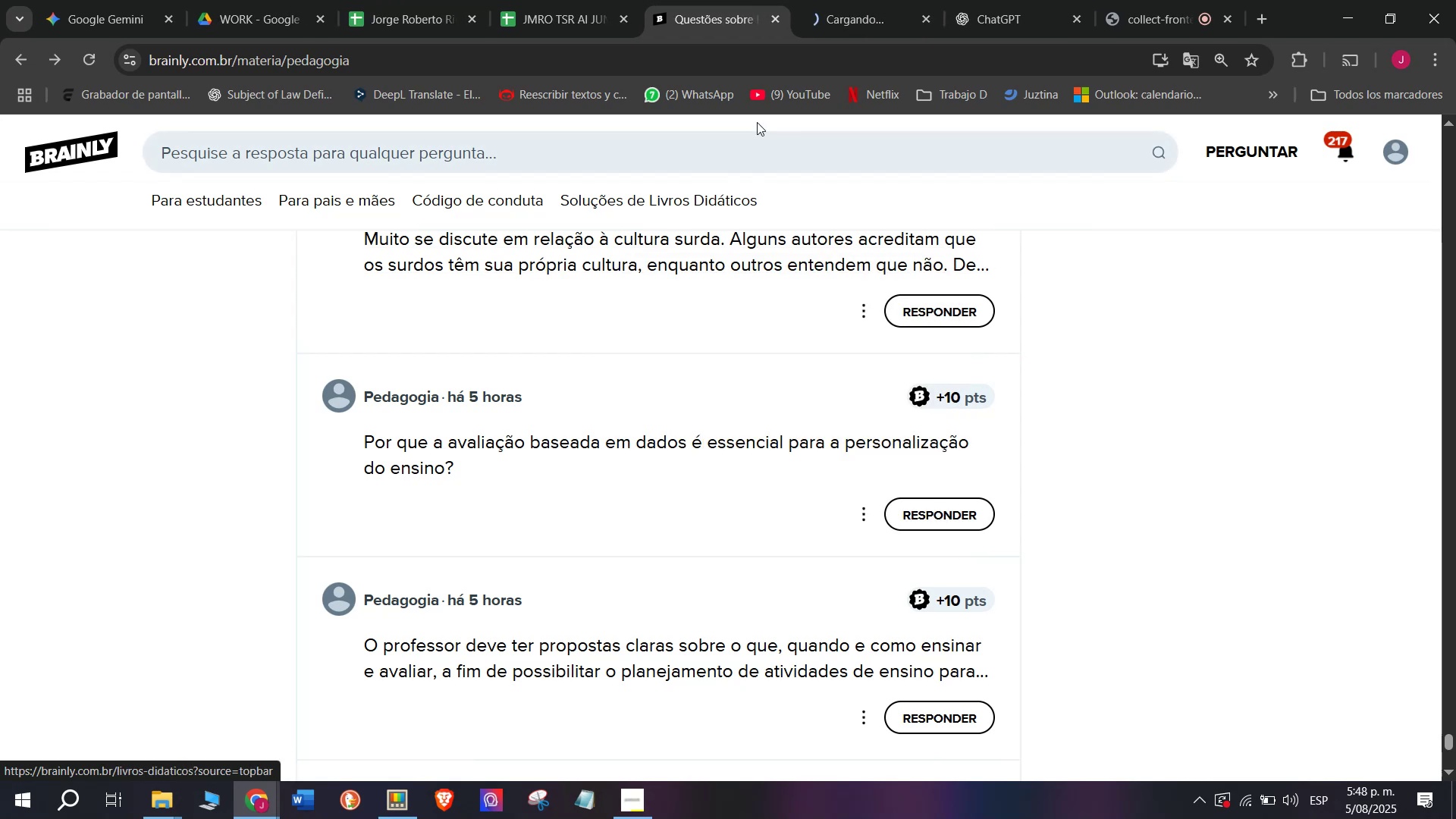 
left_click([861, 0])
 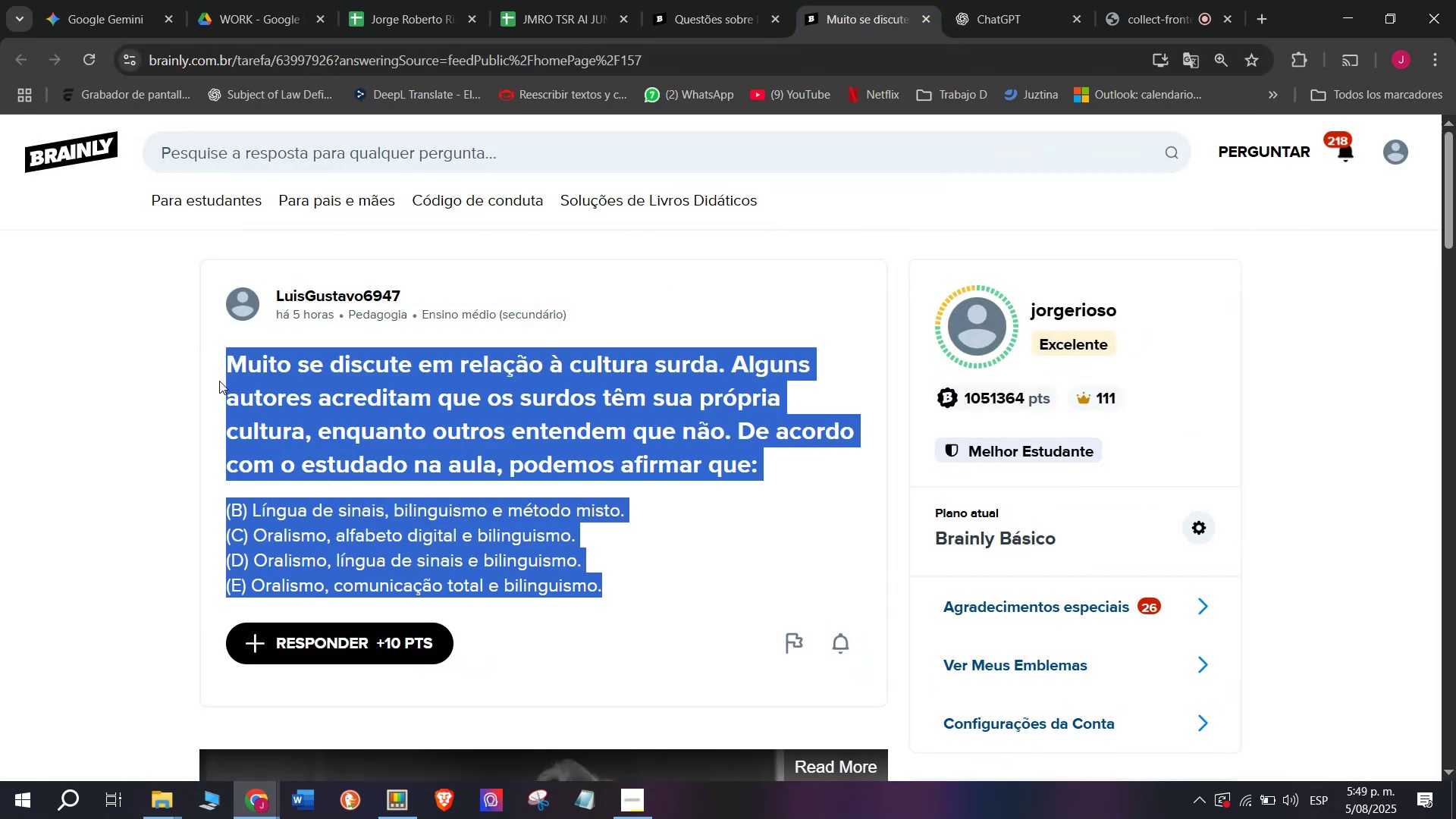 
wait(9.93)
 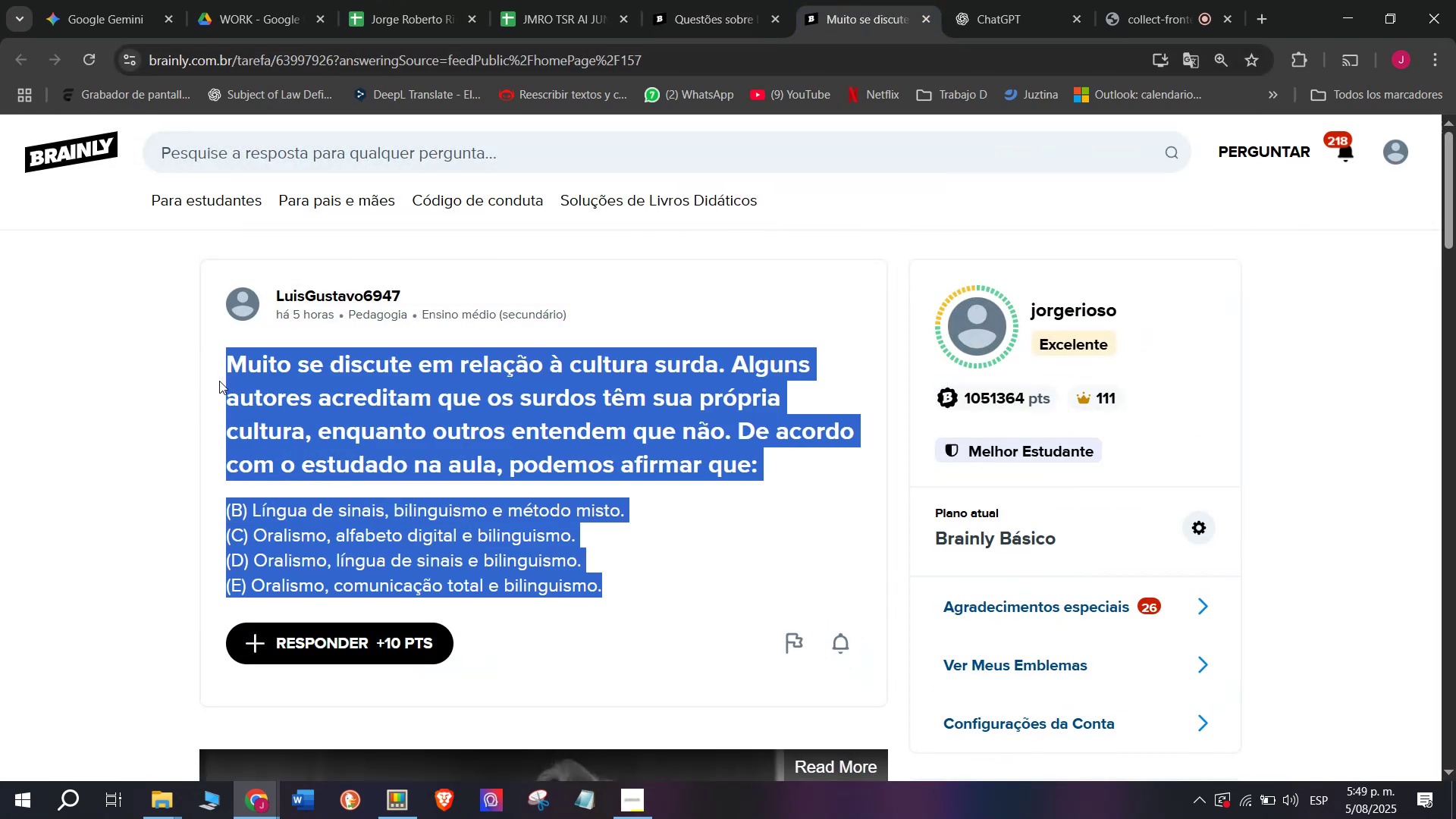 
key(Control+ControlLeft)
 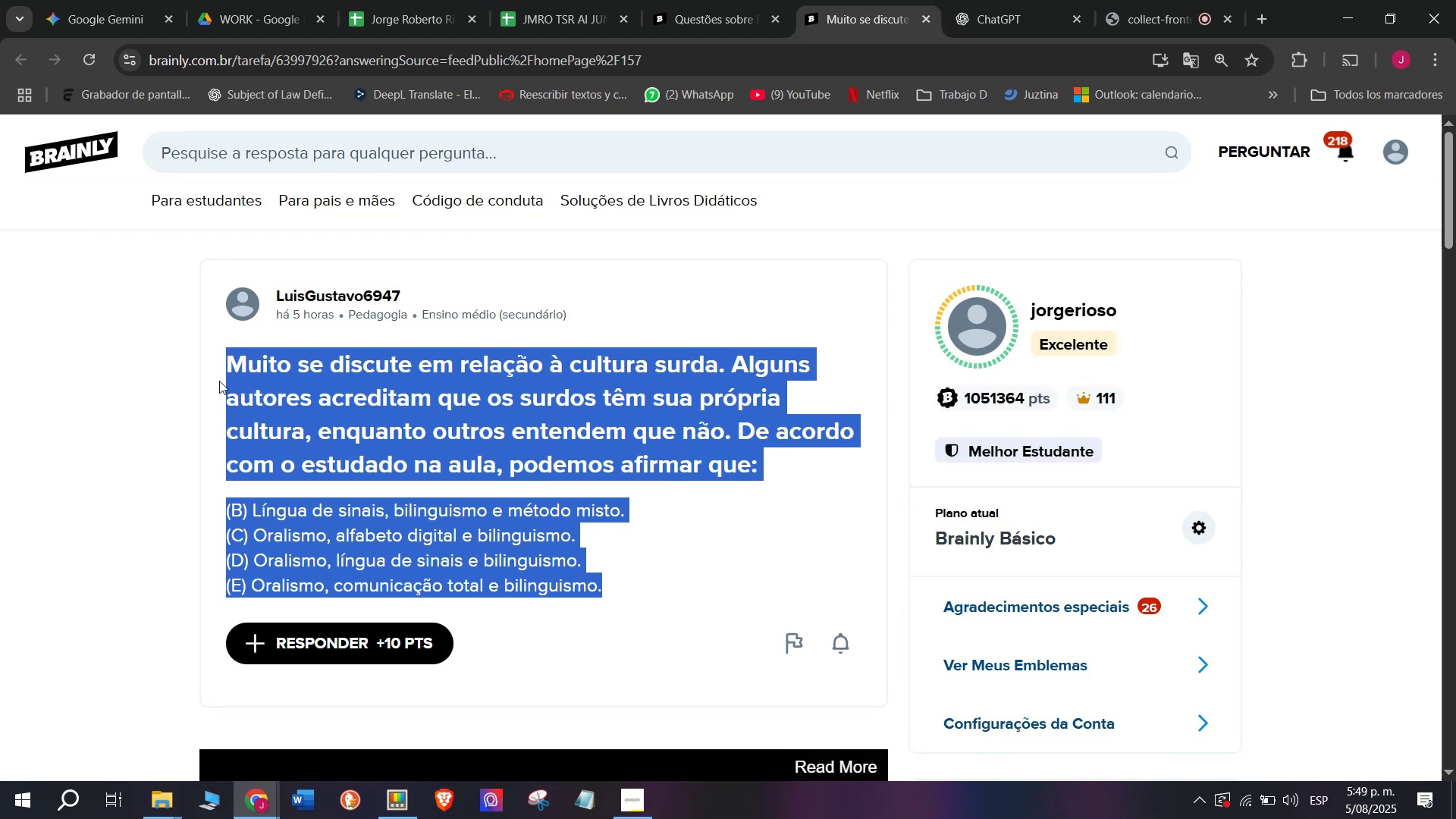 
key(Break)
 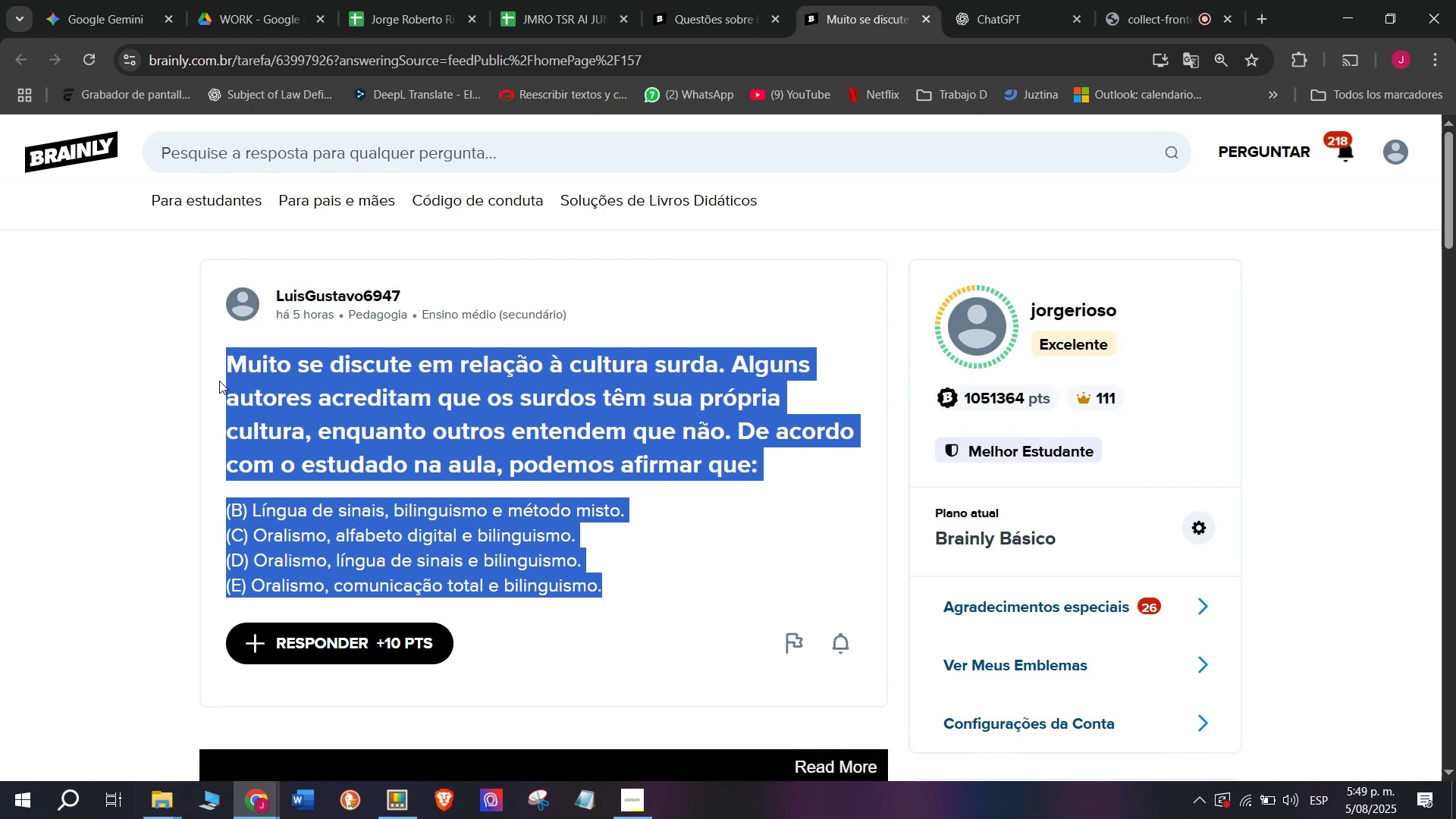 
key(Control+C)
 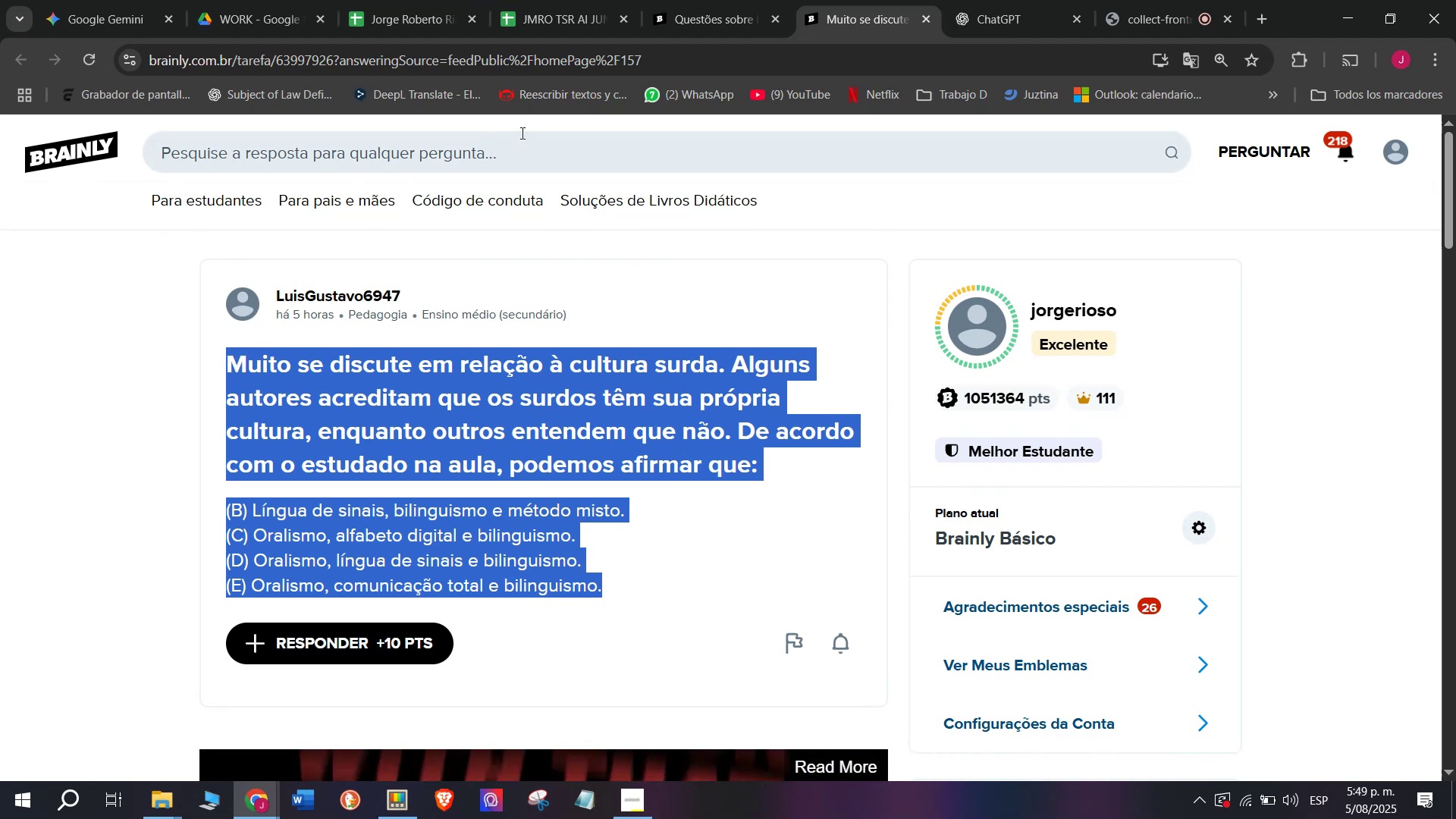 
left_click([519, 57])
 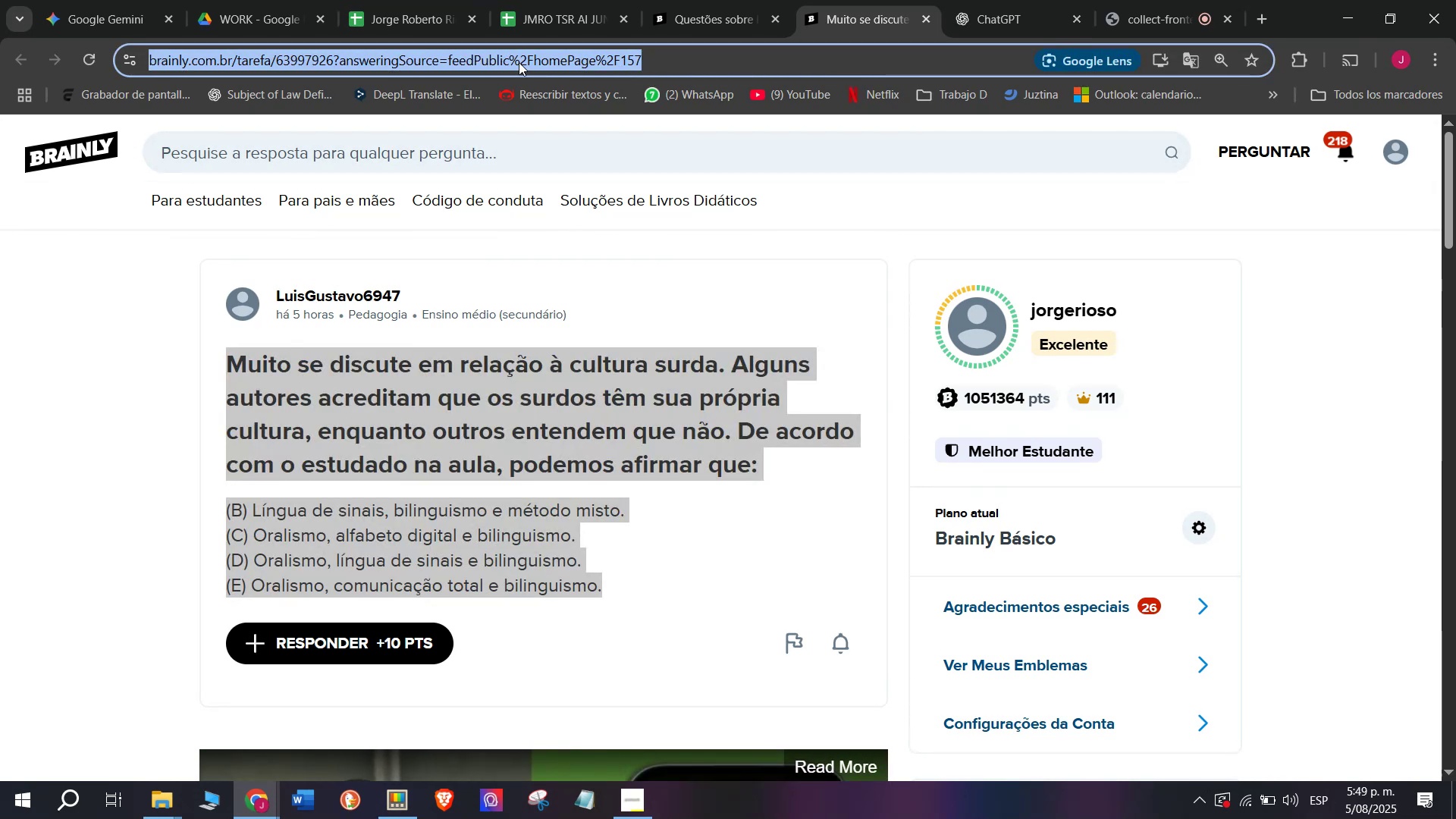 
key(Control+ControlLeft)
 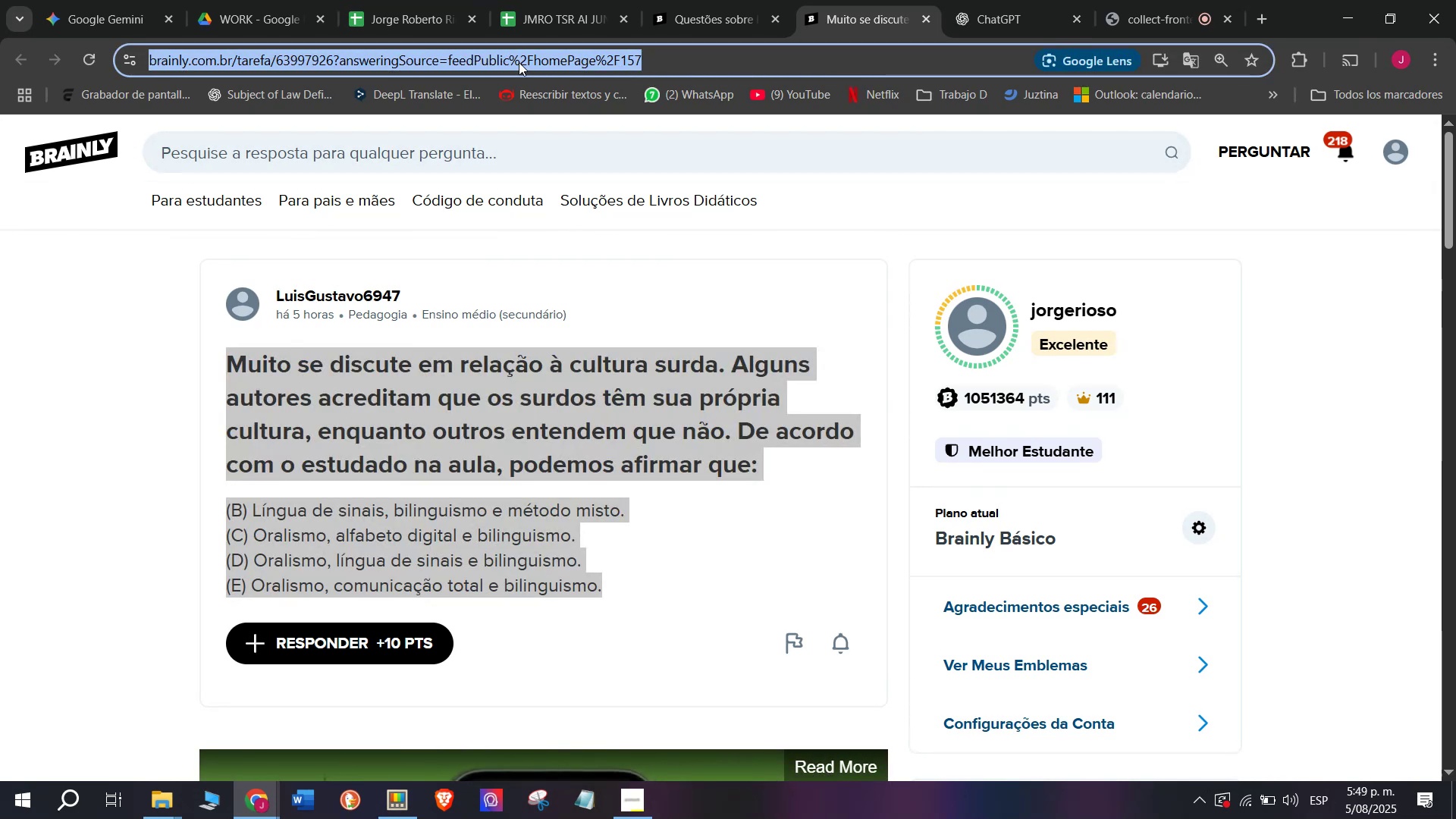 
key(Break)
 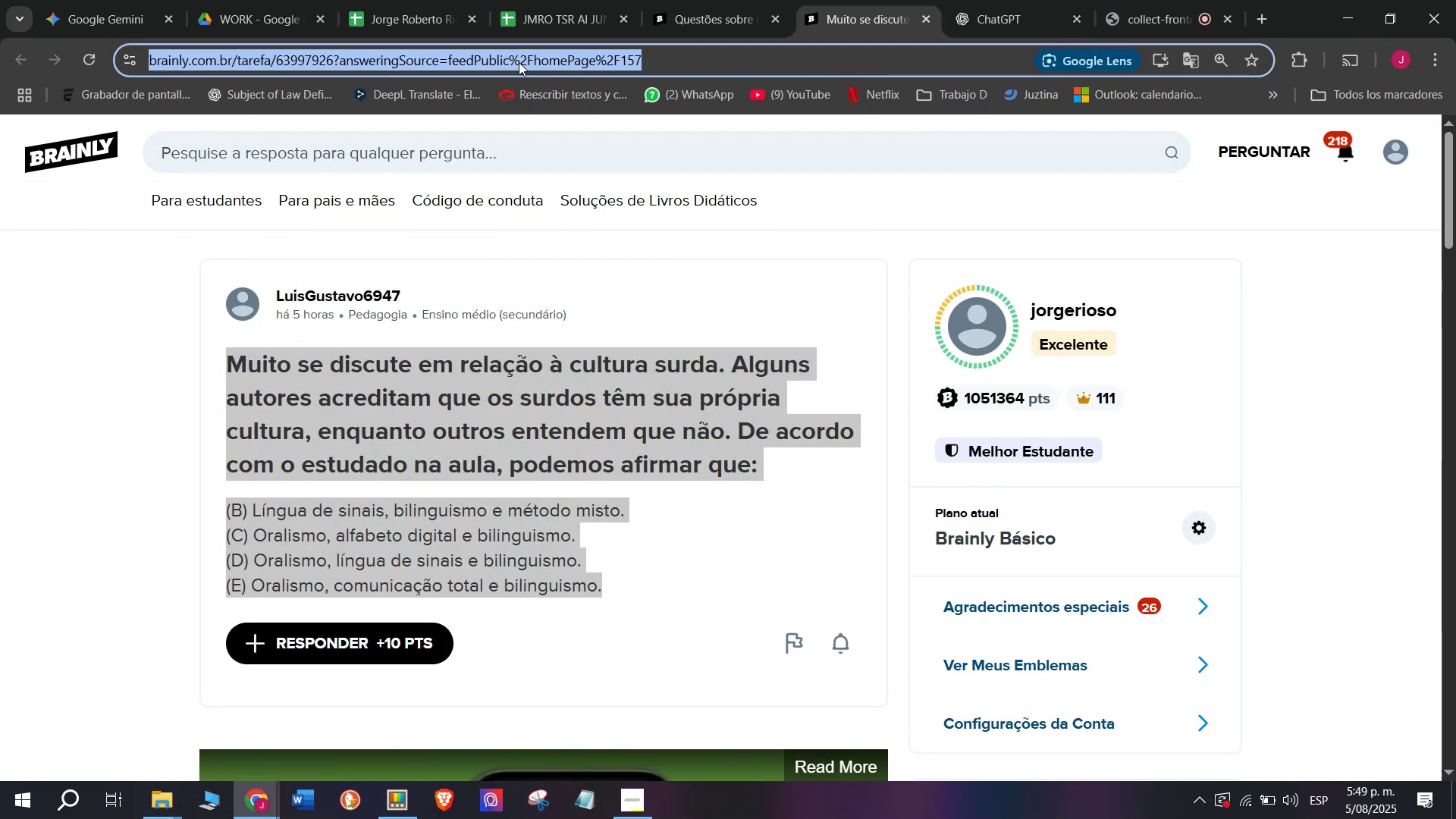 
key(Control+C)
 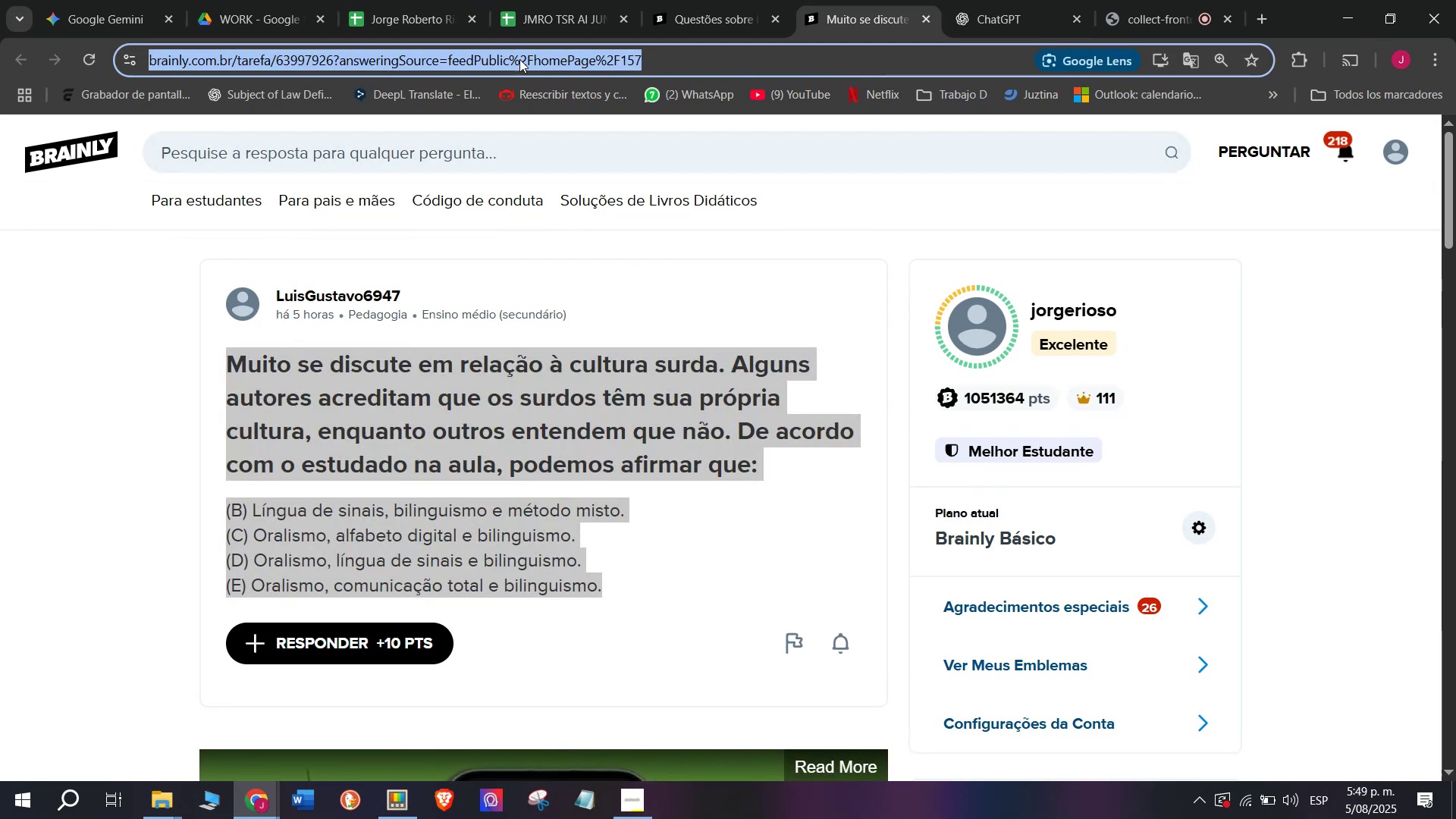 
left_click([544, 0])
 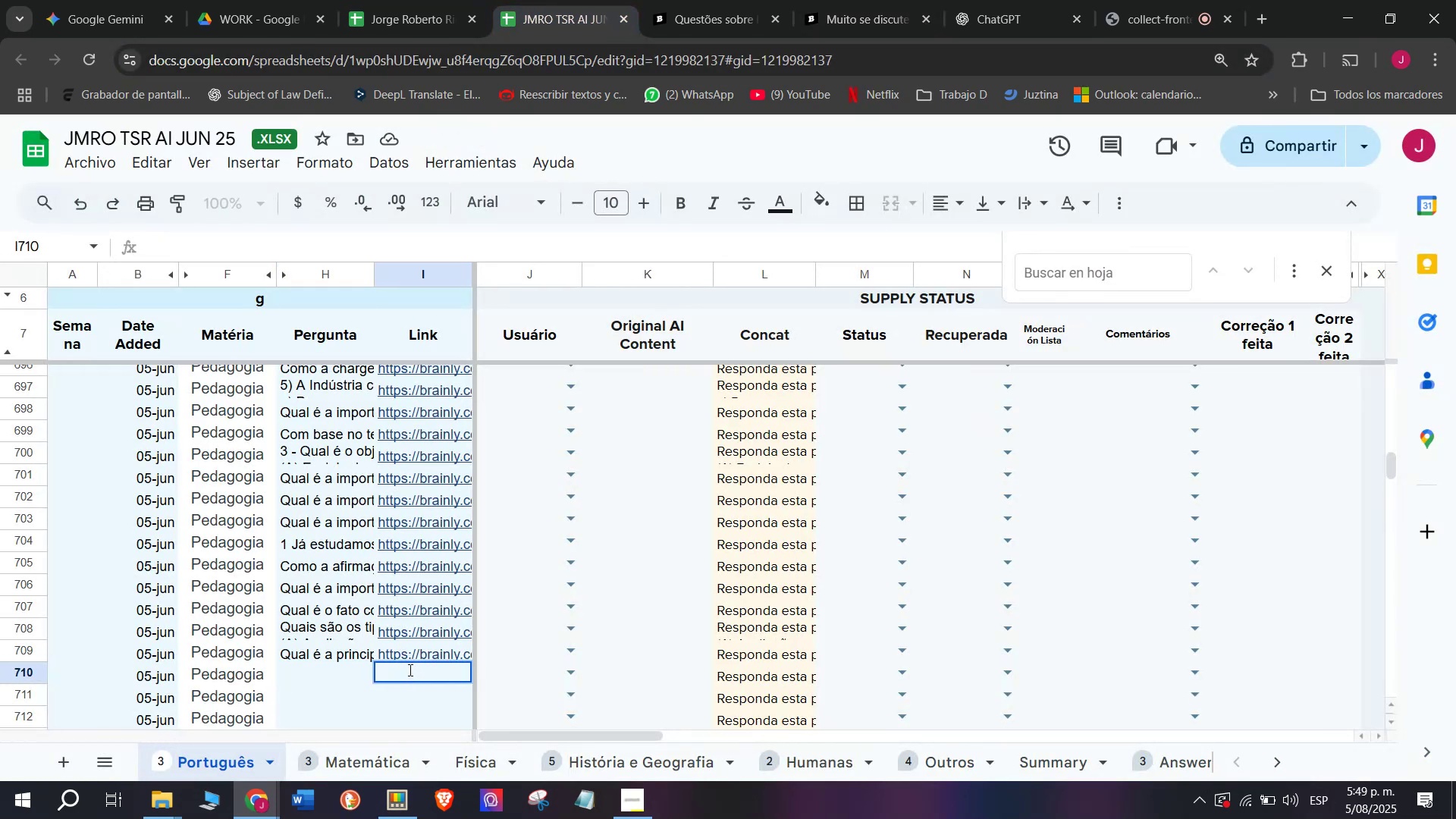 
key(Z)
 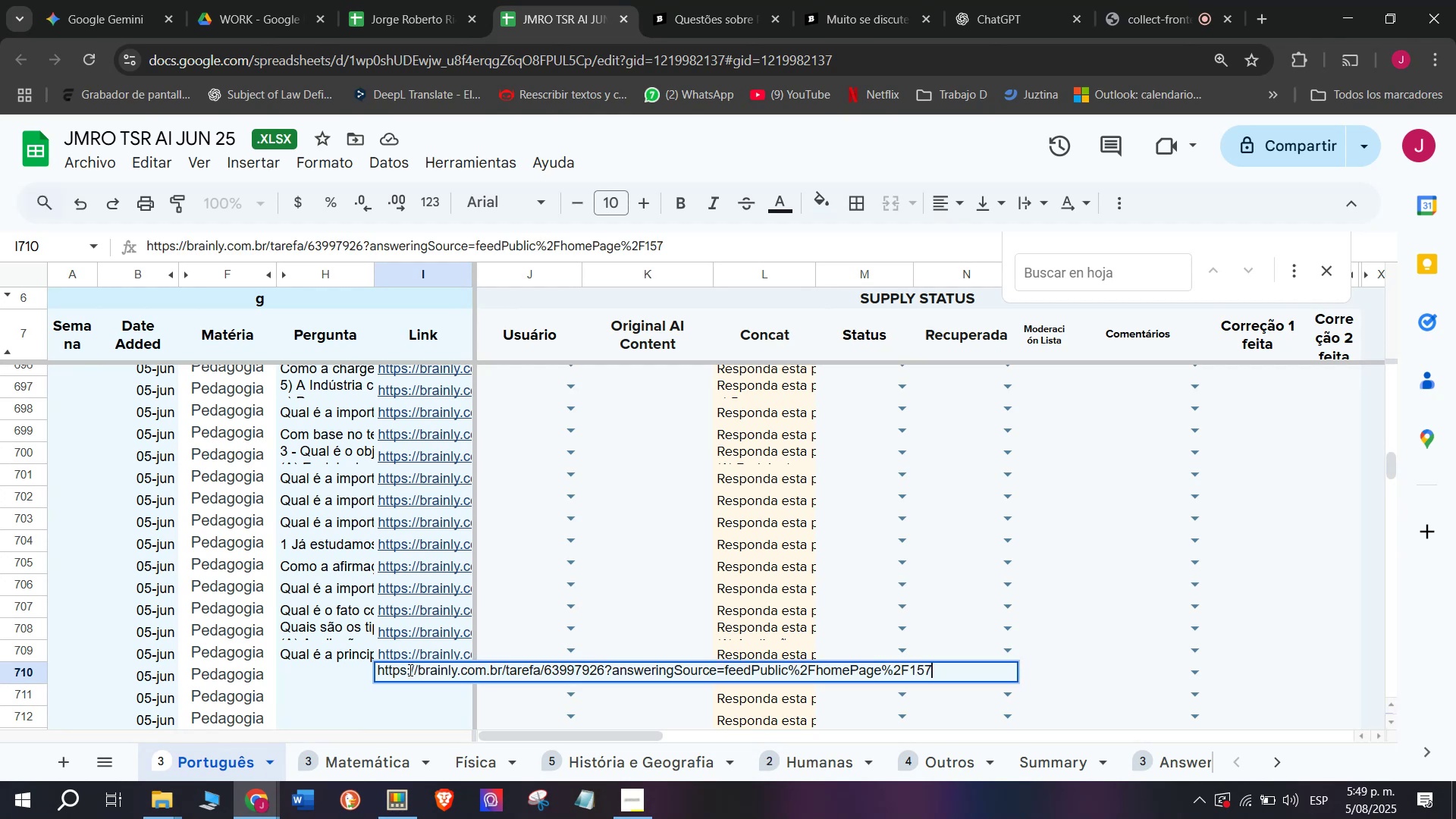 
key(Control+ControlLeft)
 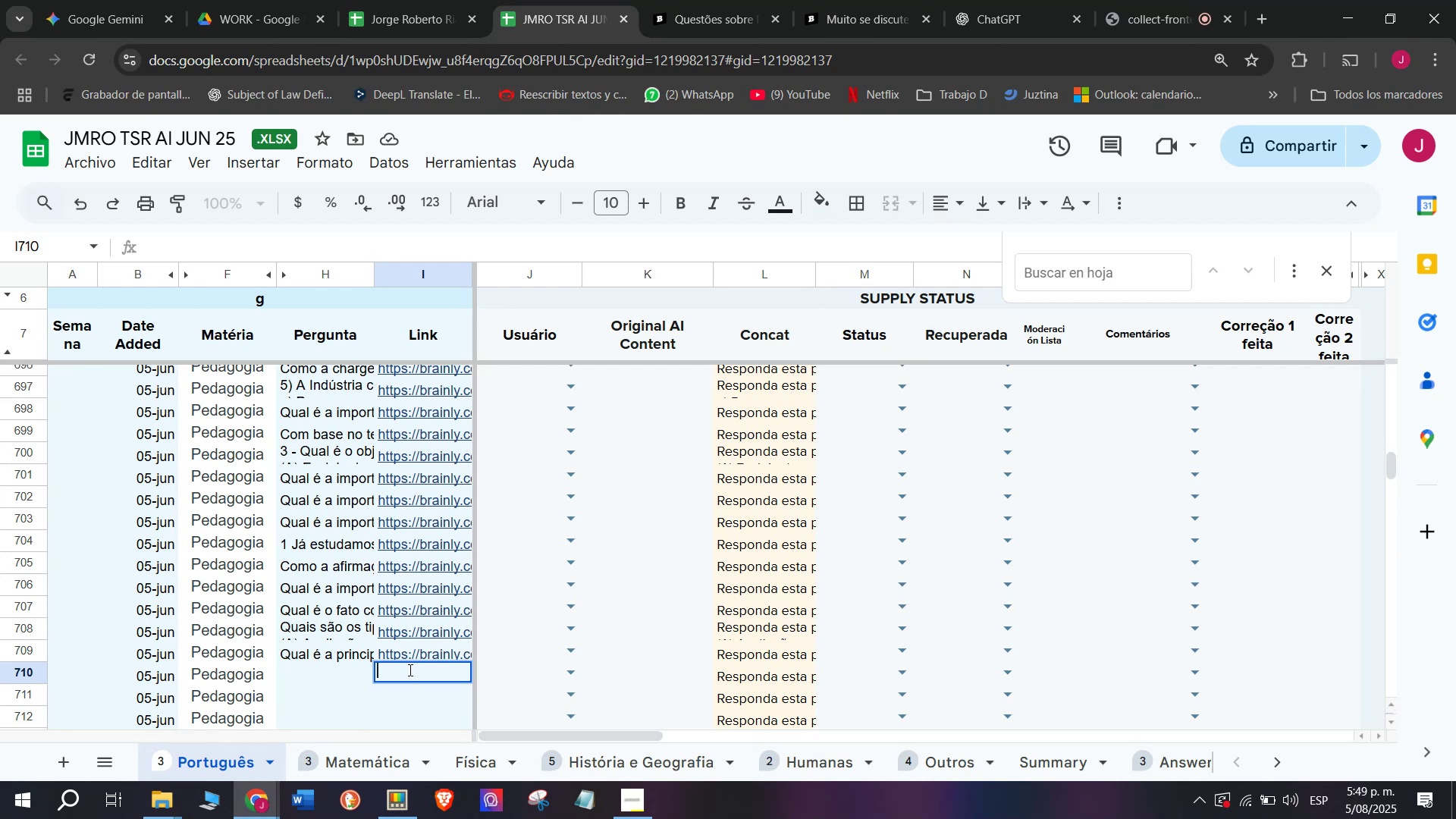 
key(Control+V)
 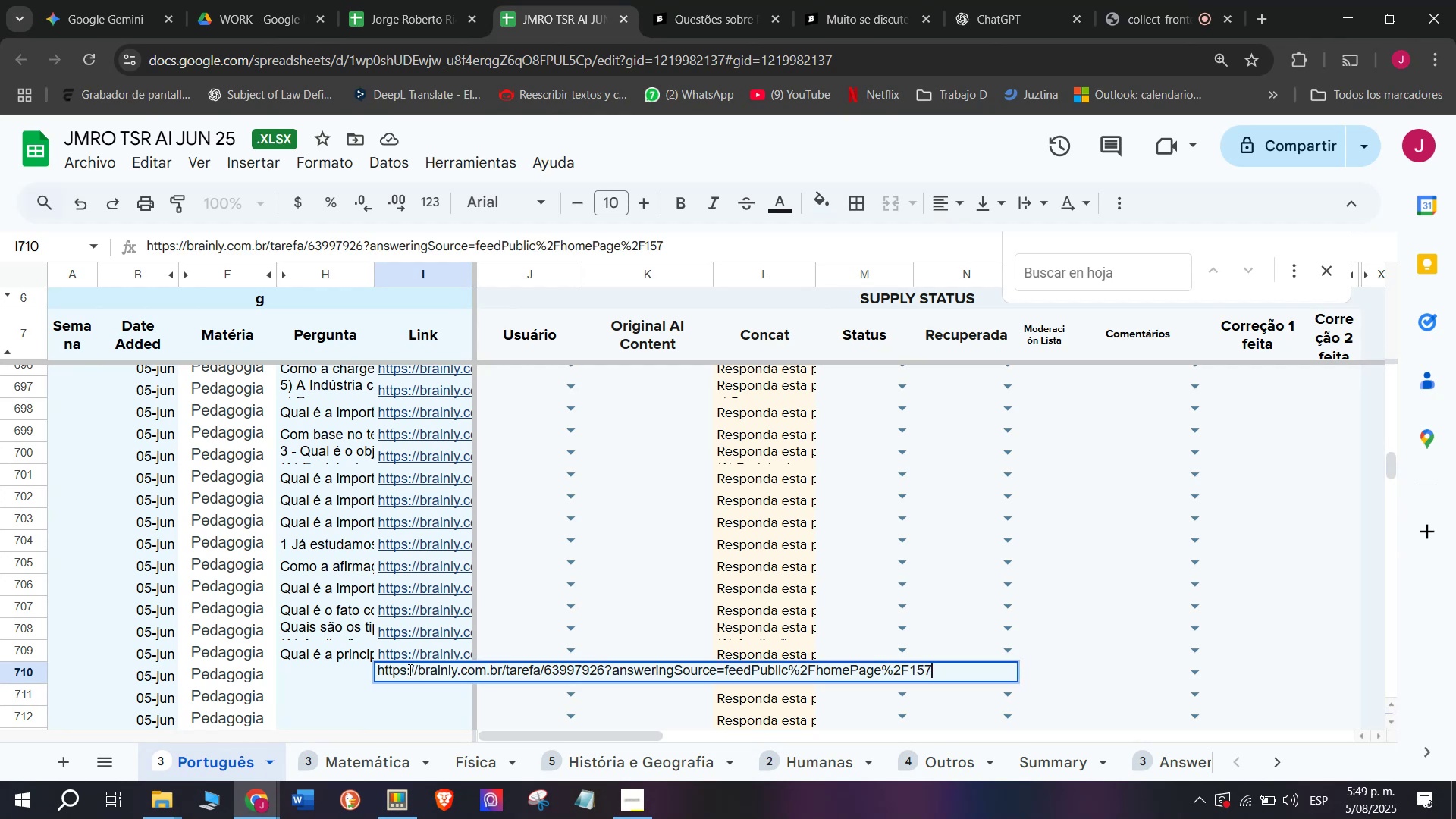 
key(Enter)
 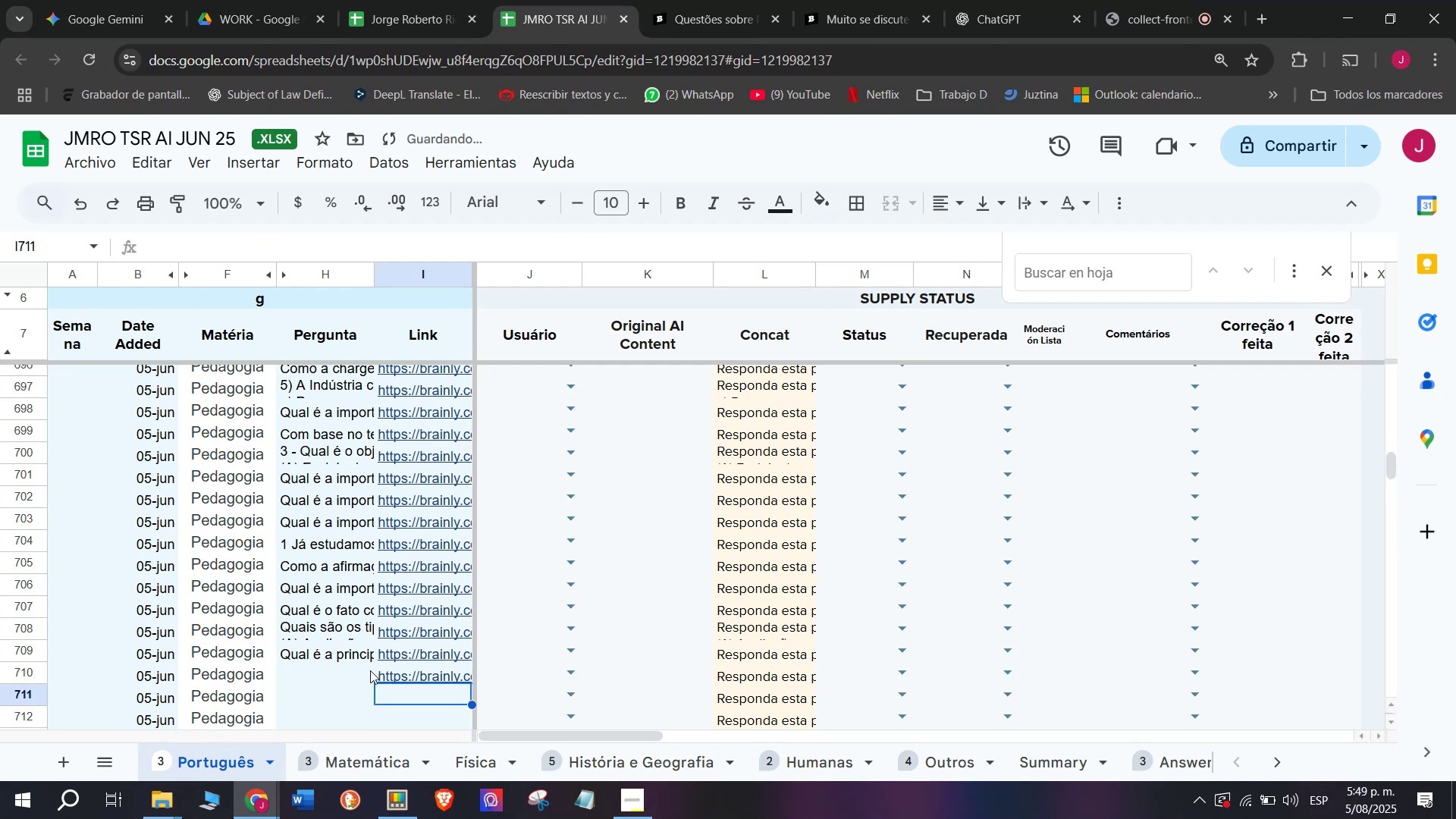 
double_click([370, 670])
 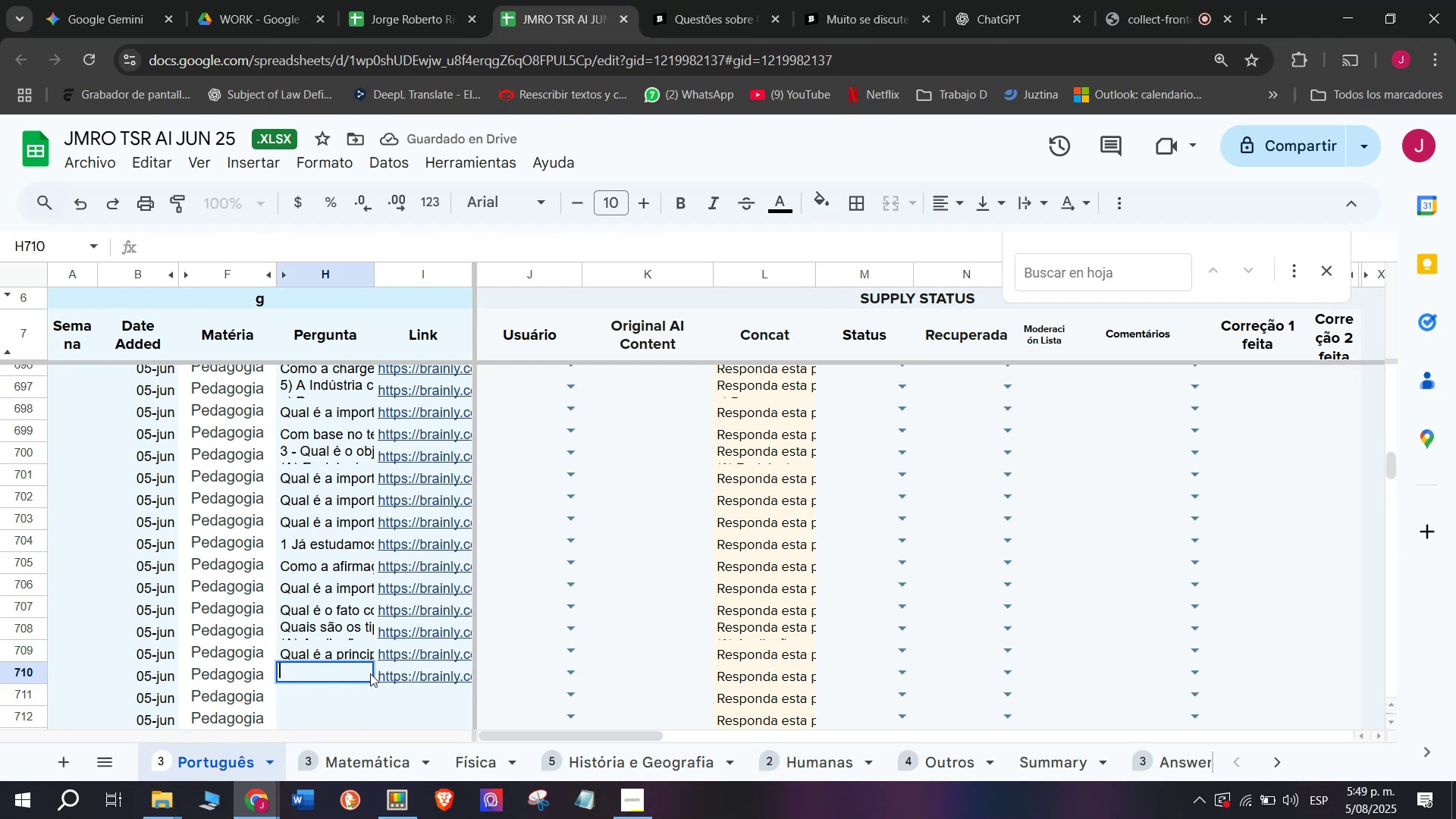 
key(C)
 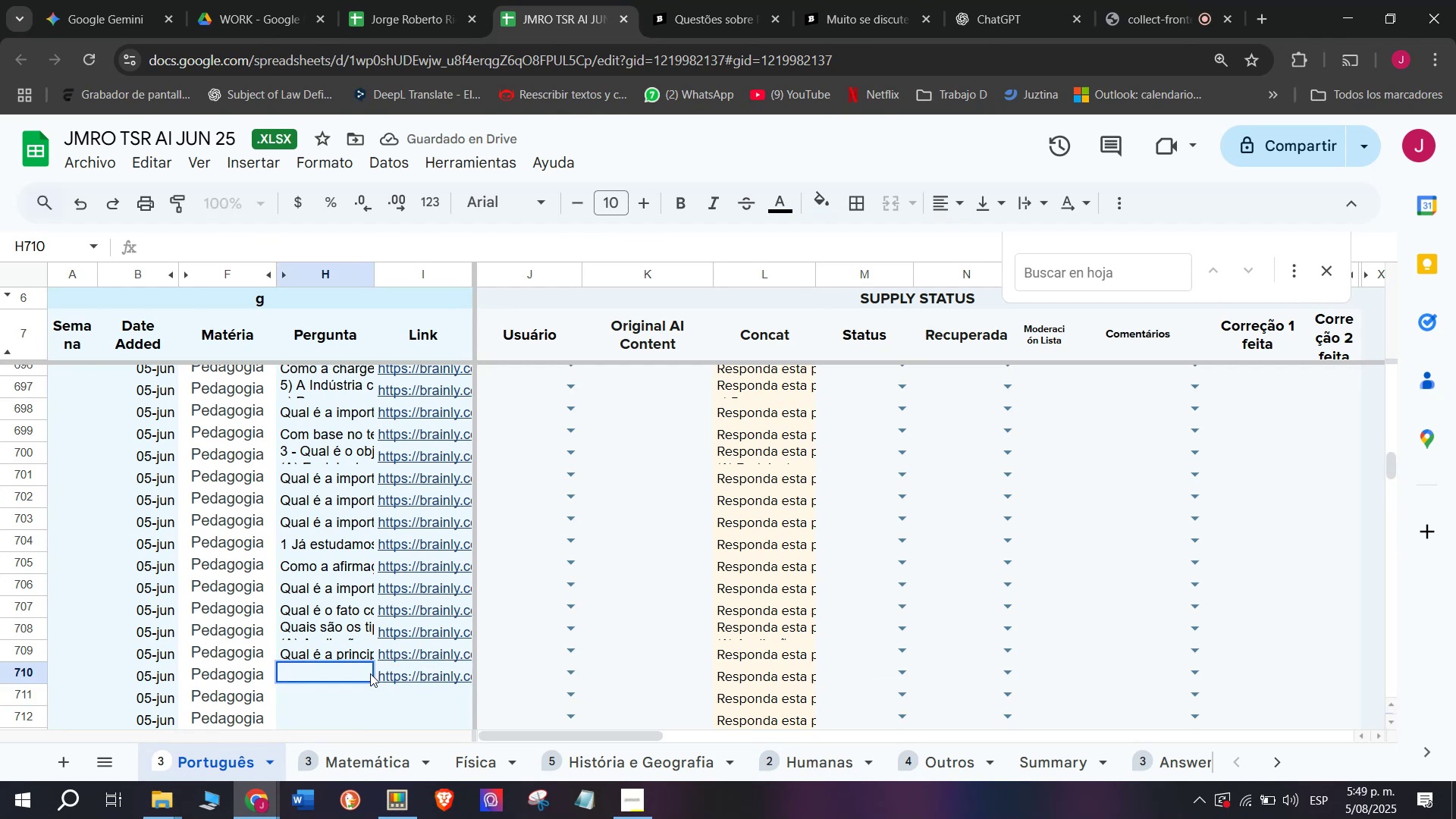 
key(Meta+MetaLeft)
 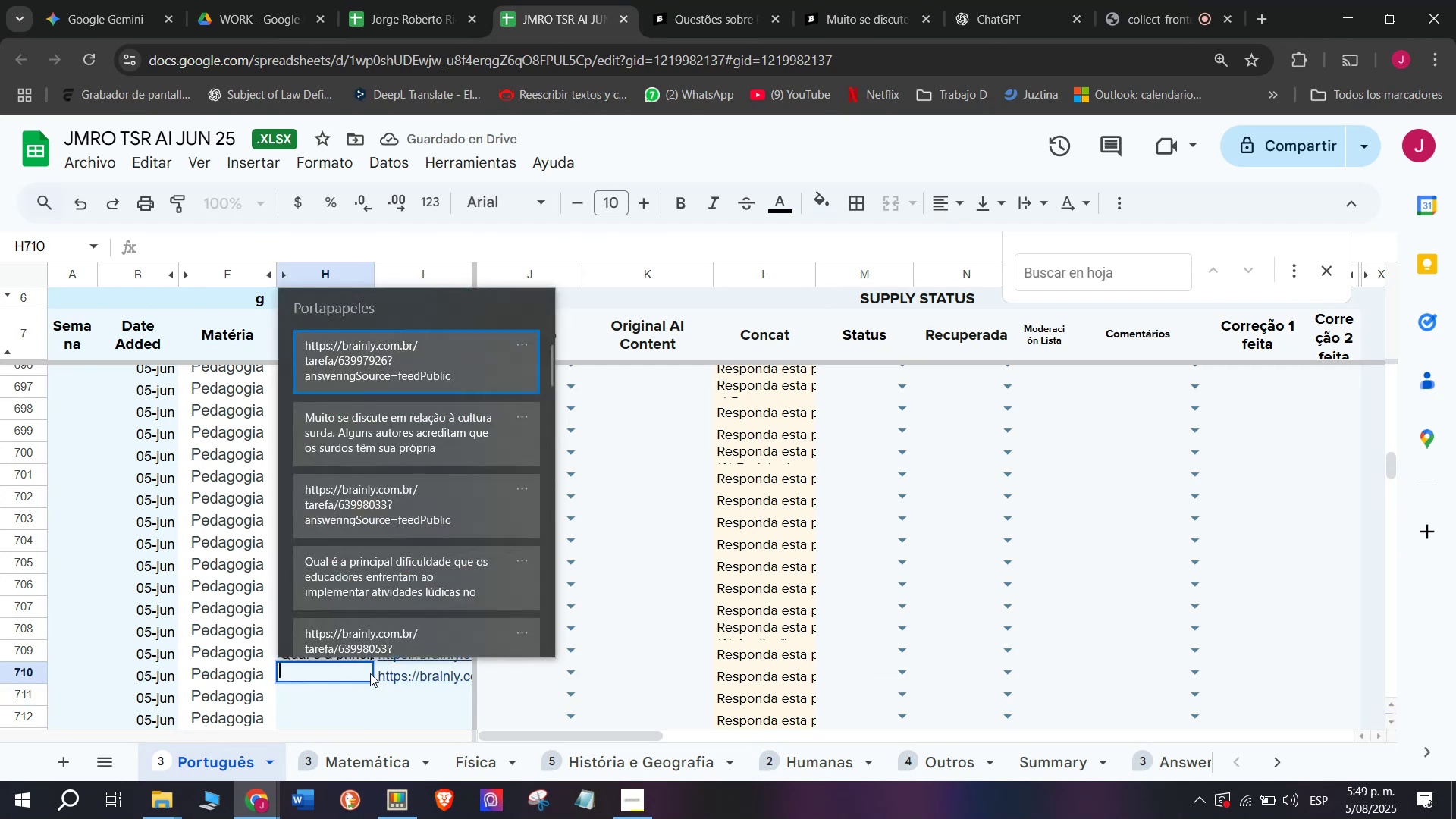 
key(Meta+V)
 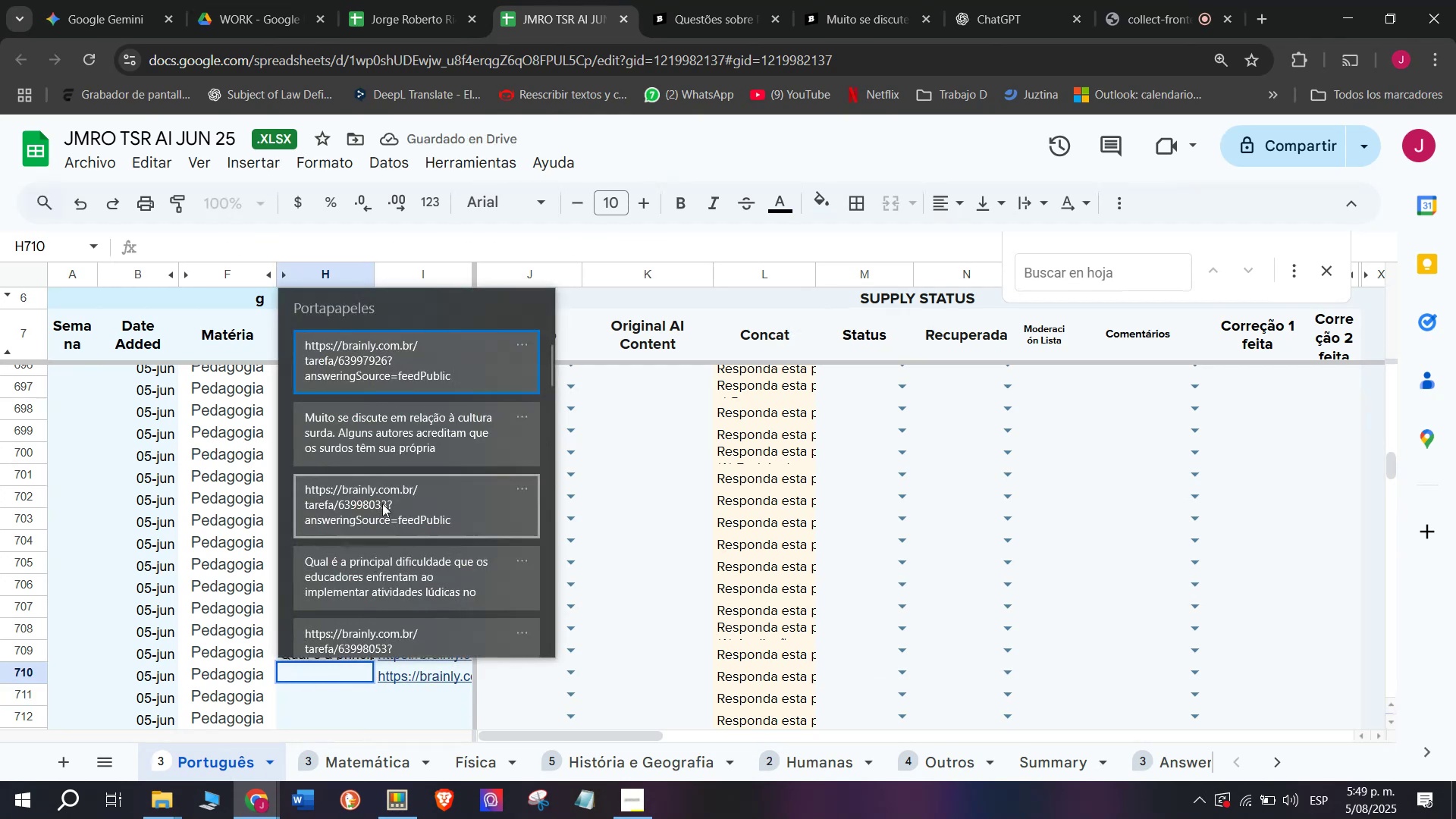 
key(Control+ControlLeft)
 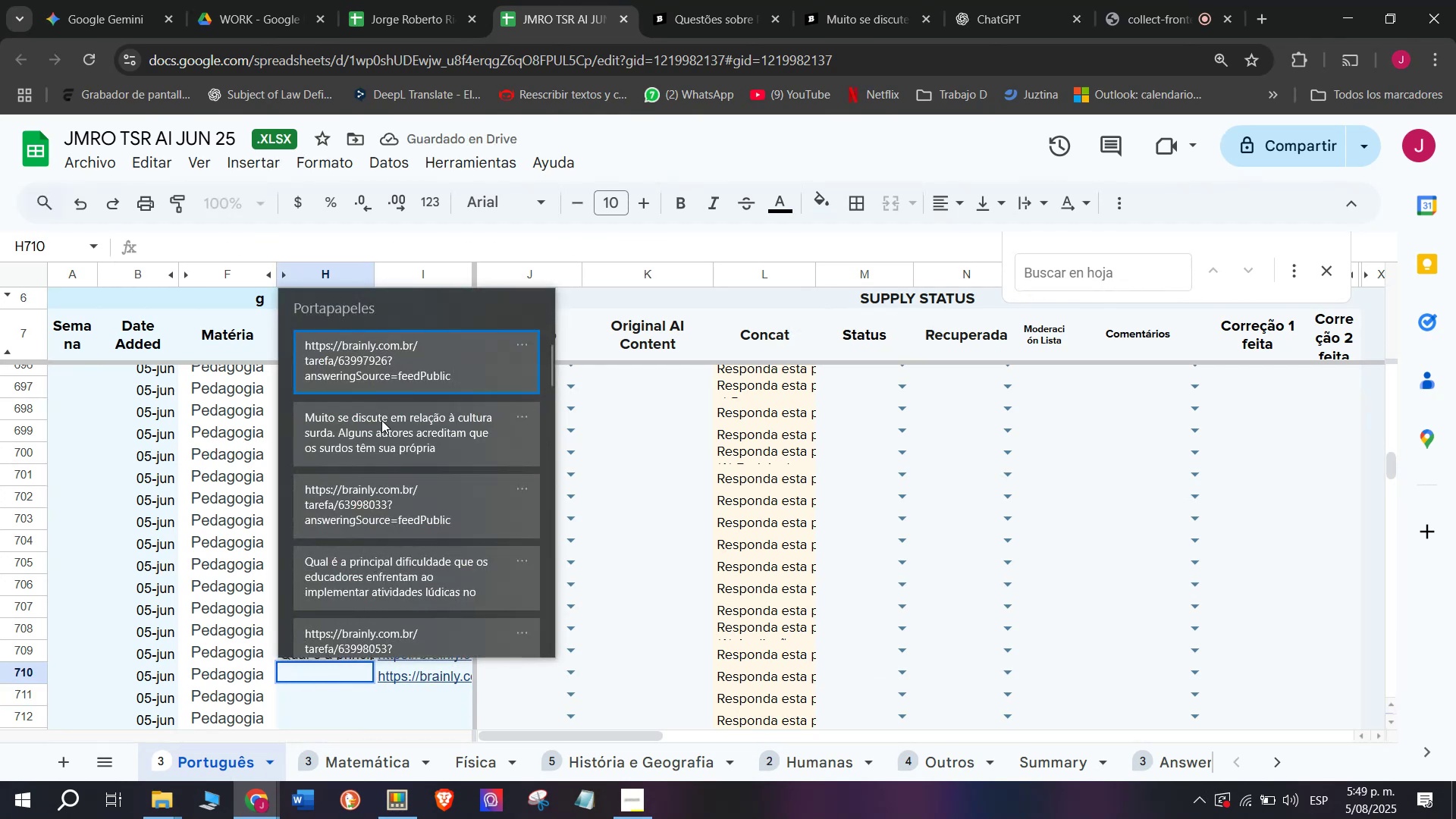 
hold_key(key=V, duration=15.55)
 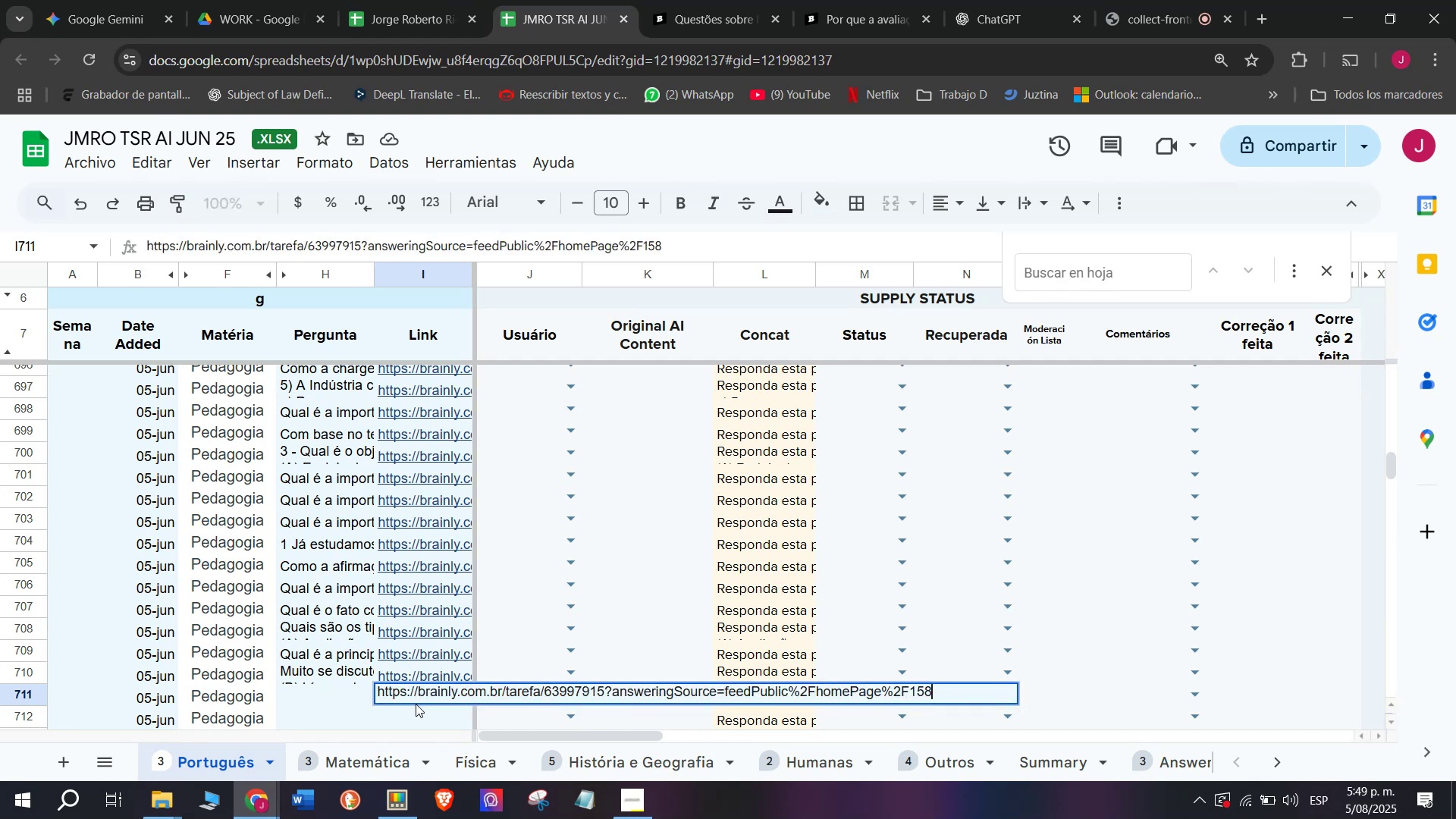 
key(Enter)
 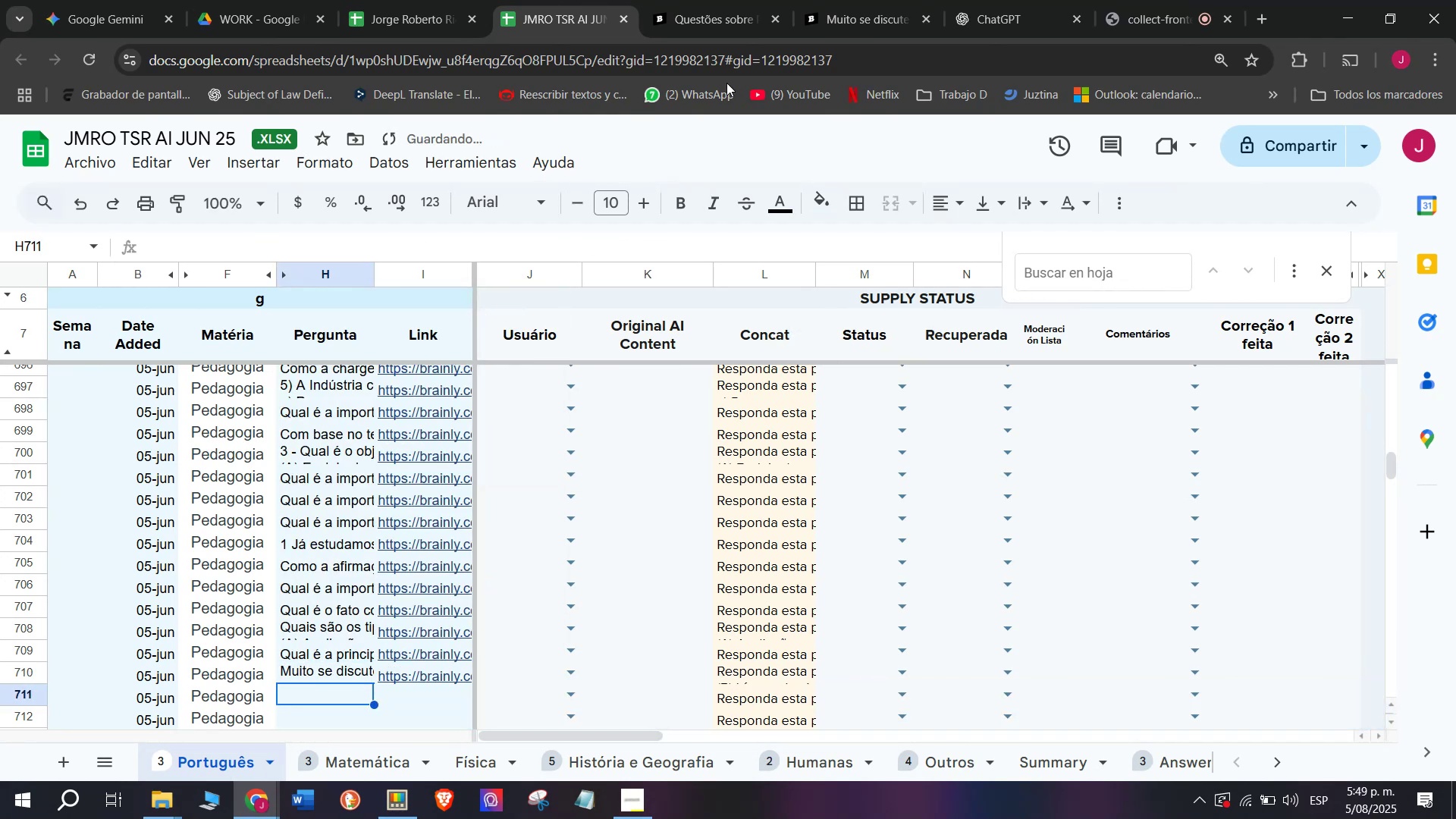 
left_click([905, 0])
 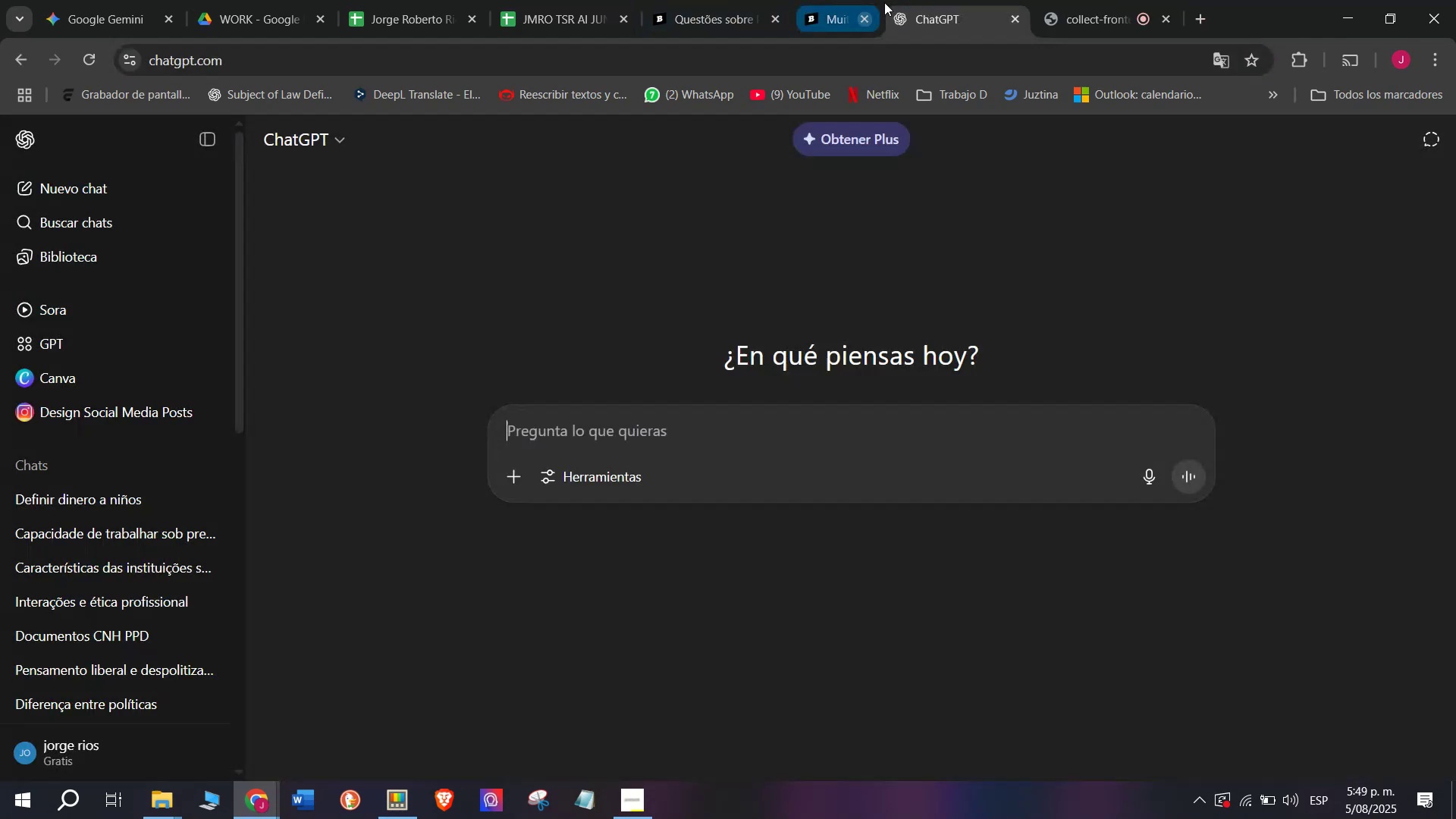 
double_click([735, 0])
 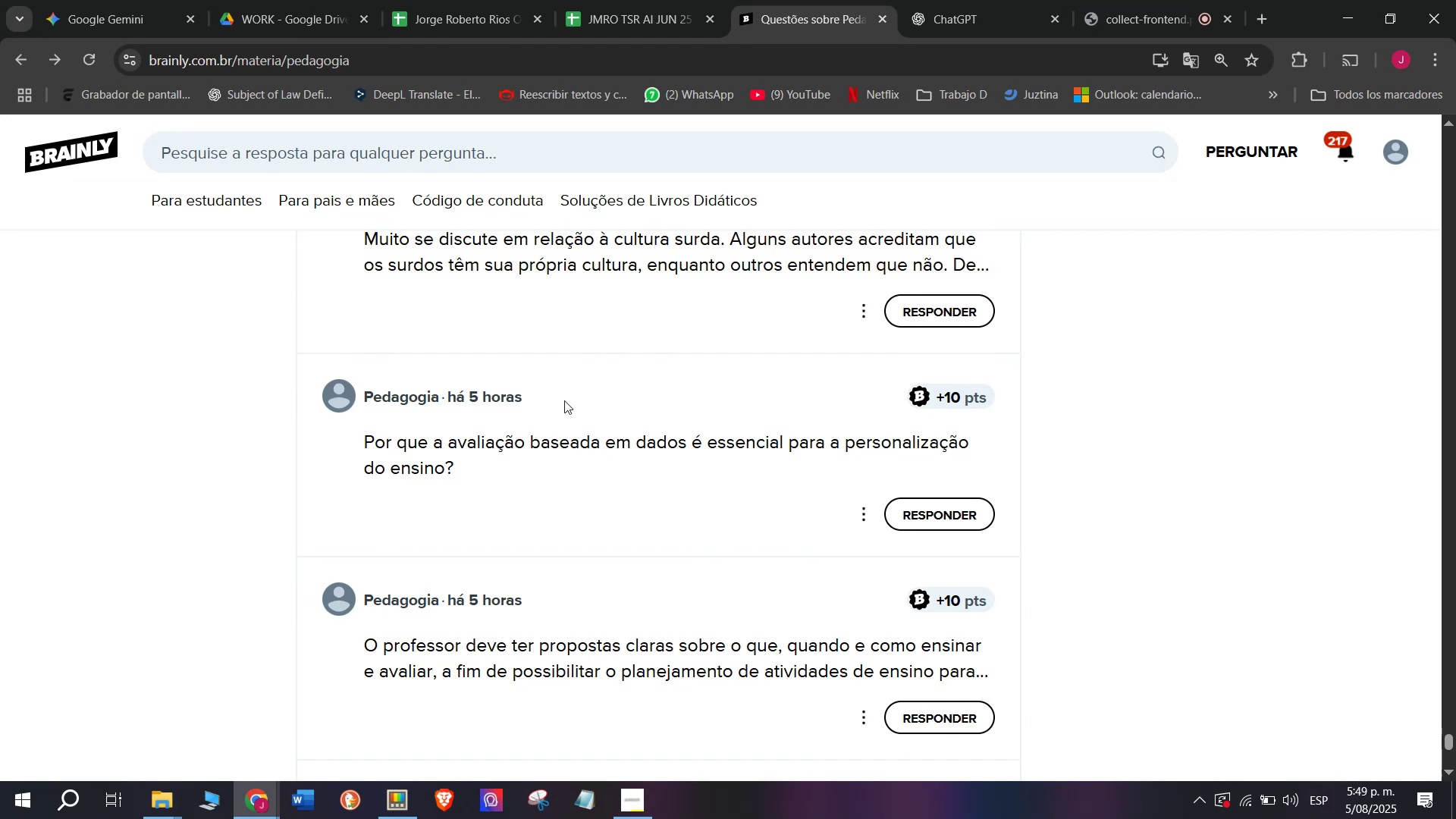 
right_click([548, 440])
 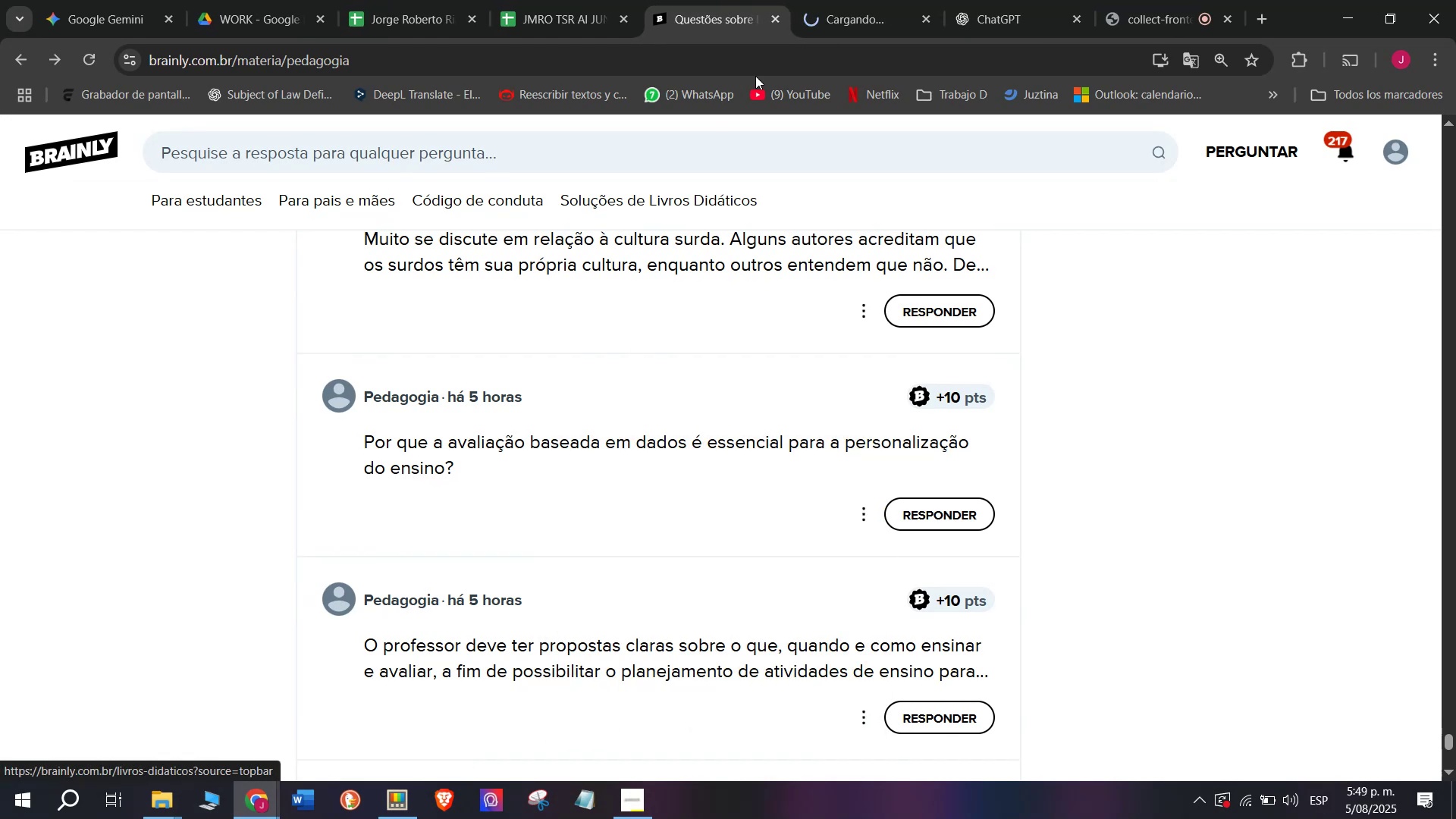 
left_click([833, 0])
 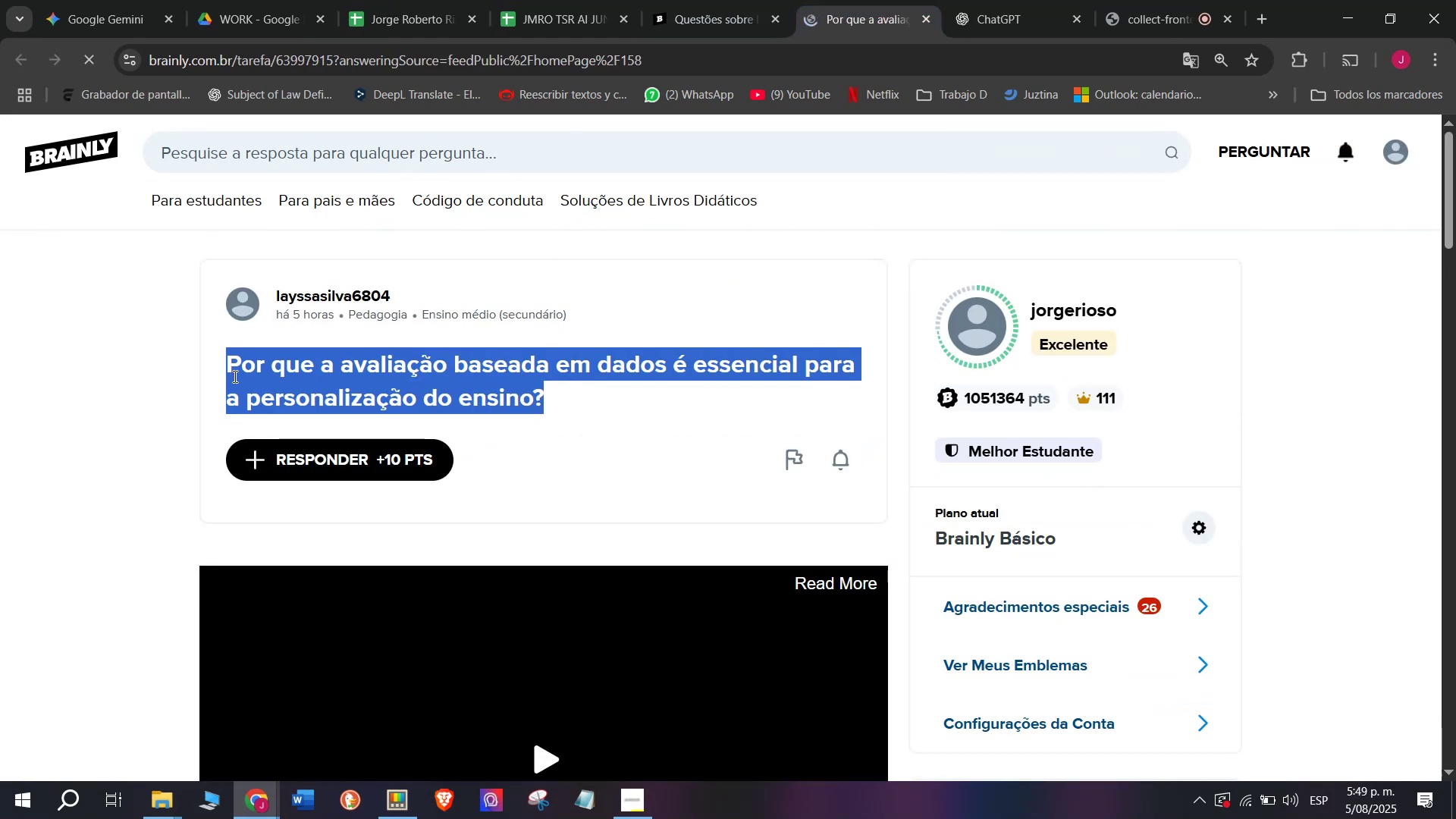 
key(Control+ControlLeft)
 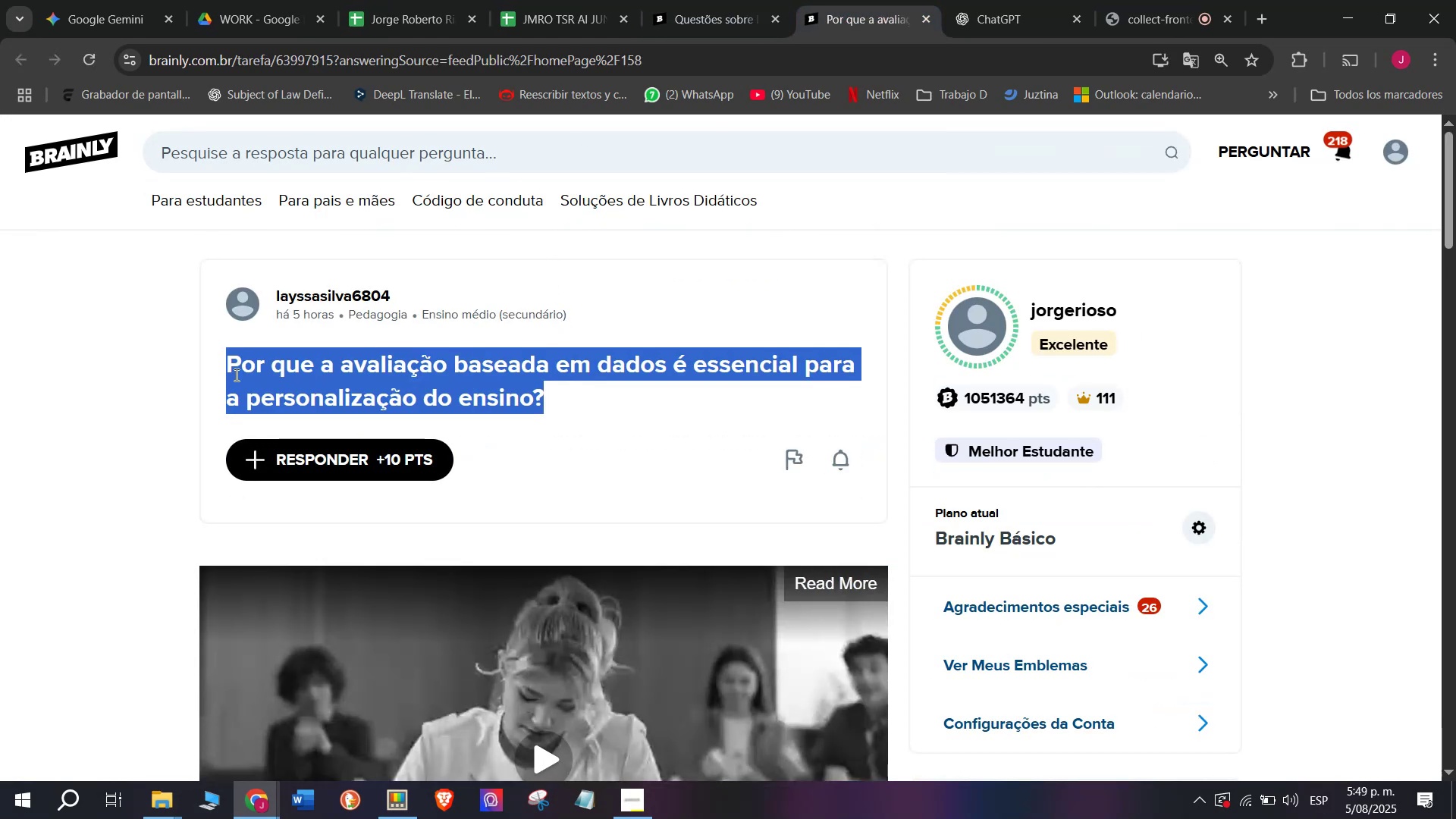 
key(Break)
 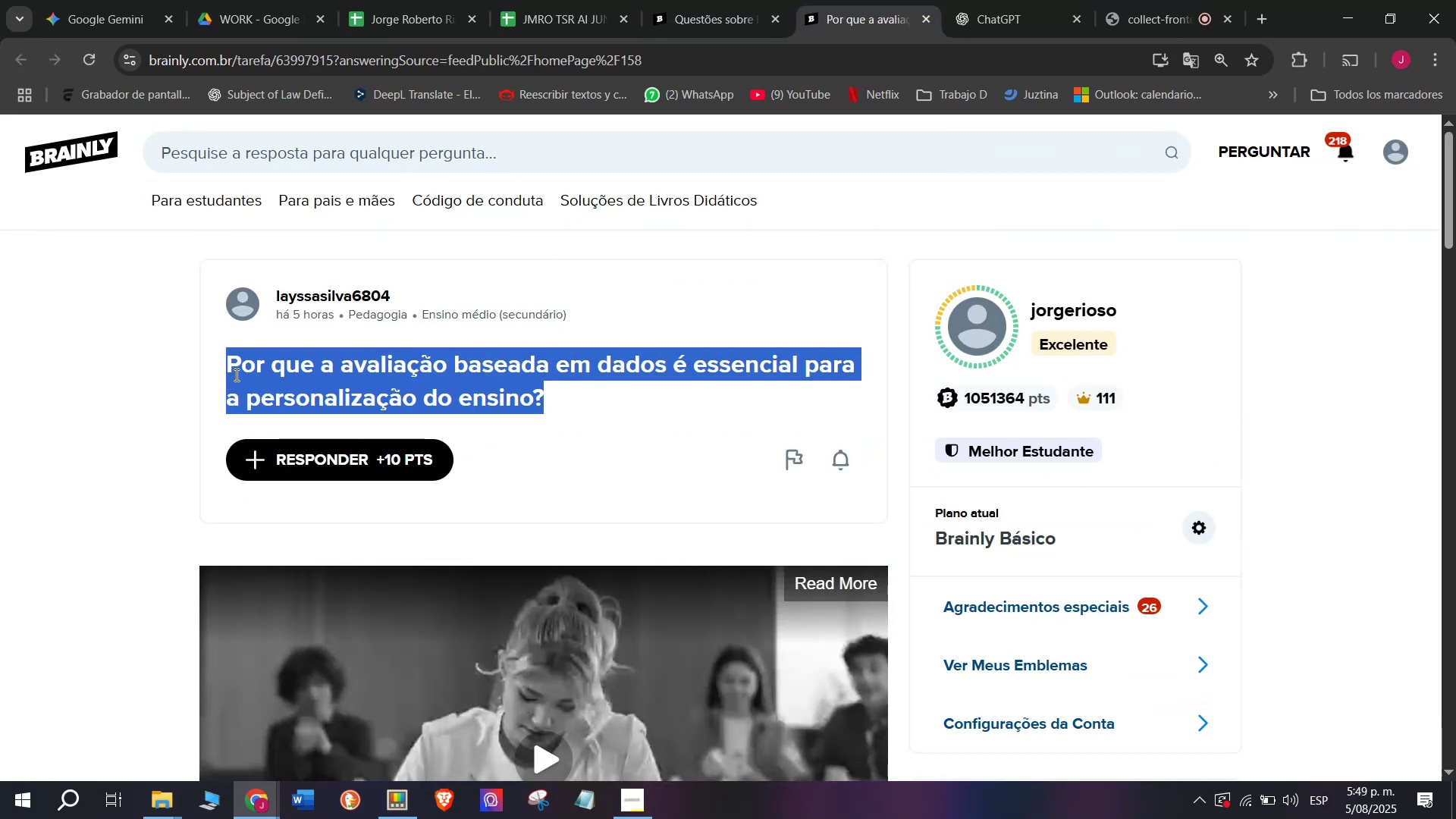 
key(Control+C)
 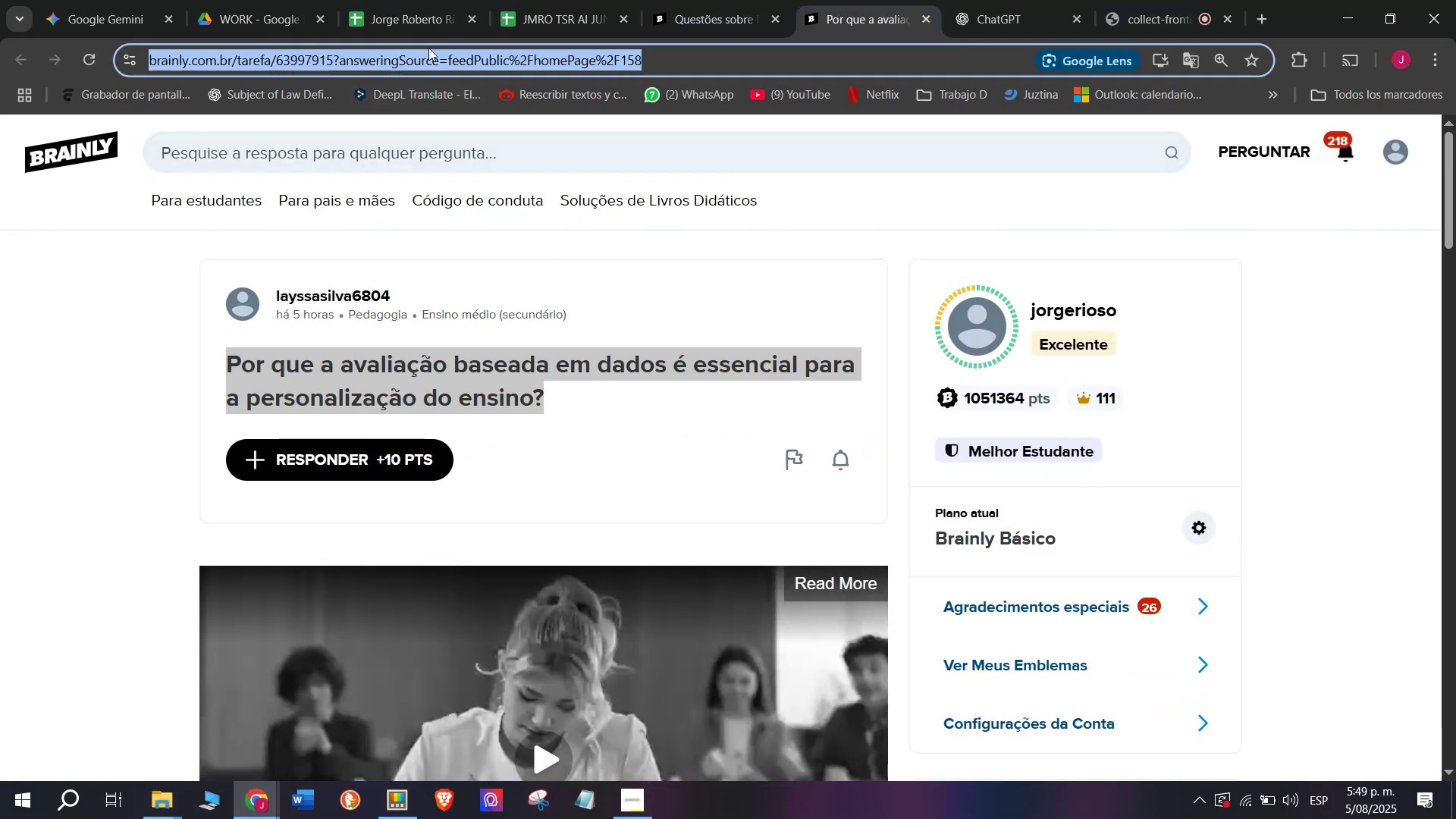 
key(Control+ControlLeft)
 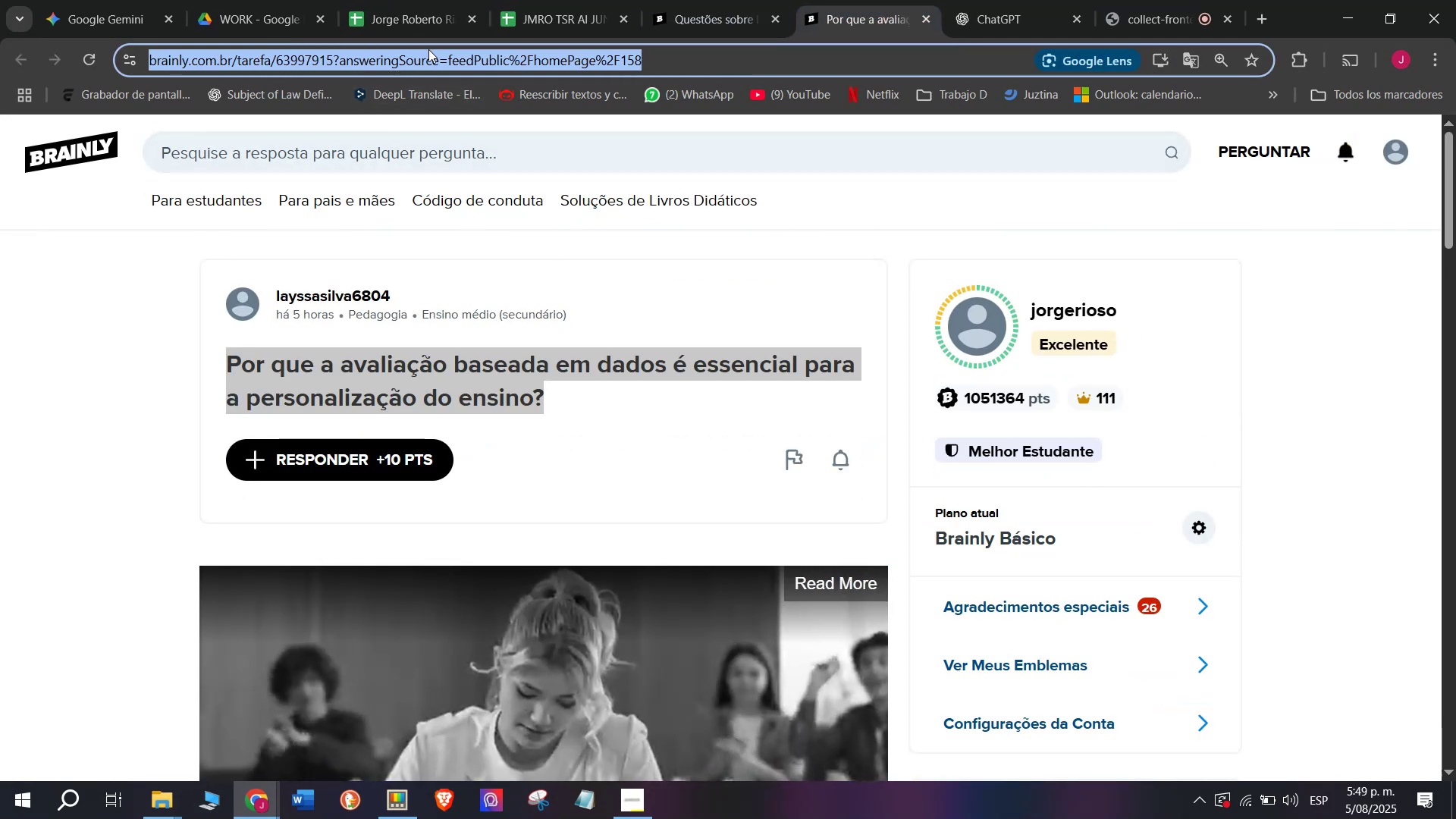 
key(Break)
 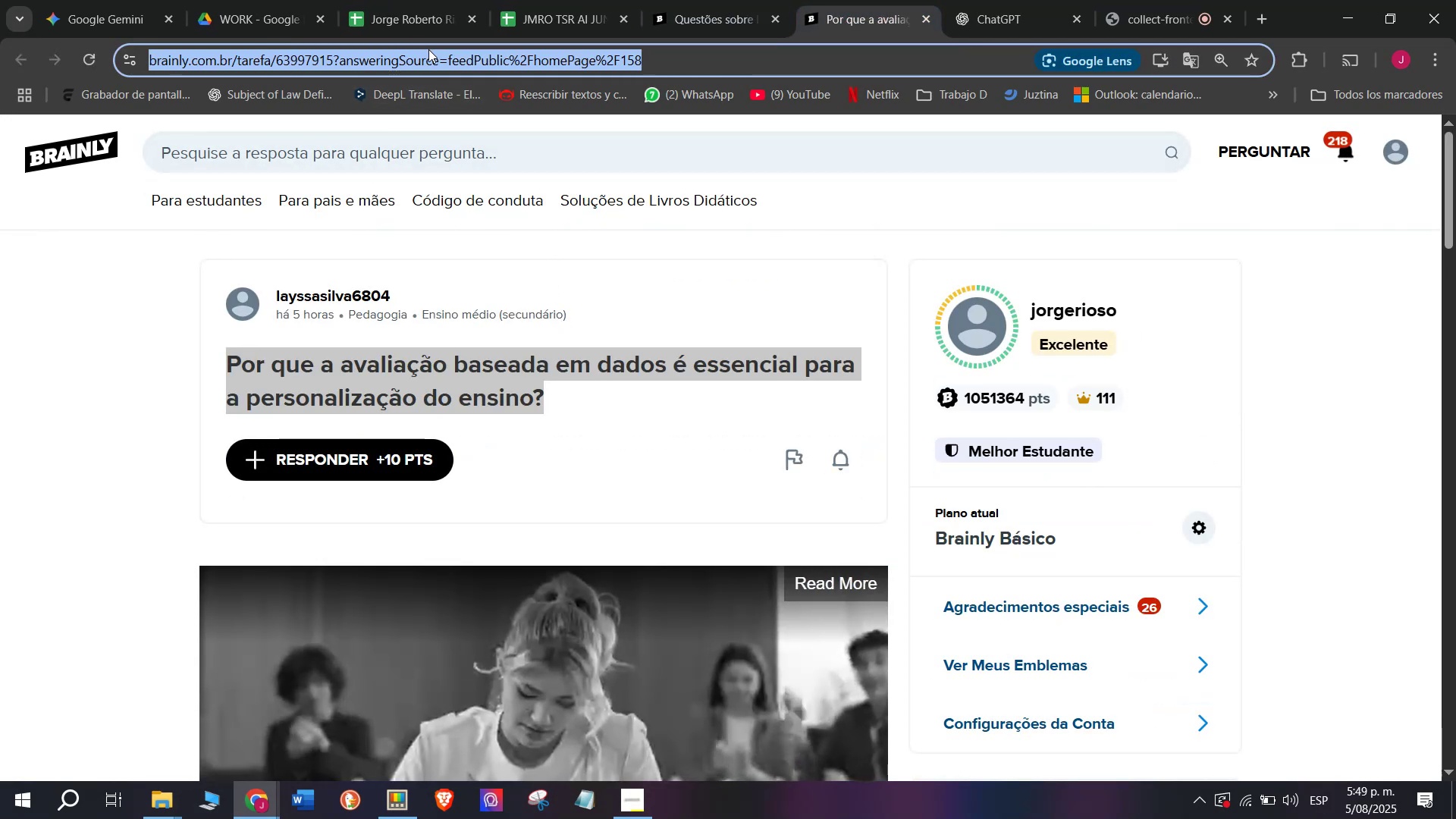 
key(Control+C)
 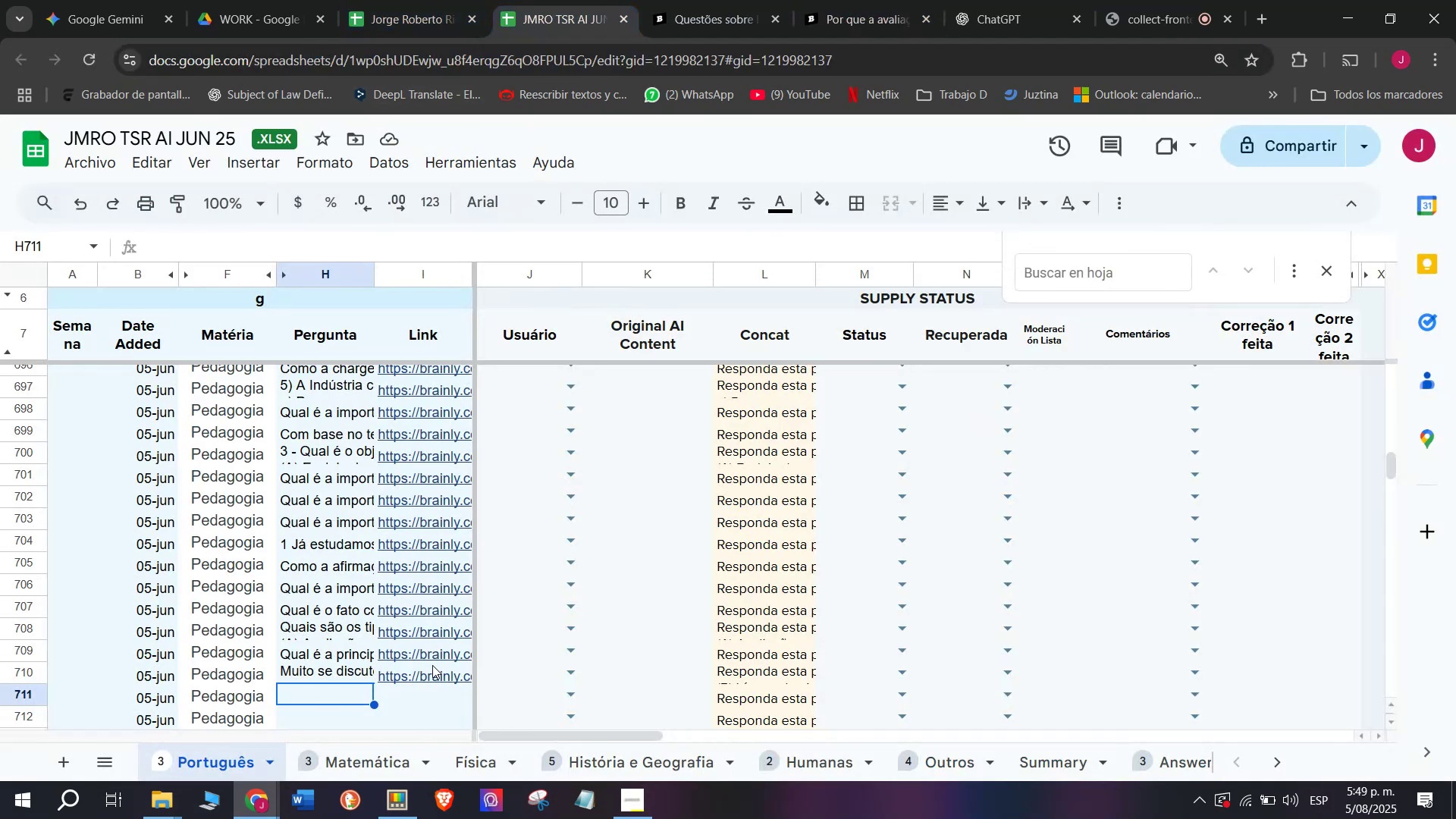 
double_click([419, 697])
 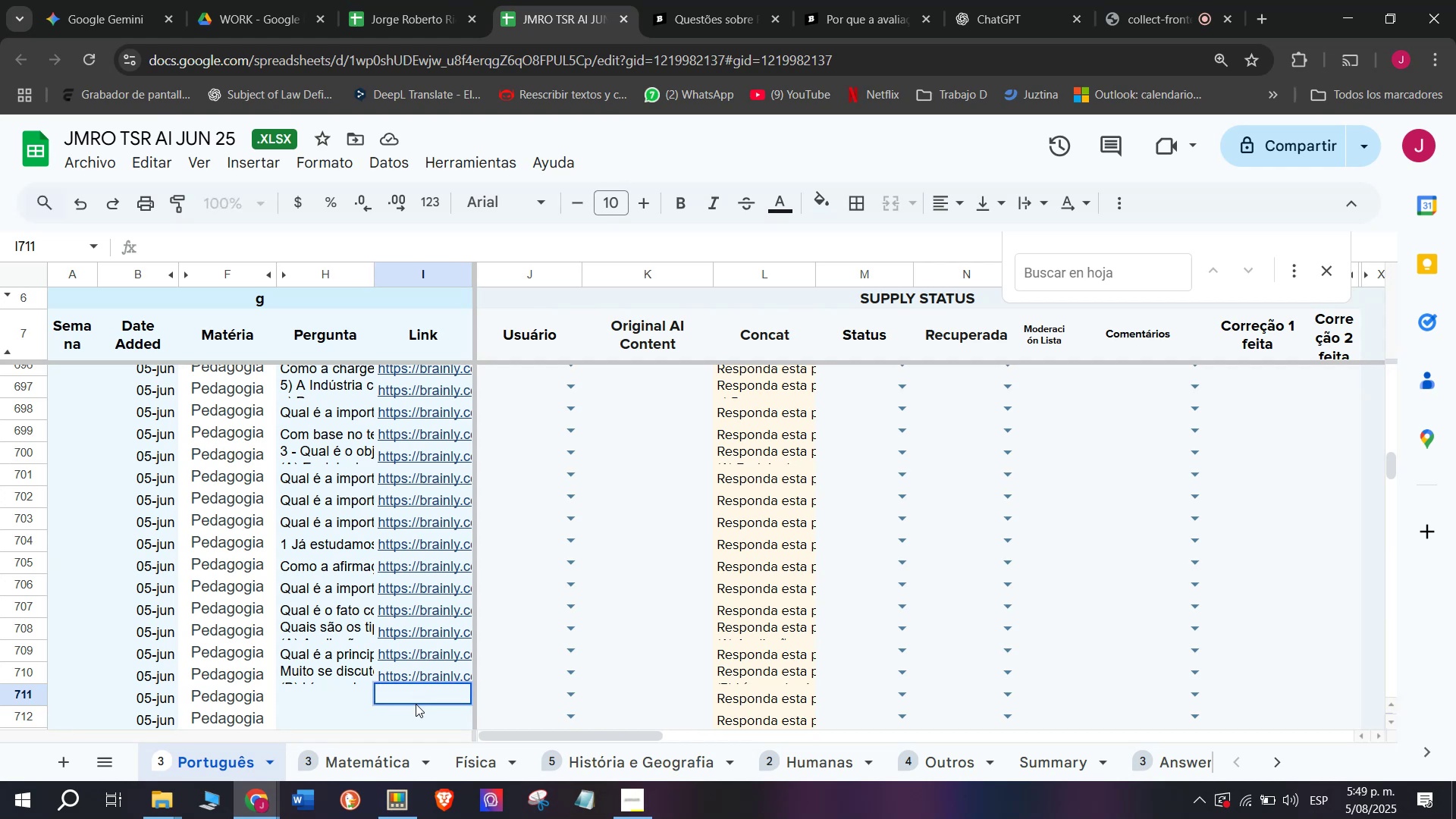 
key(Control+ControlLeft)
 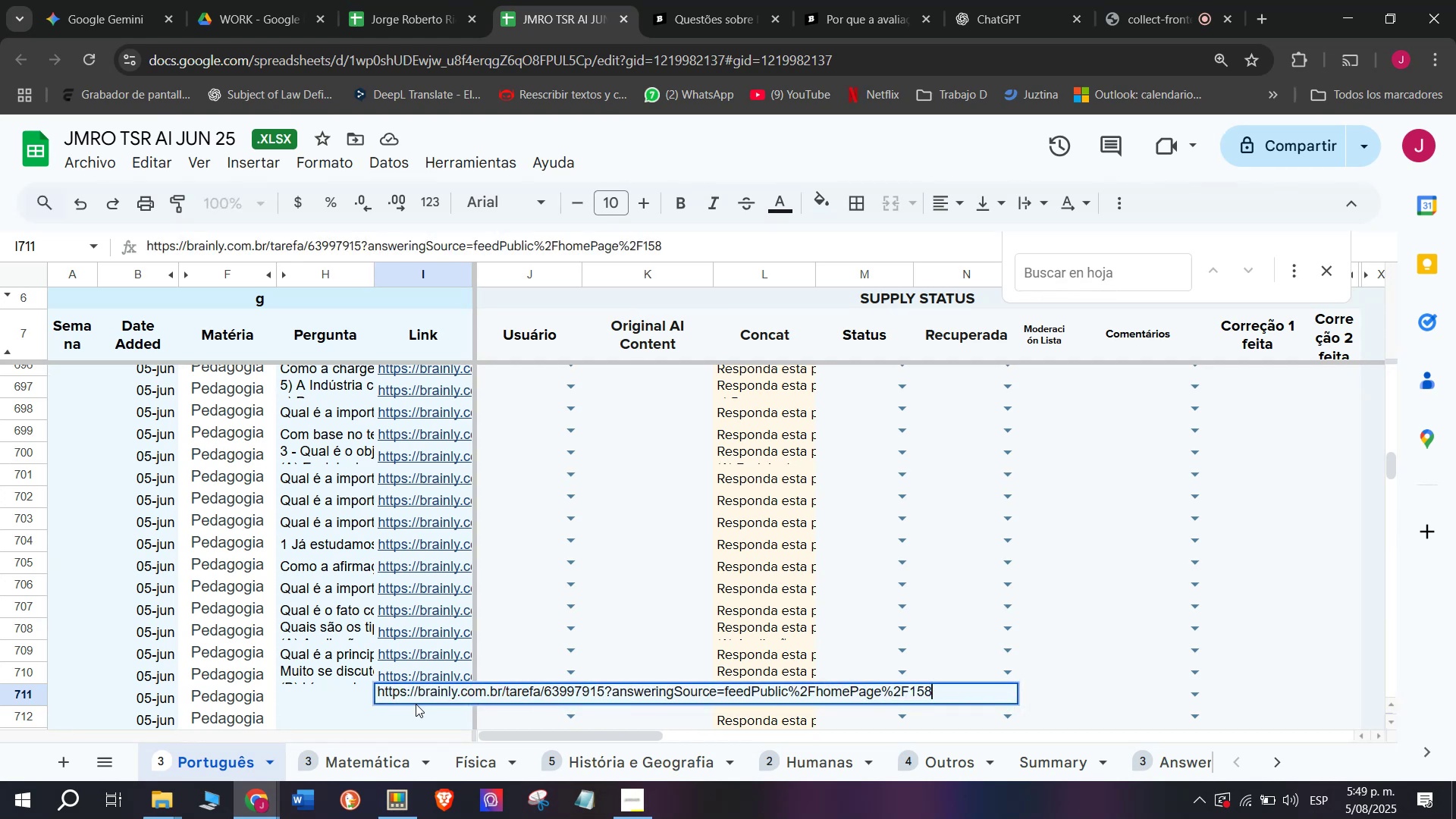 
key(Z)
 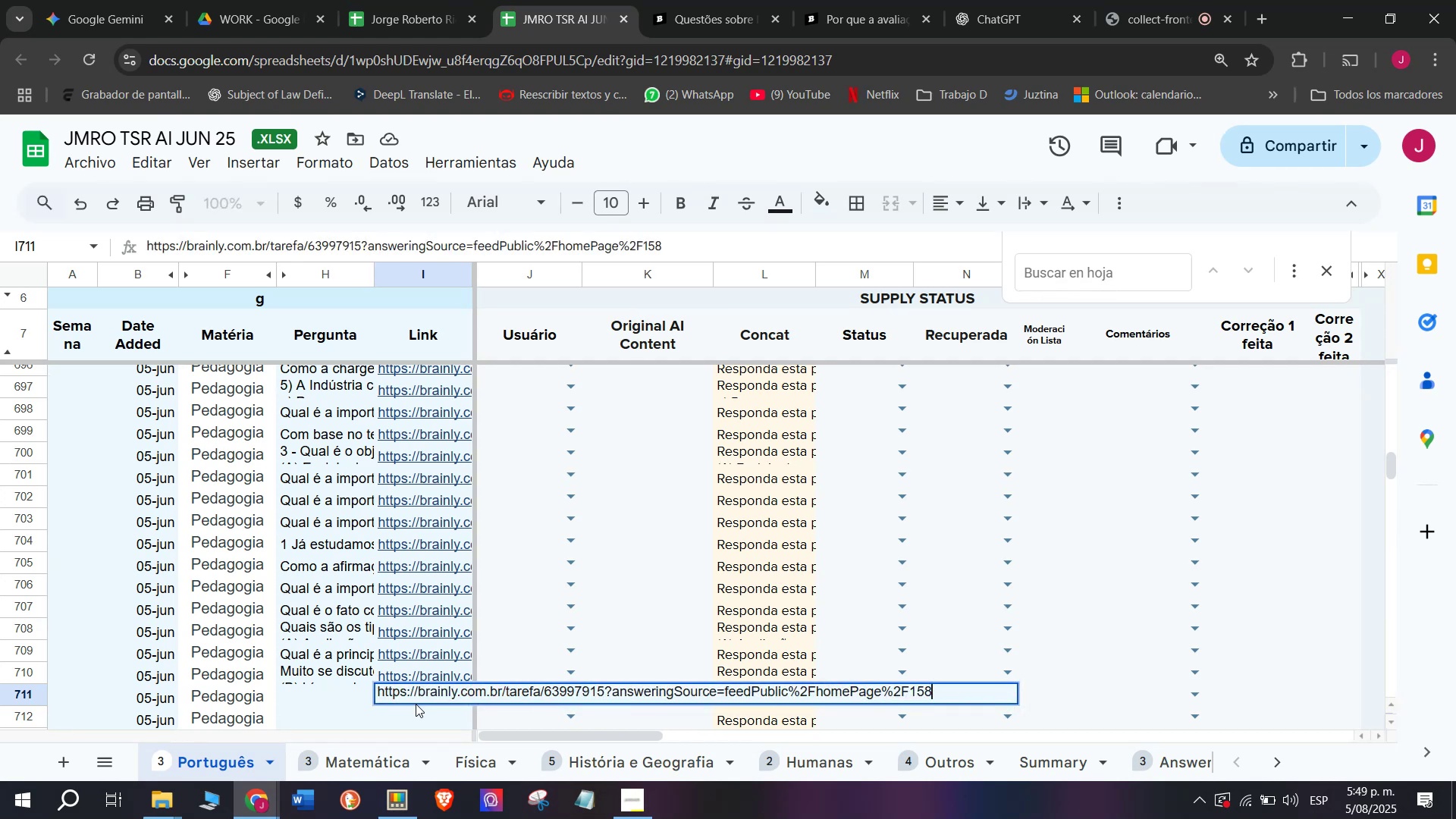 
key(Enter)
 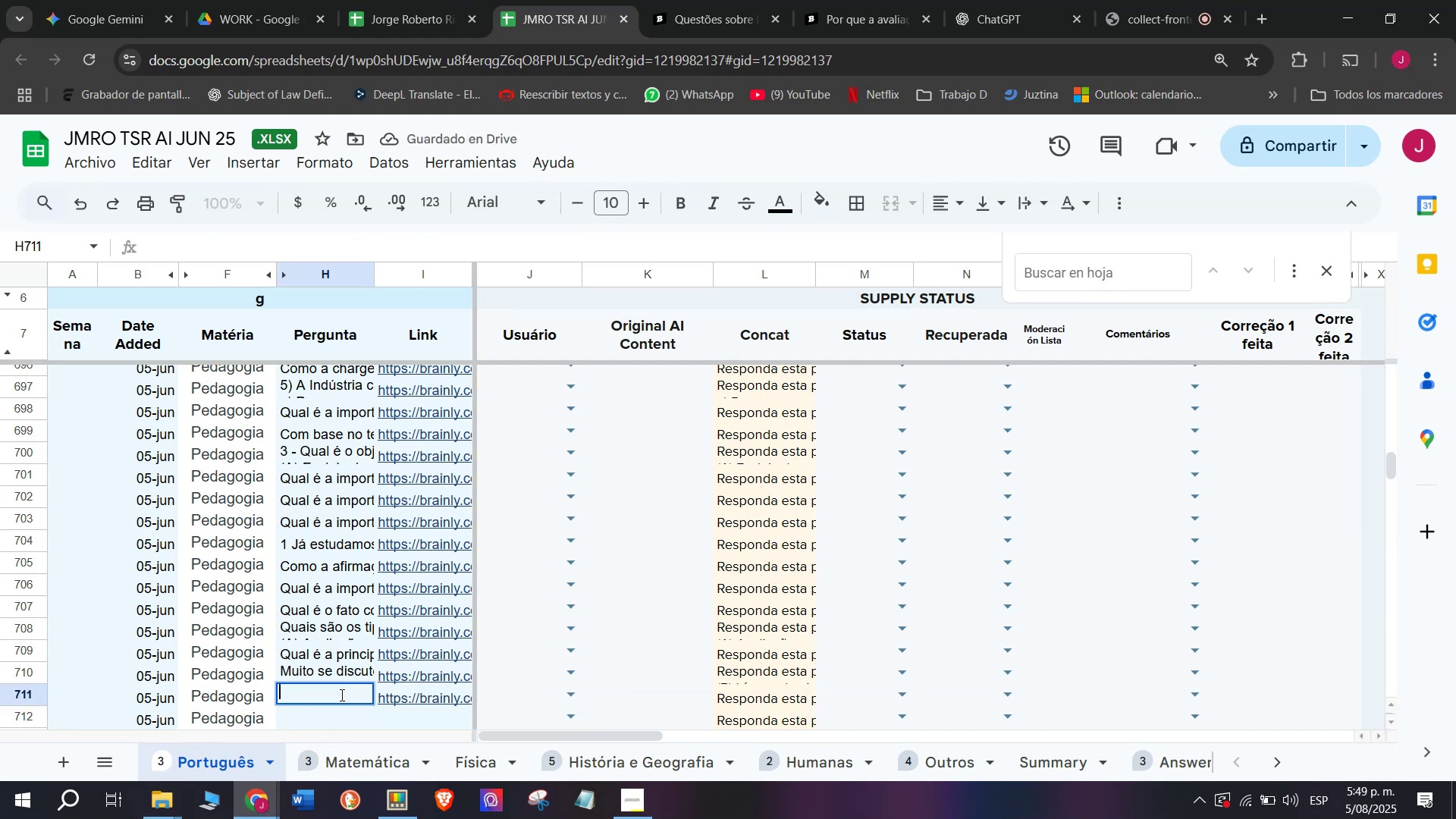 
wait(5.02)
 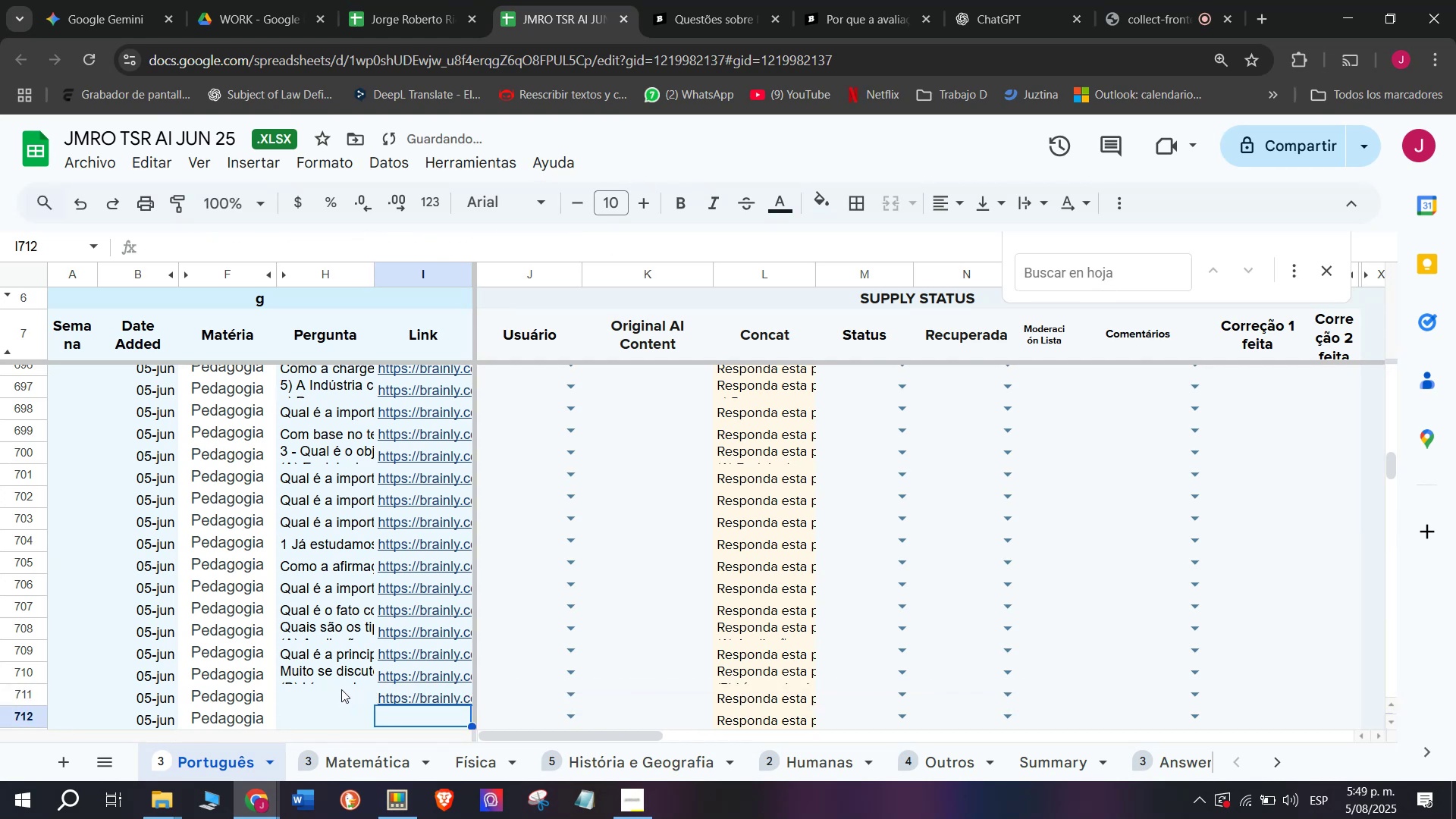 
key(C)
 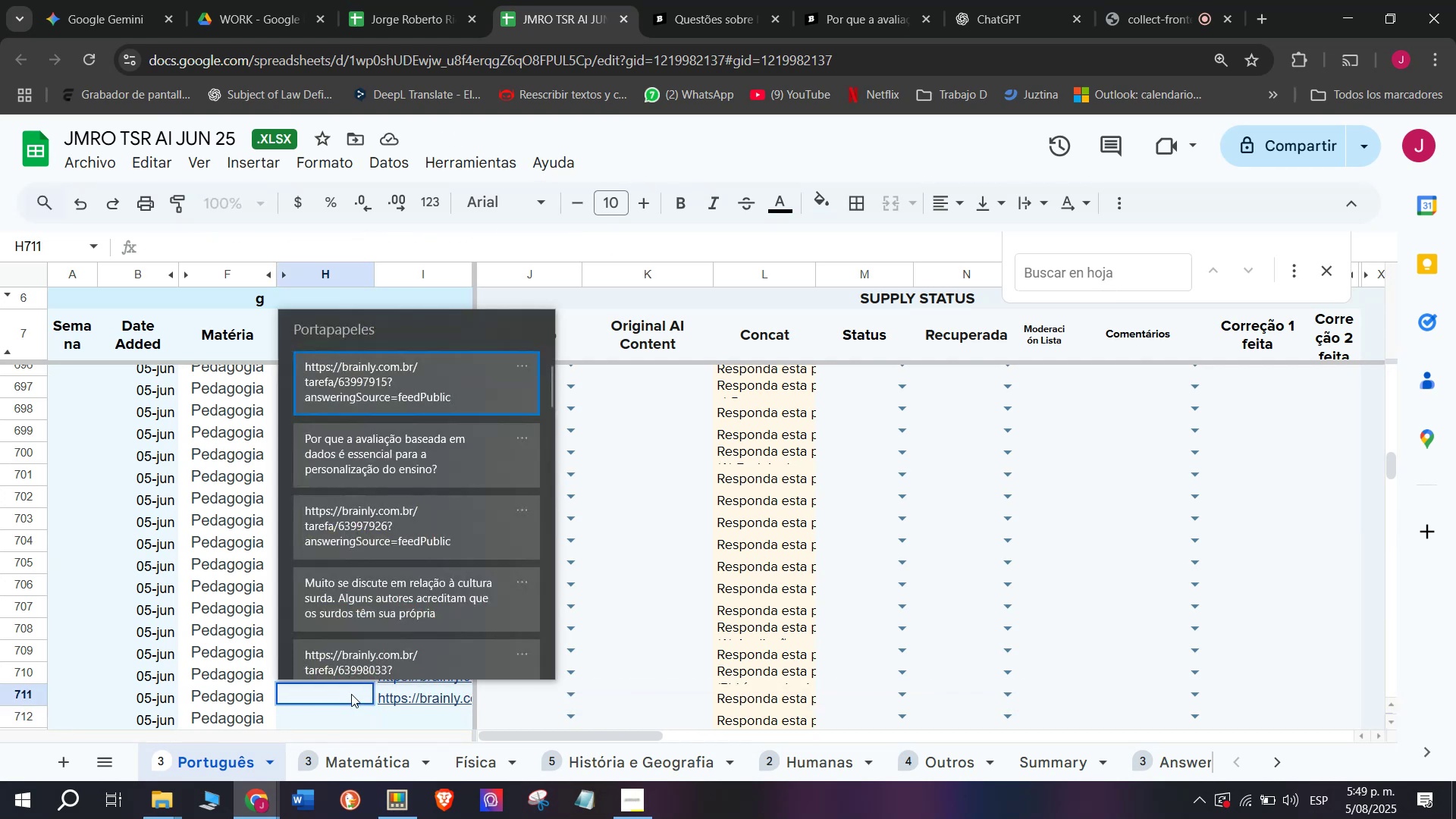 
key(Meta+MetaLeft)
 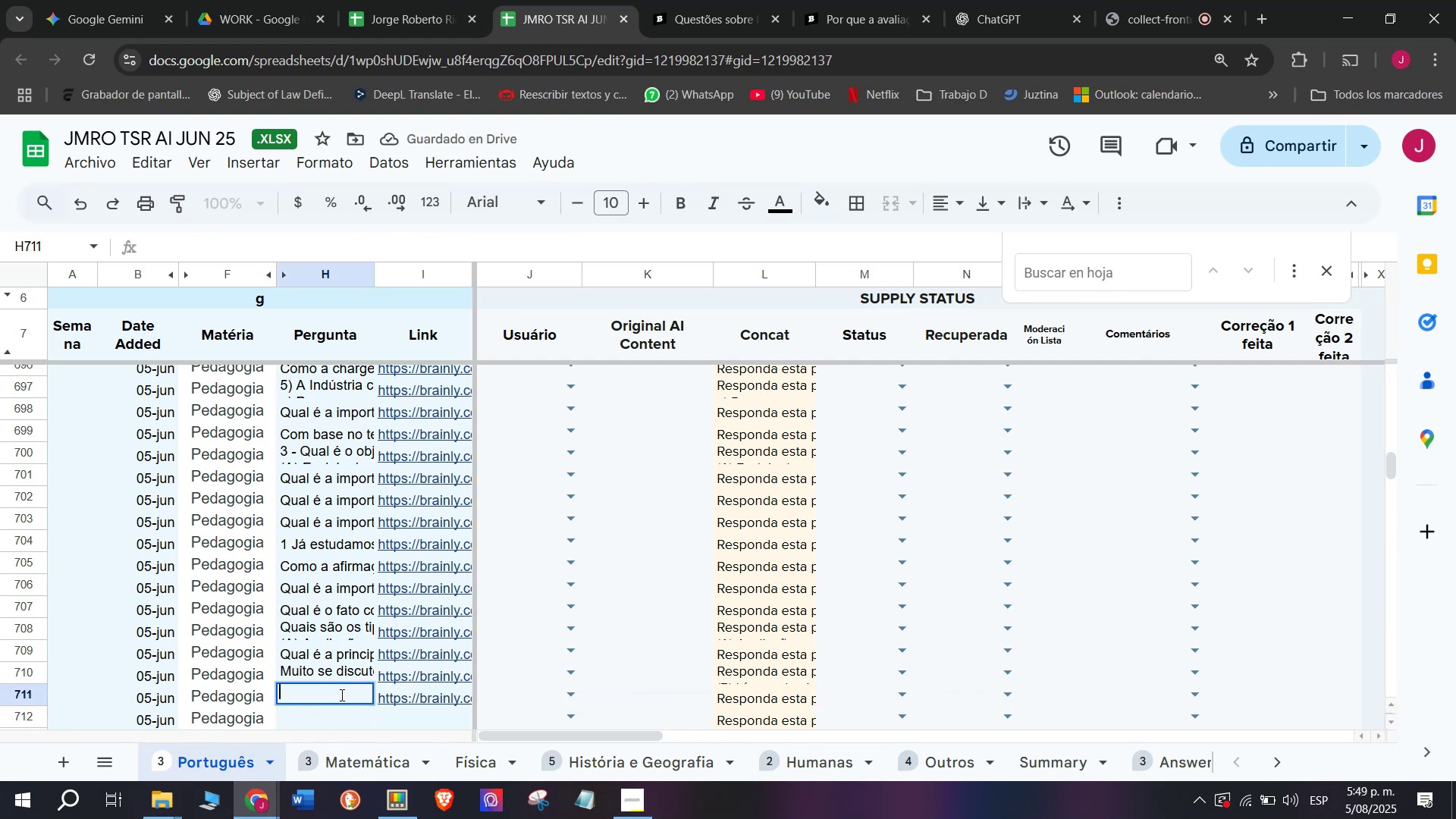 
key(Meta+V)
 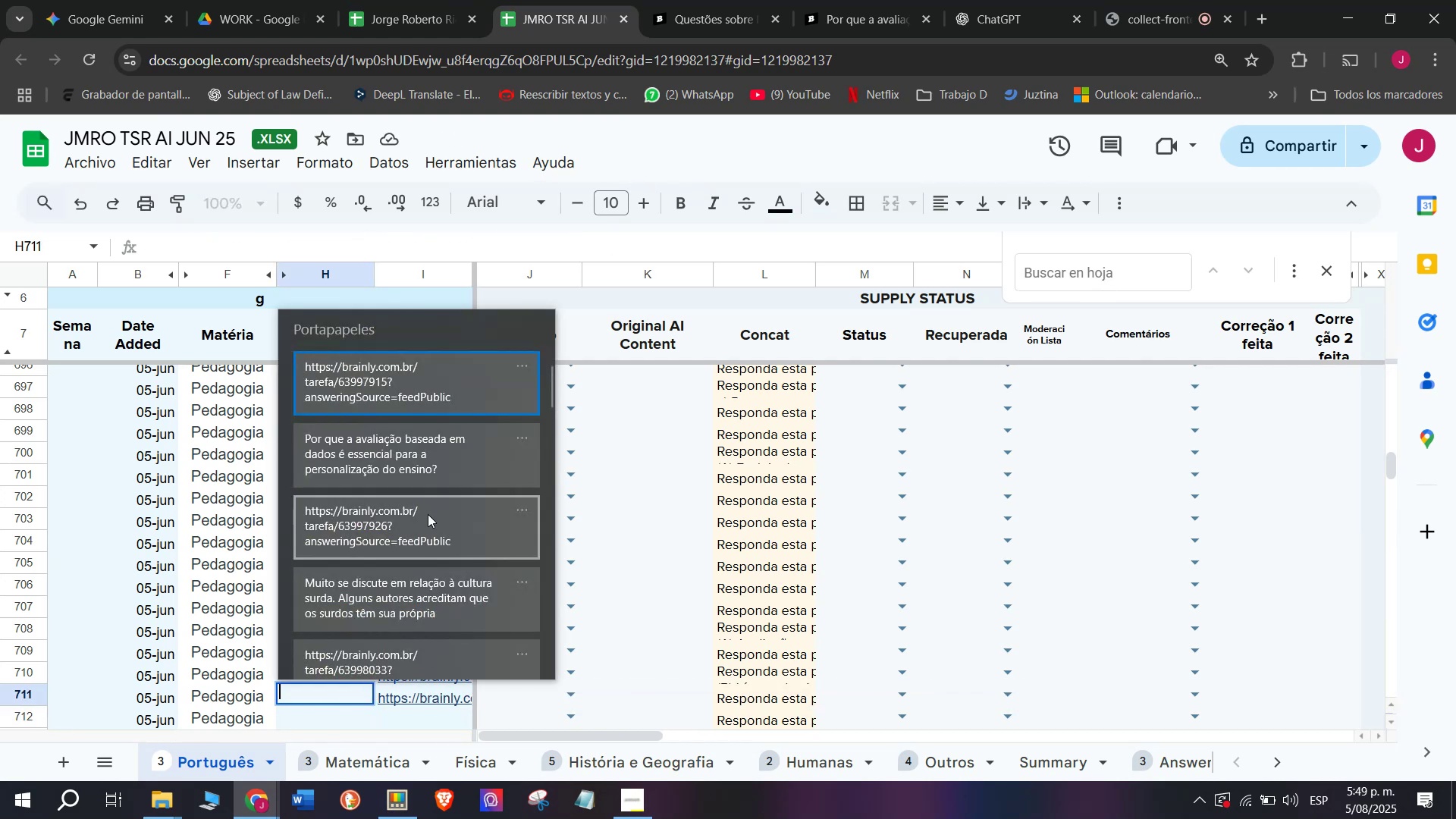 
key(Control+ControlLeft)
 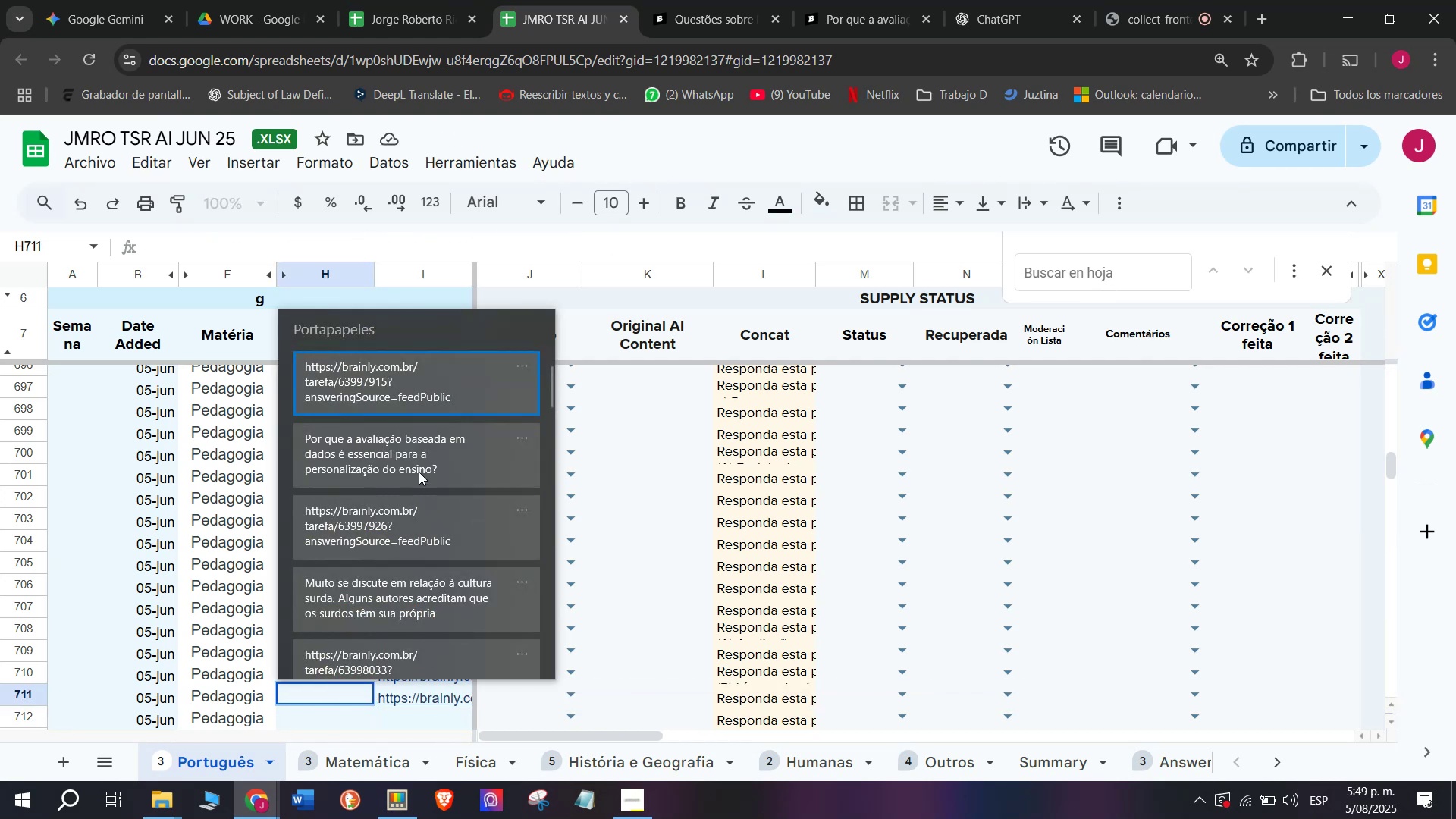 
key(Control+V)
 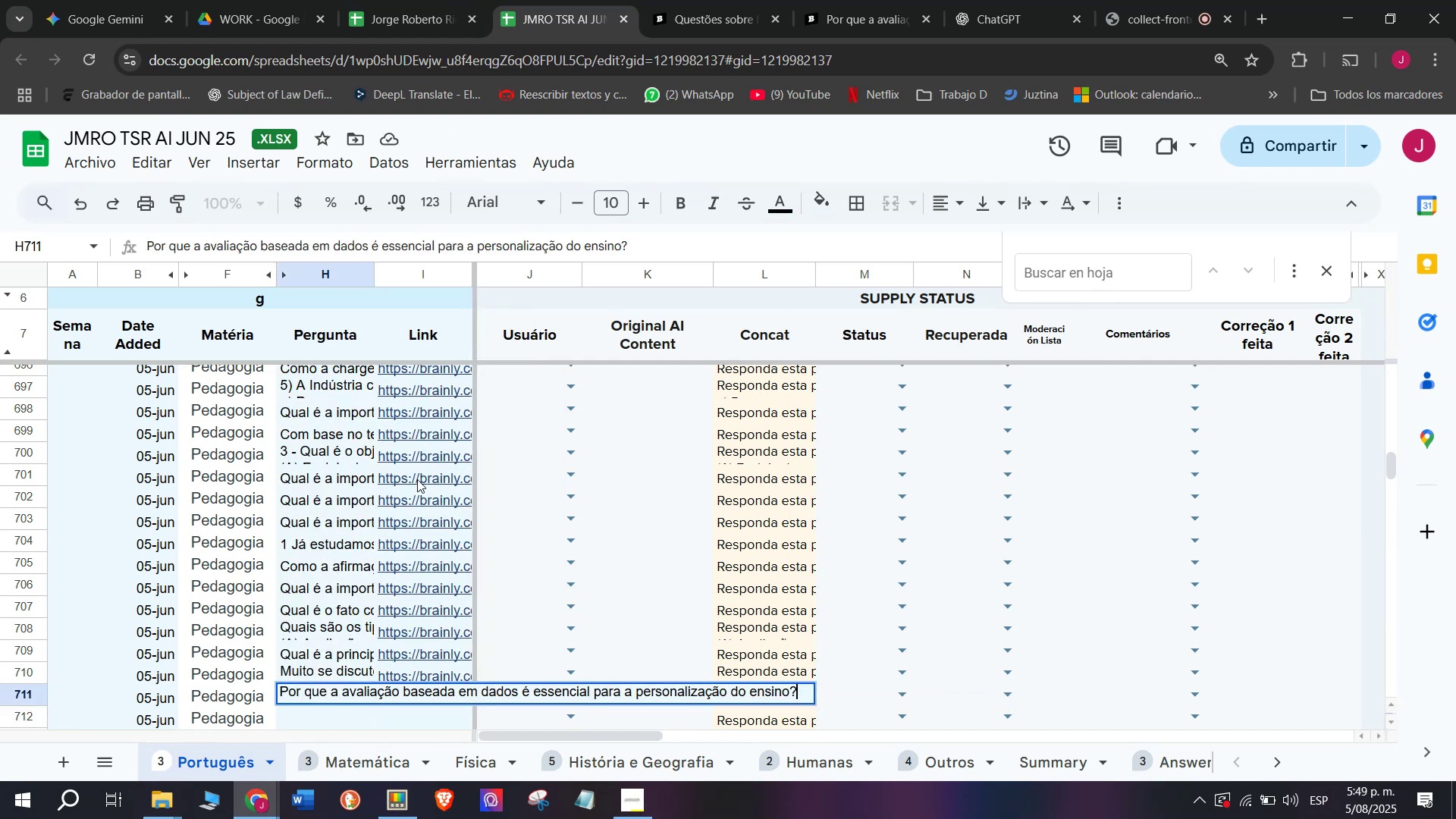 
key(Enter)
 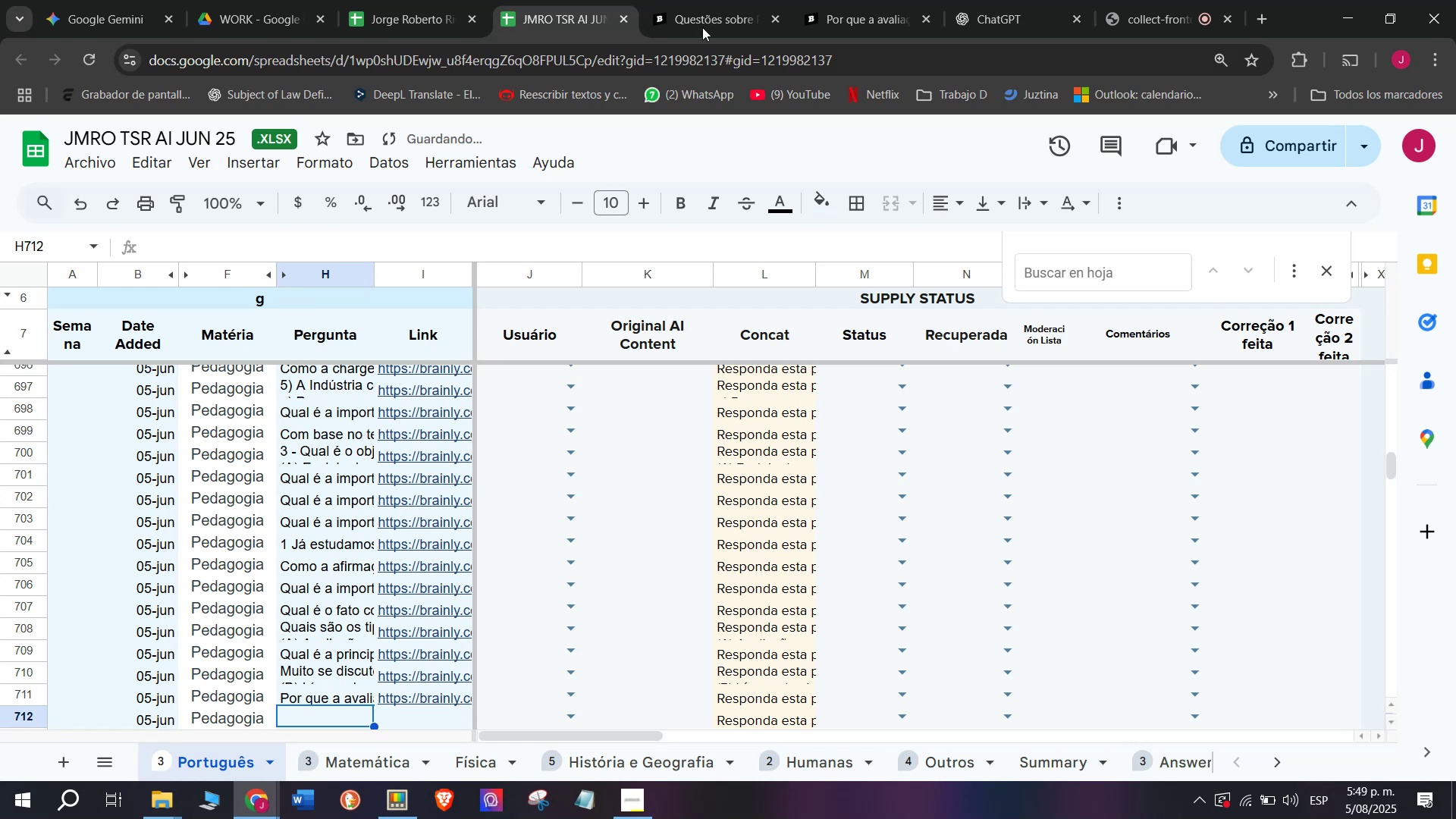 
left_click([869, 0])
 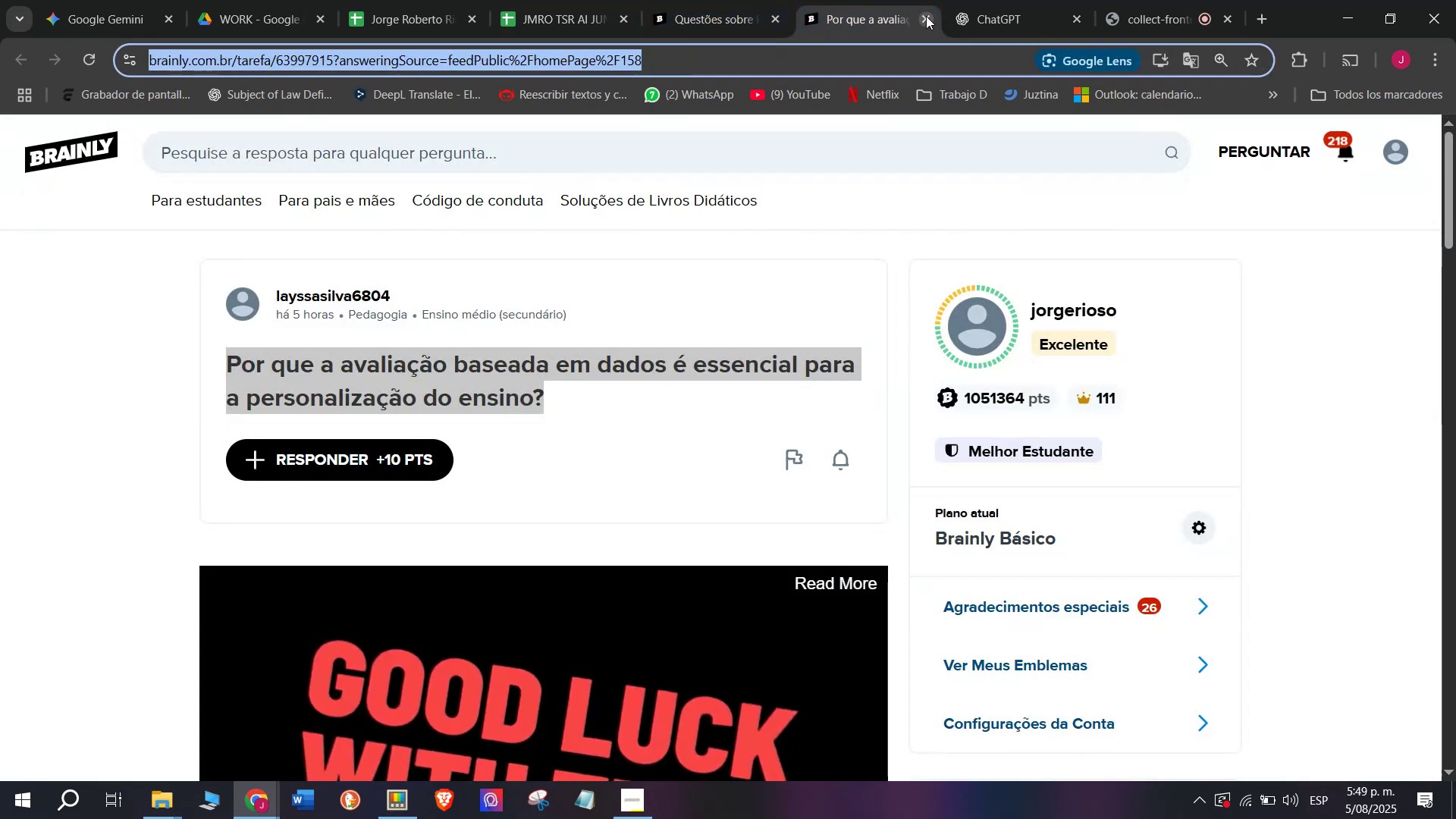 
double_click([750, 0])
 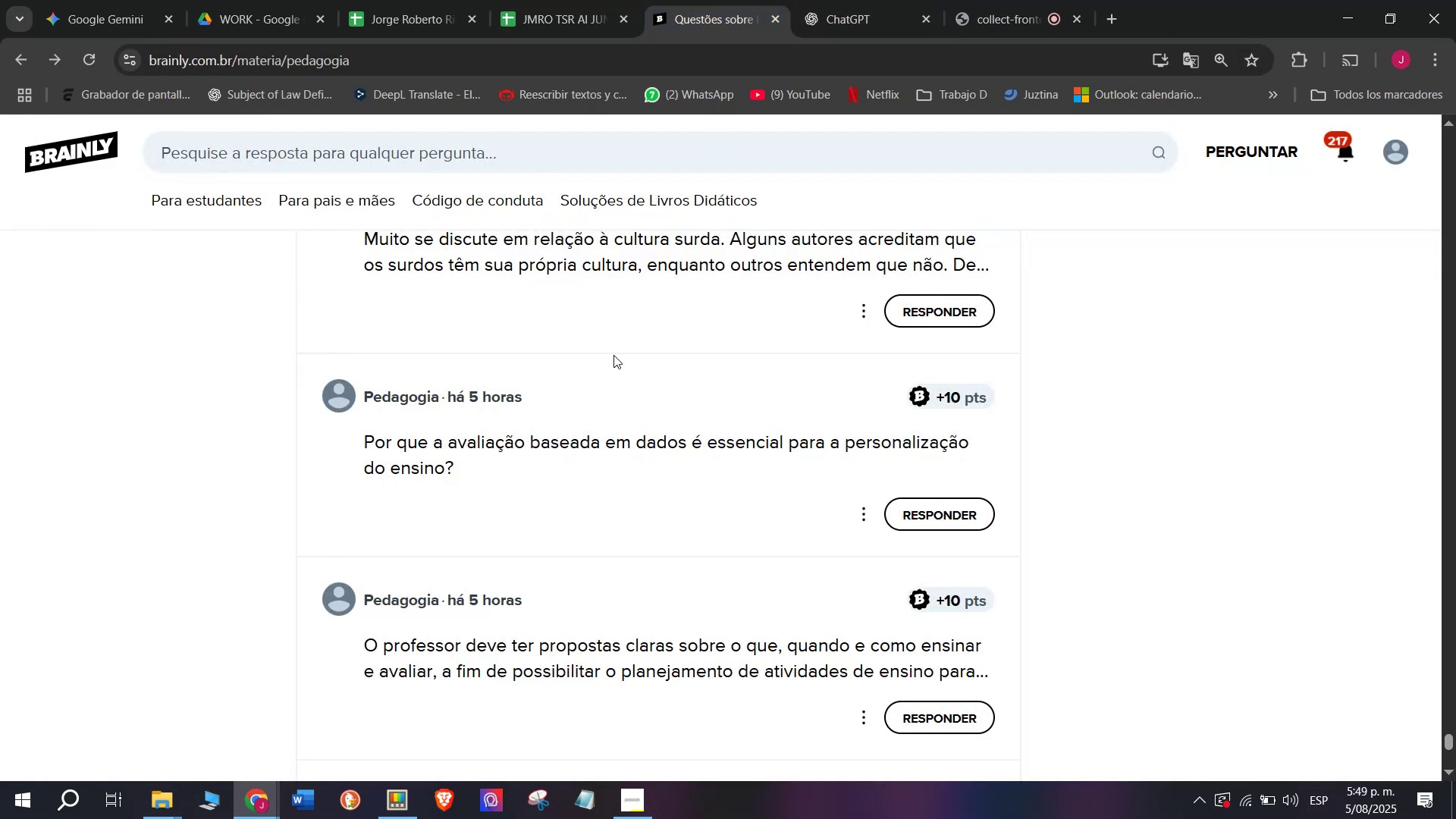 
scroll: coordinate [613, 355], scroll_direction: down, amount: 1.0
 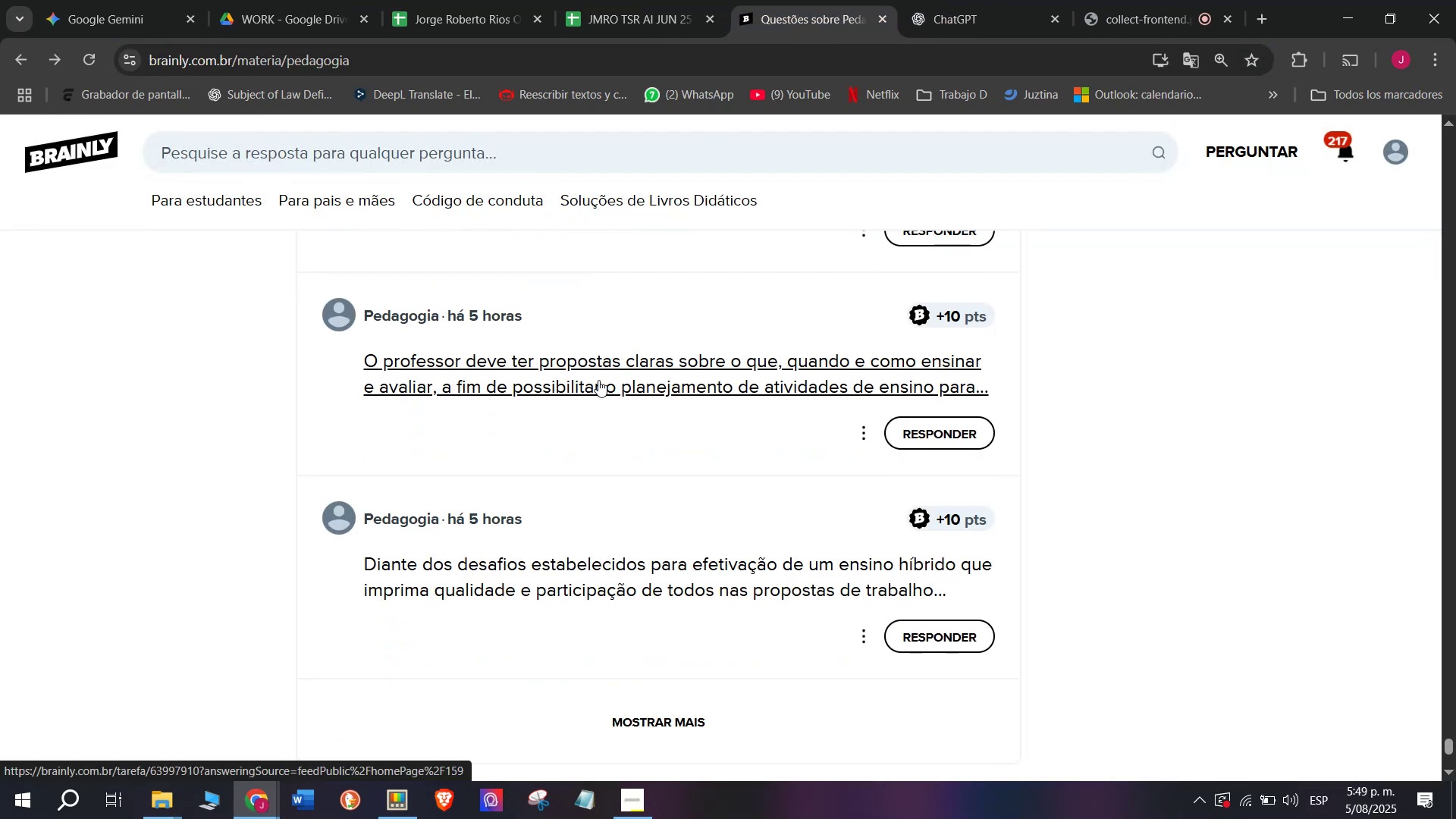 
right_click([598, 379])
 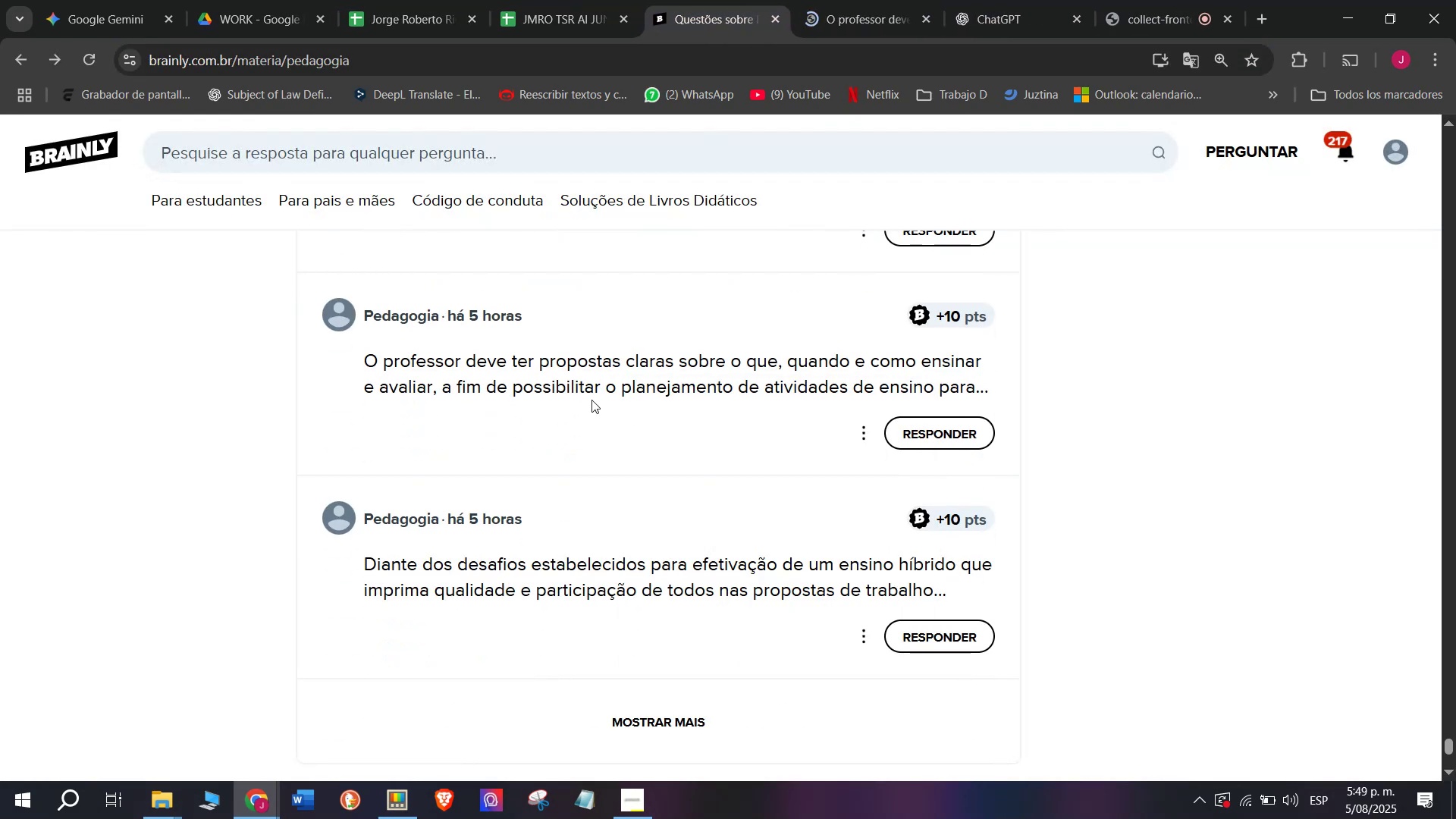 
left_click([847, 0])
 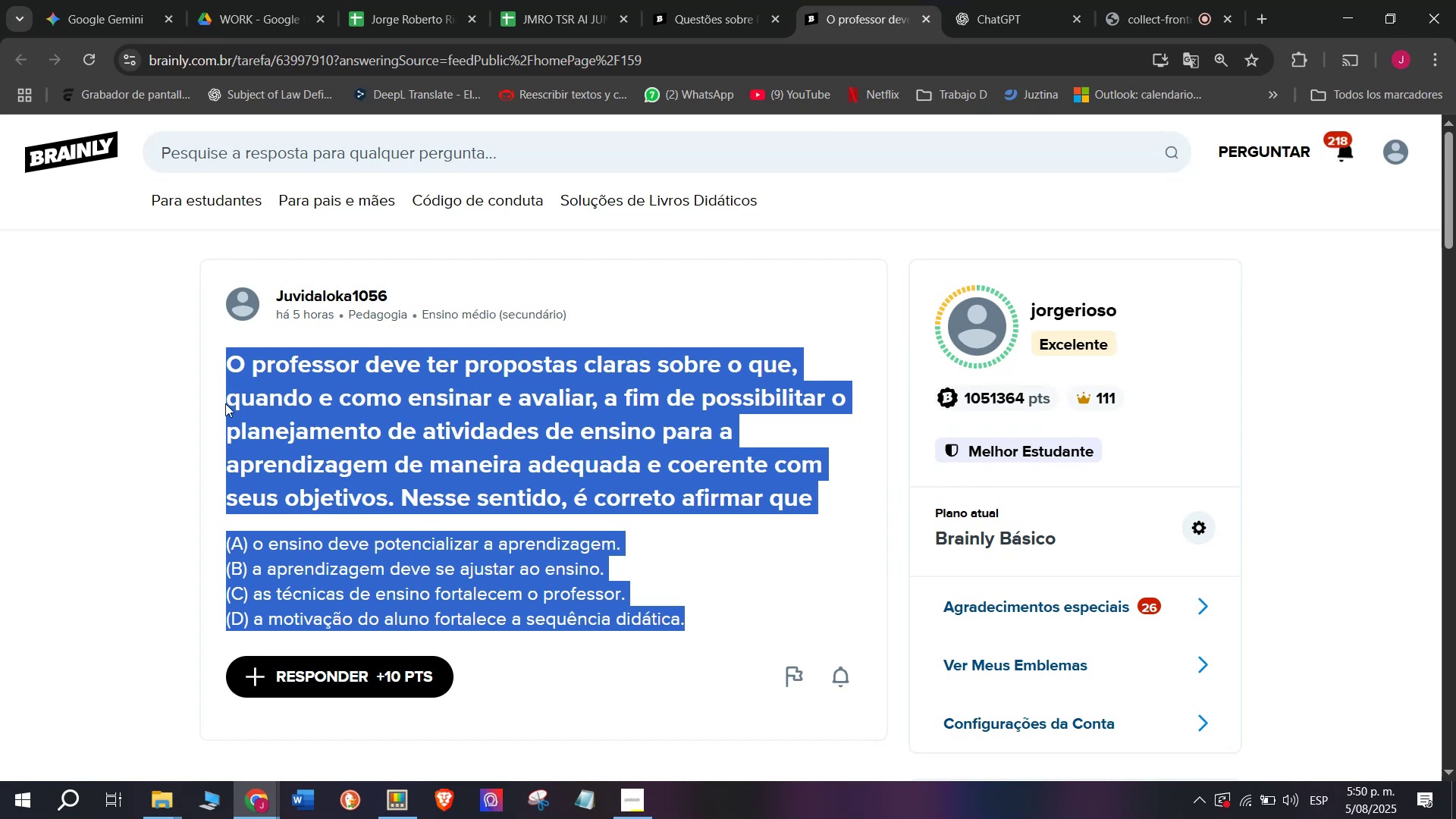 
wait(7.61)
 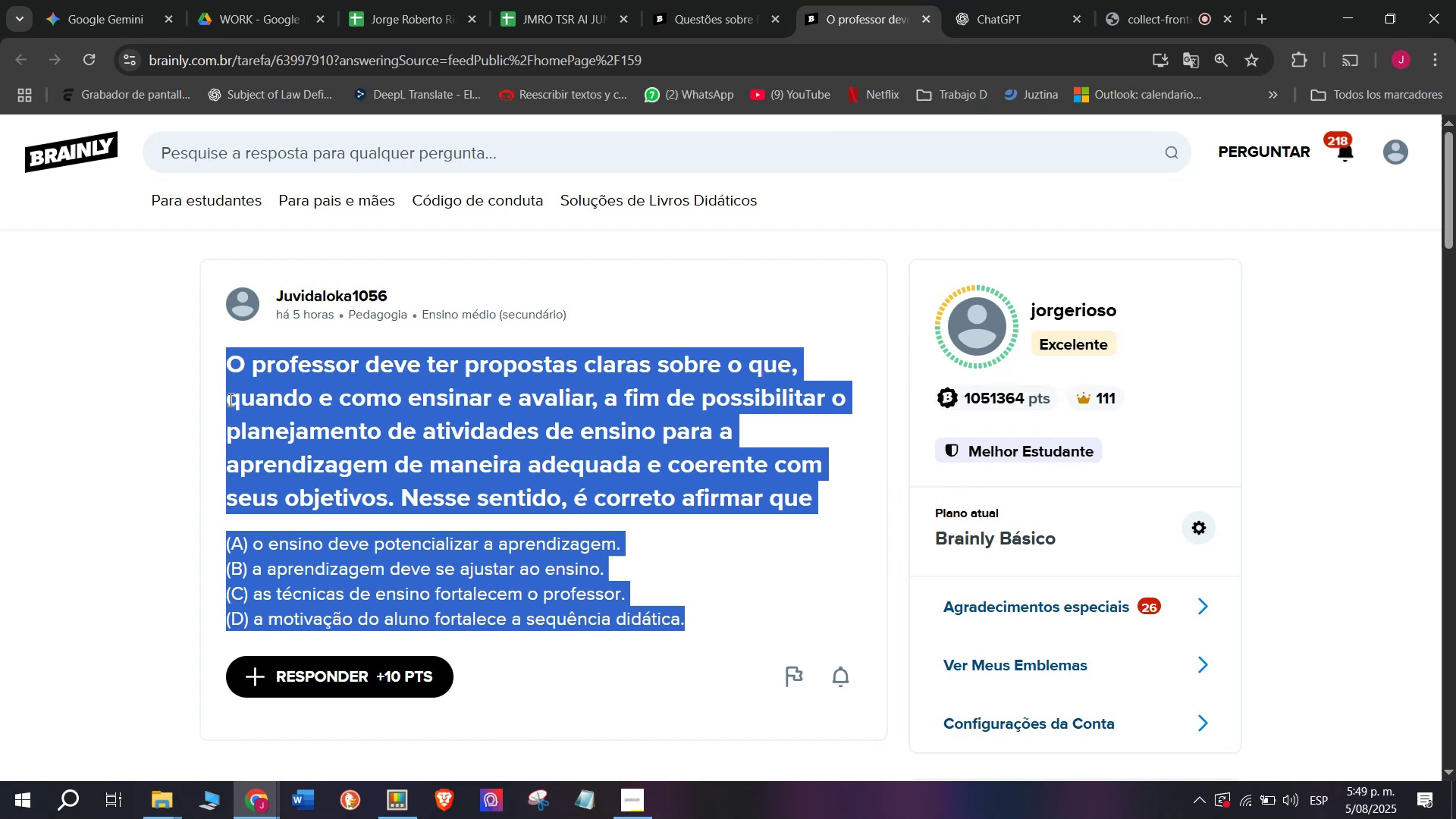 
key(Control+ControlLeft)
 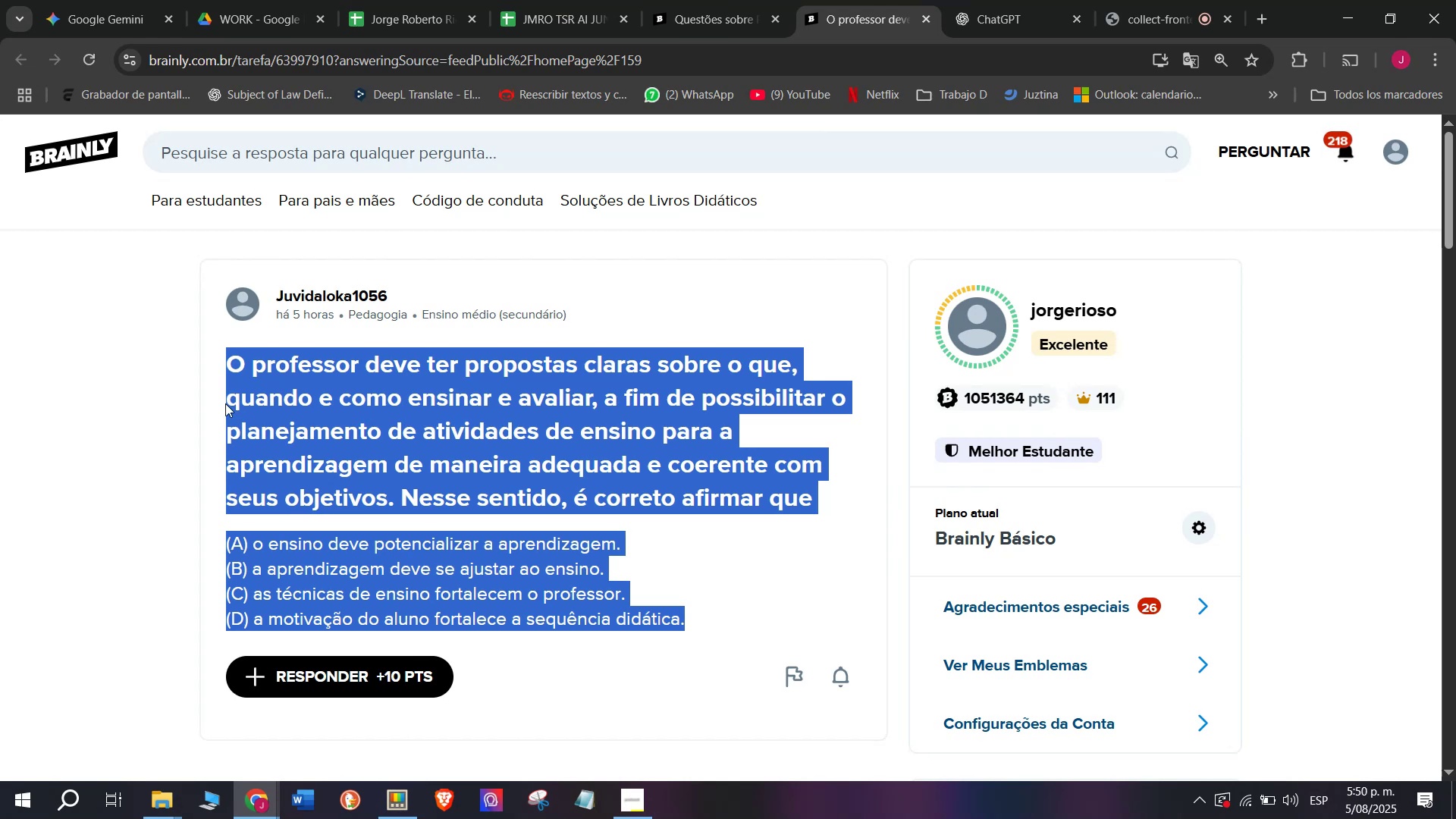 
key(Break)
 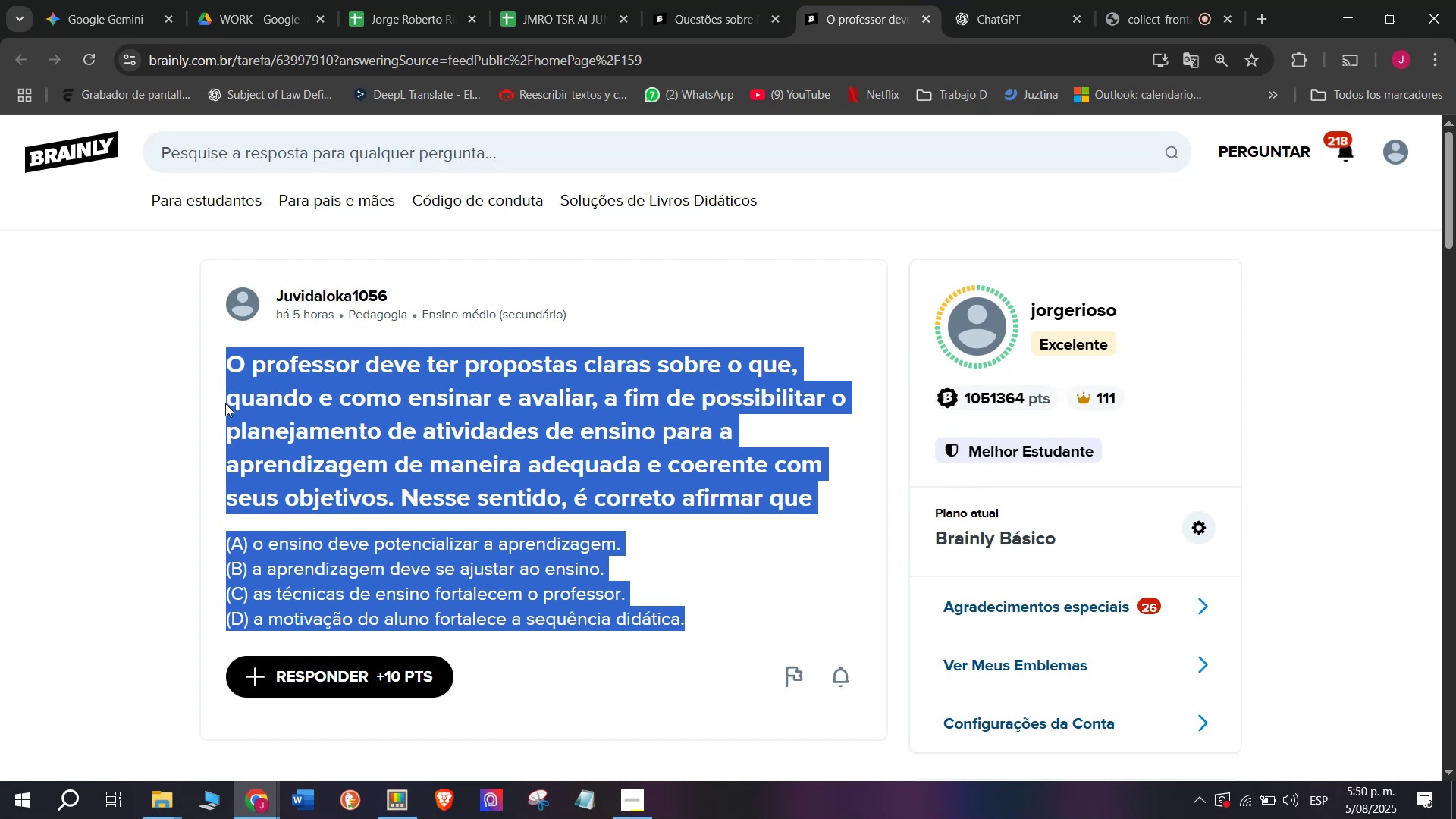 
key(Control+C)
 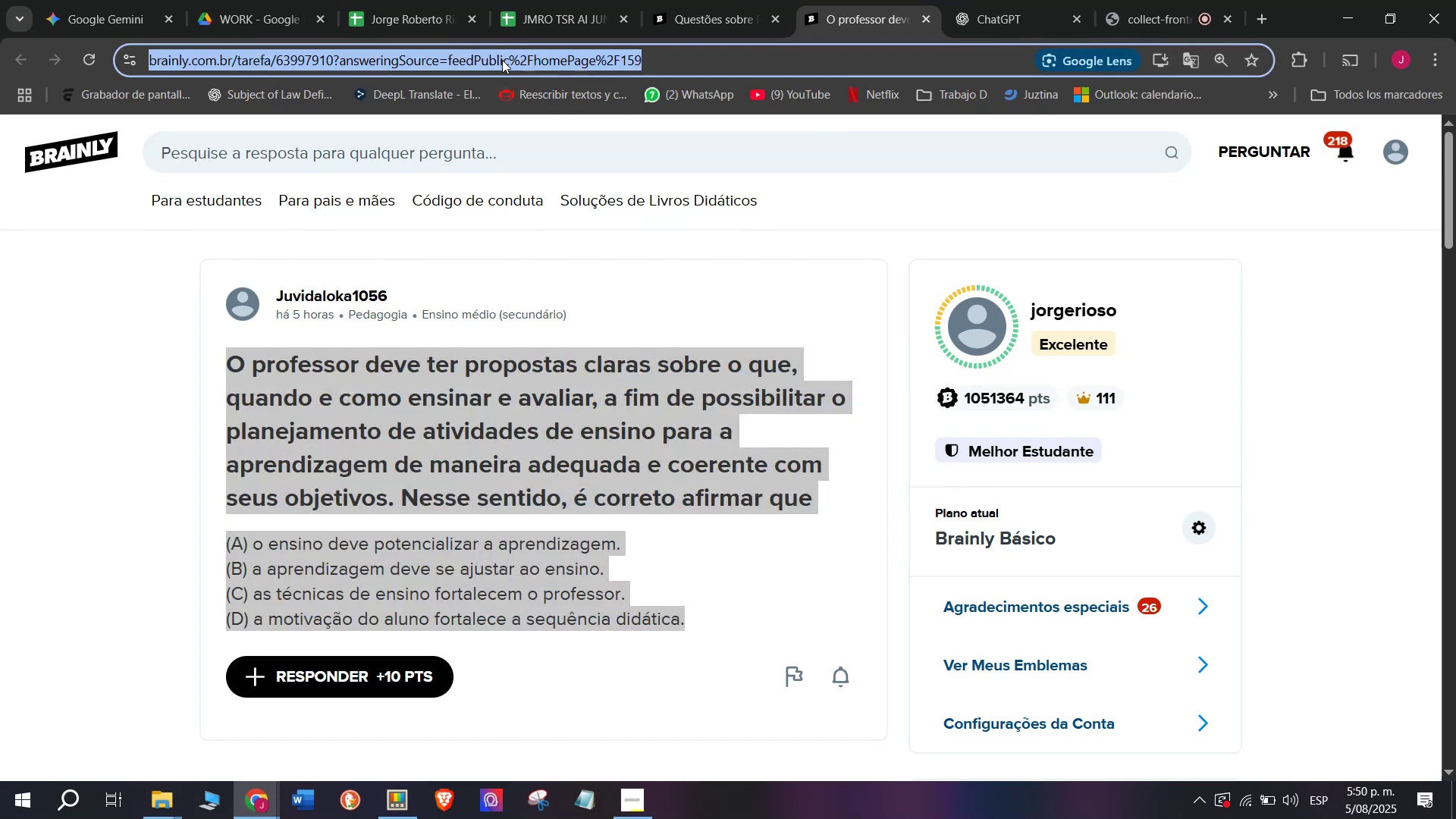 
key(Break)
 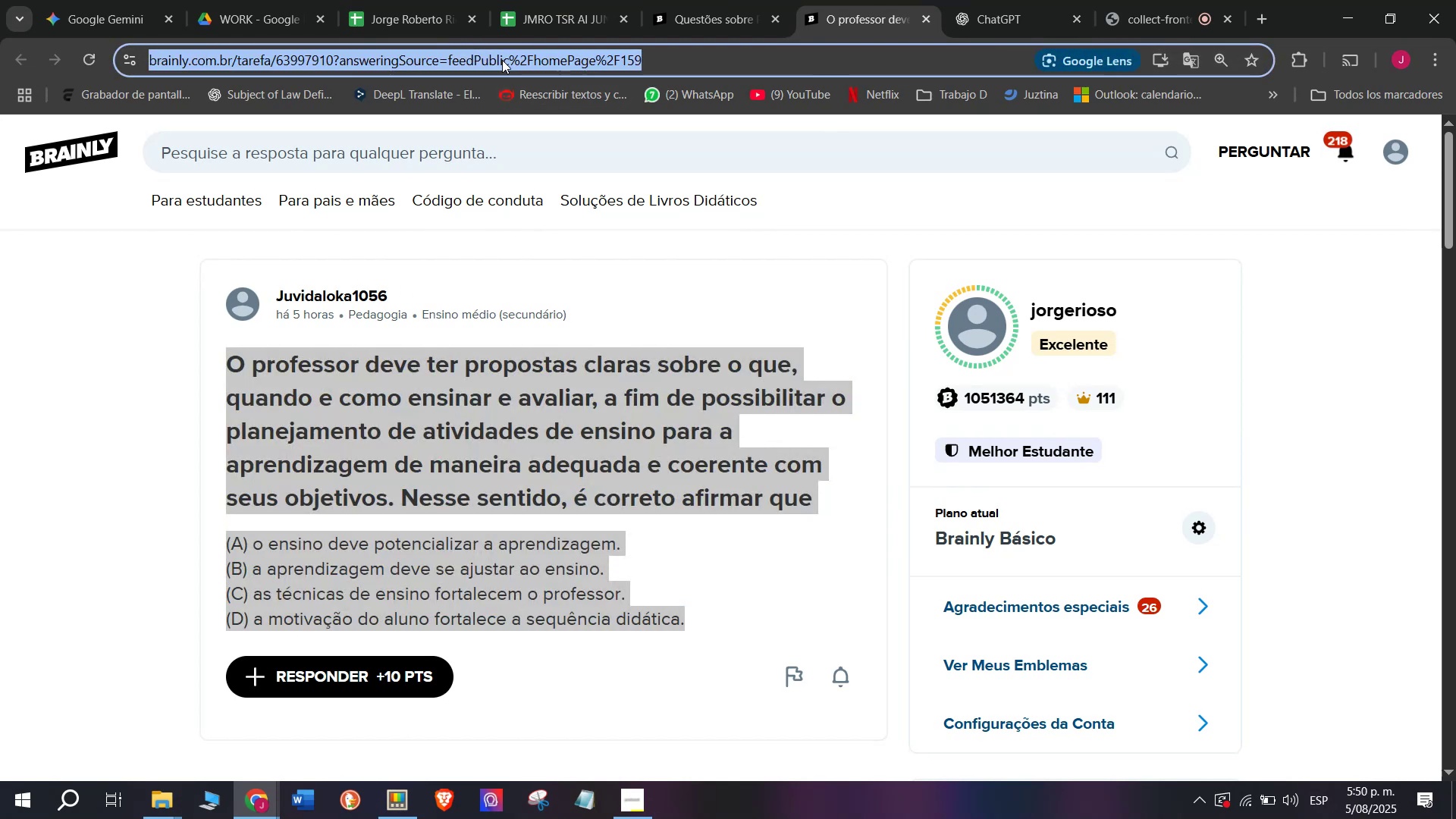 
key(Control+ControlLeft)
 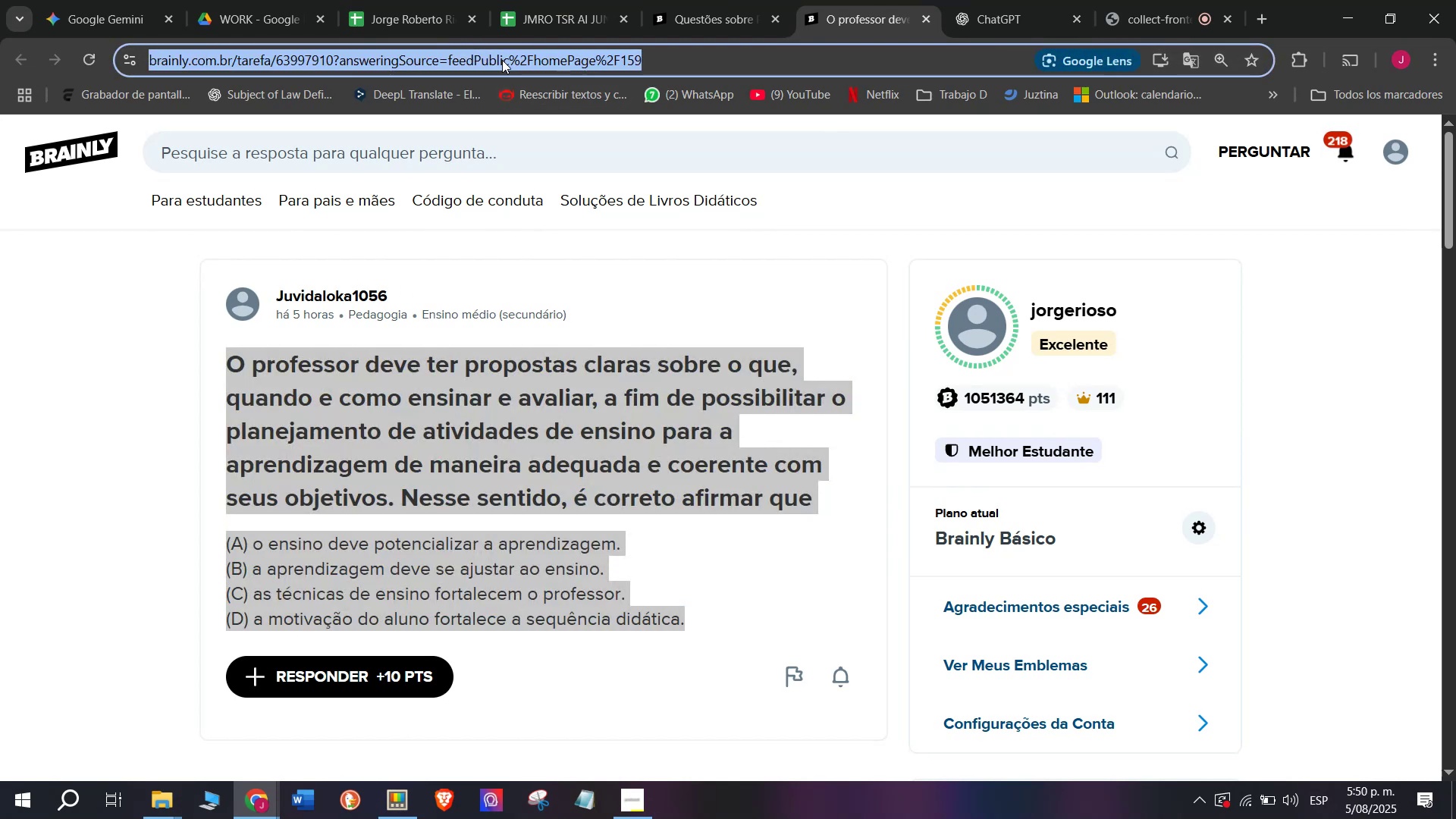 
key(Control+C)
 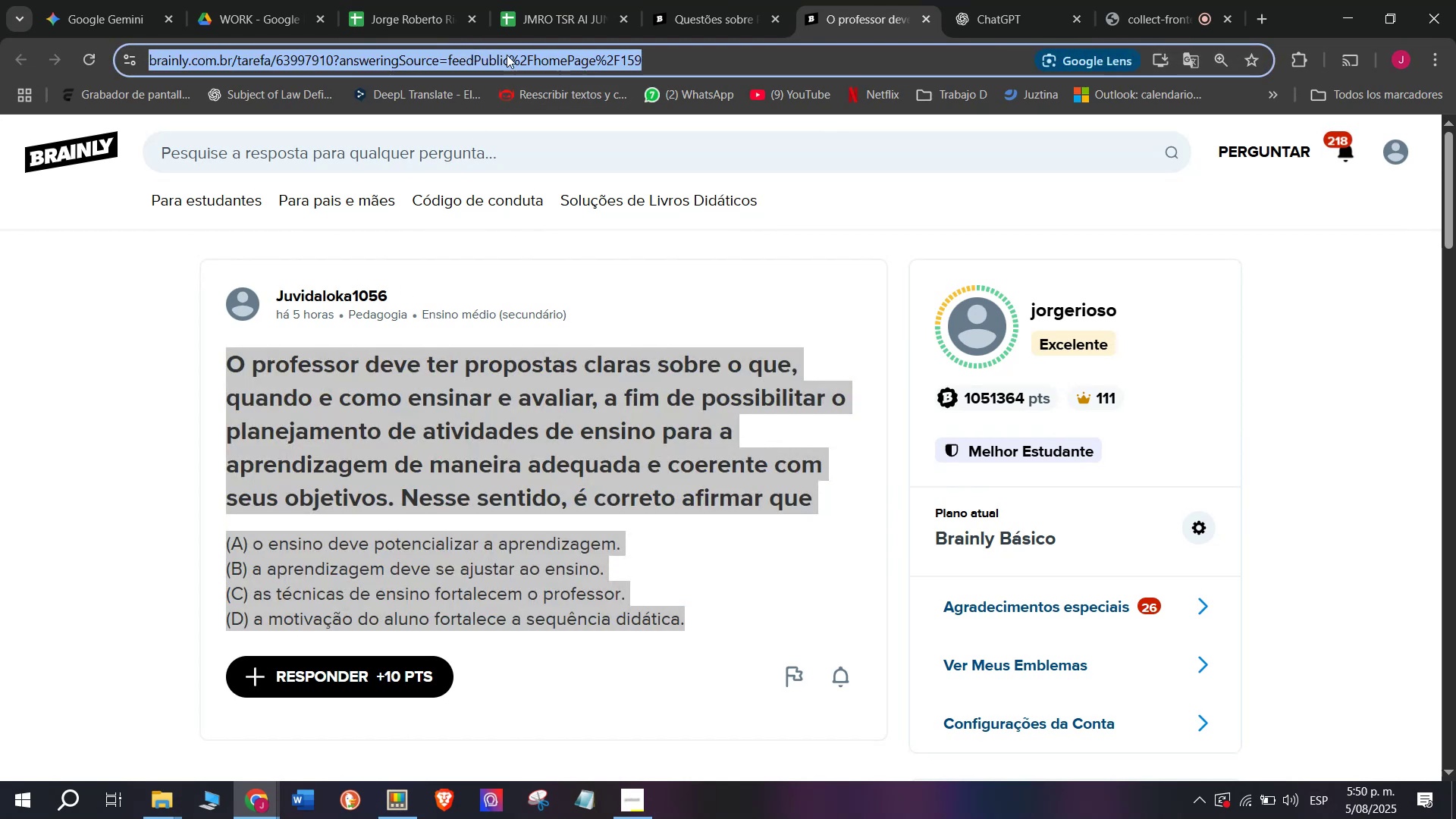 
left_click([569, 0])
 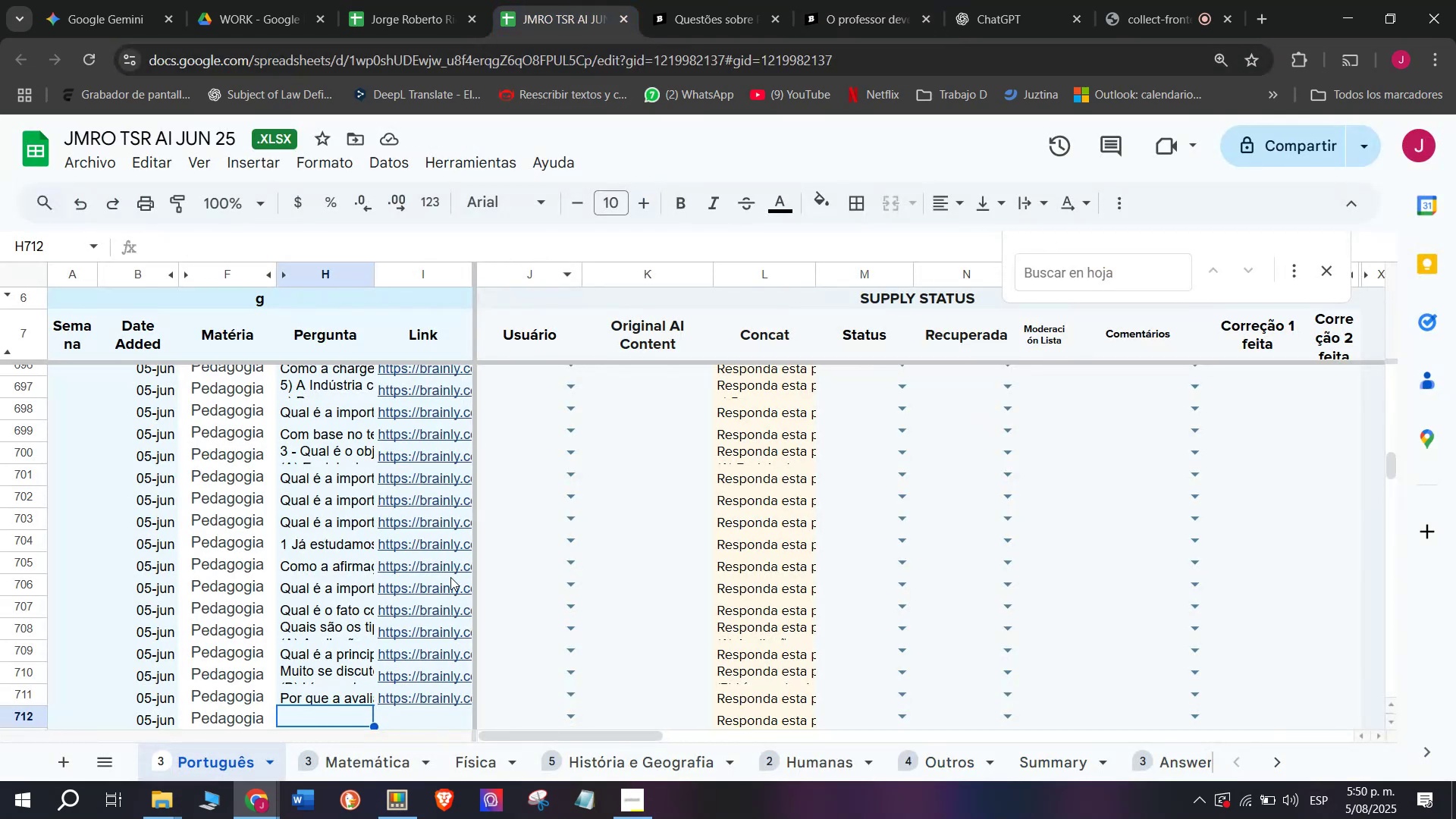 
scroll: coordinate [507, 521], scroll_direction: down, amount: 1.0
 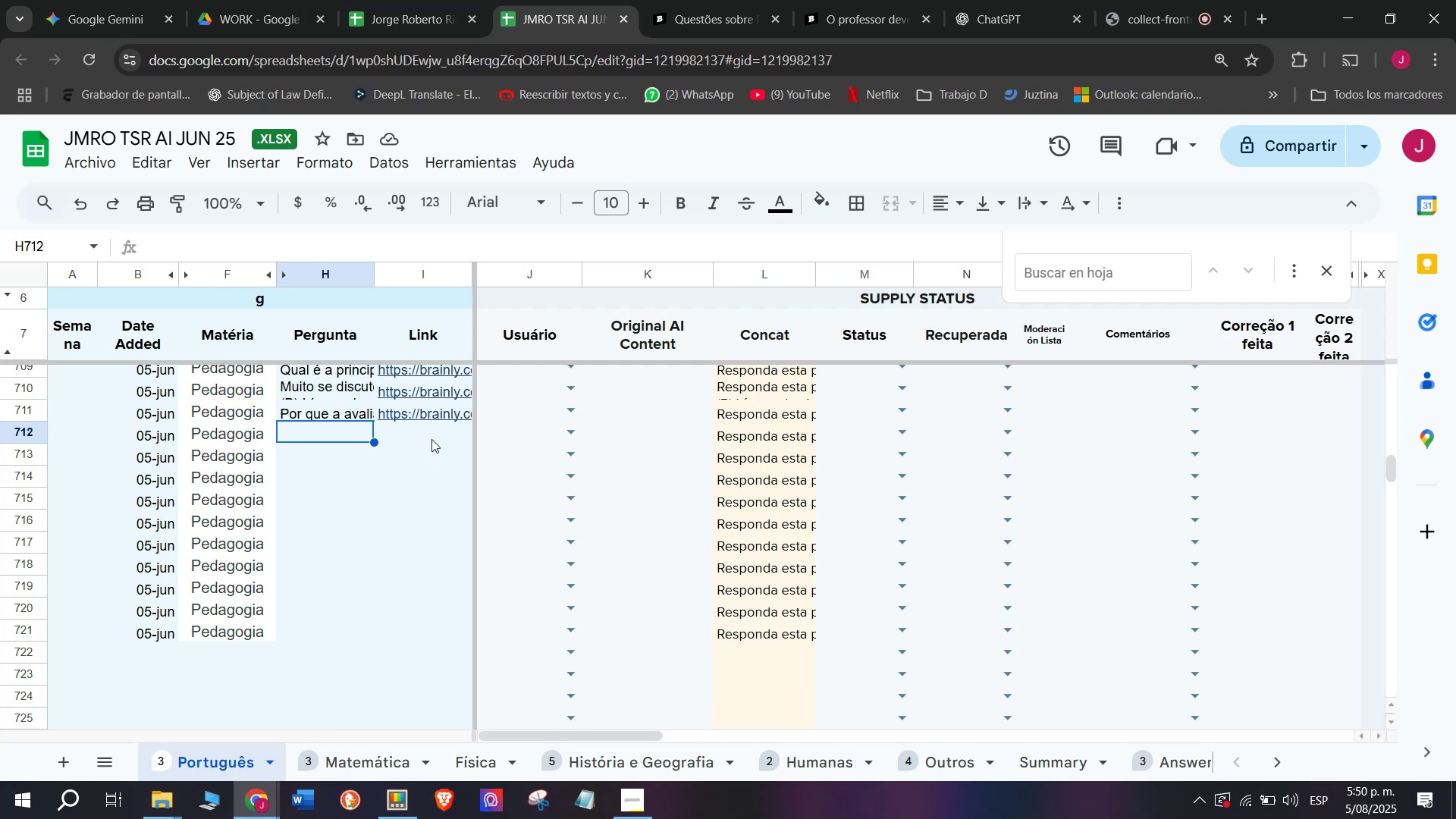 
double_click([431, 438])
 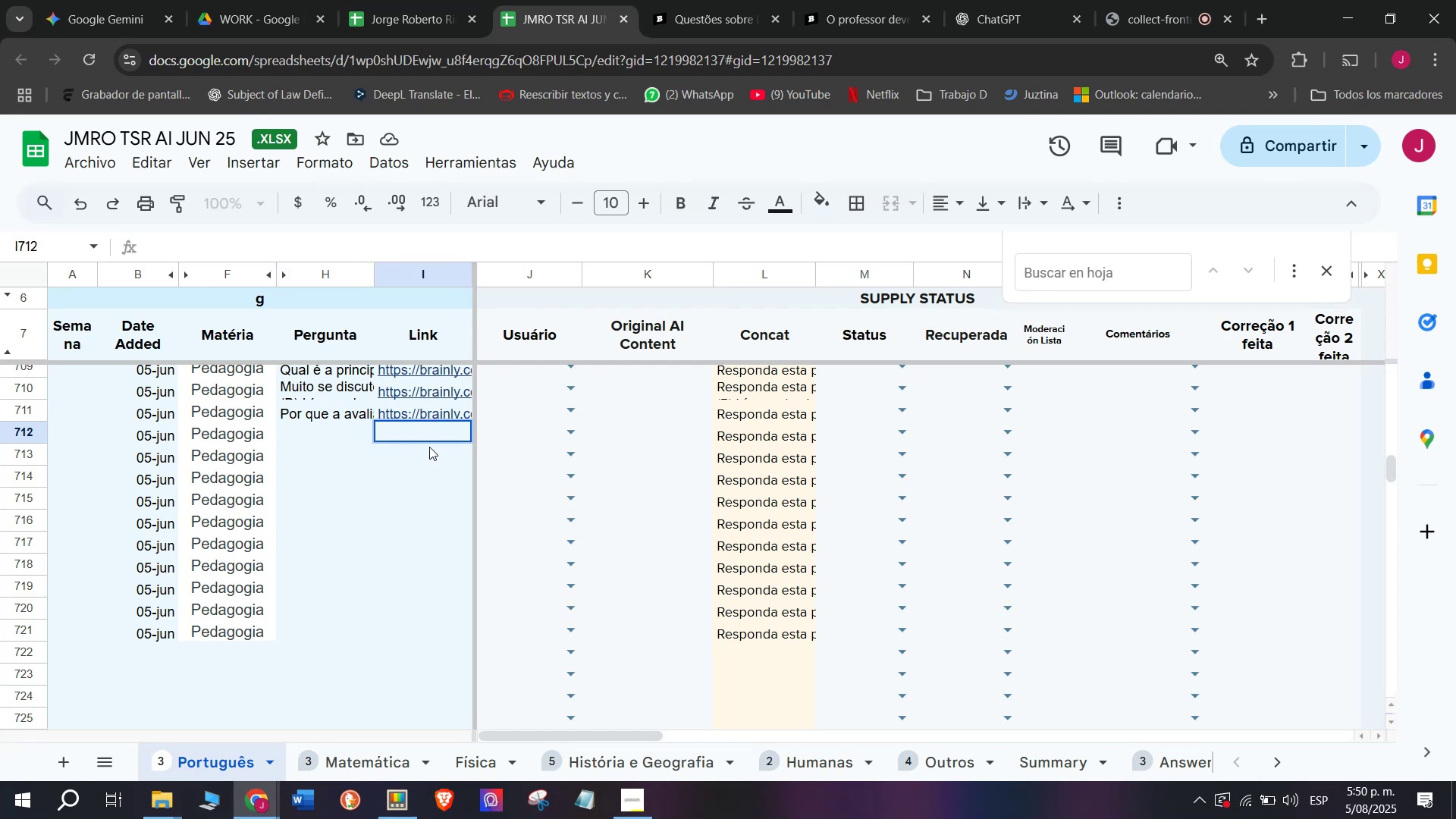 
key(Control+ControlLeft)
 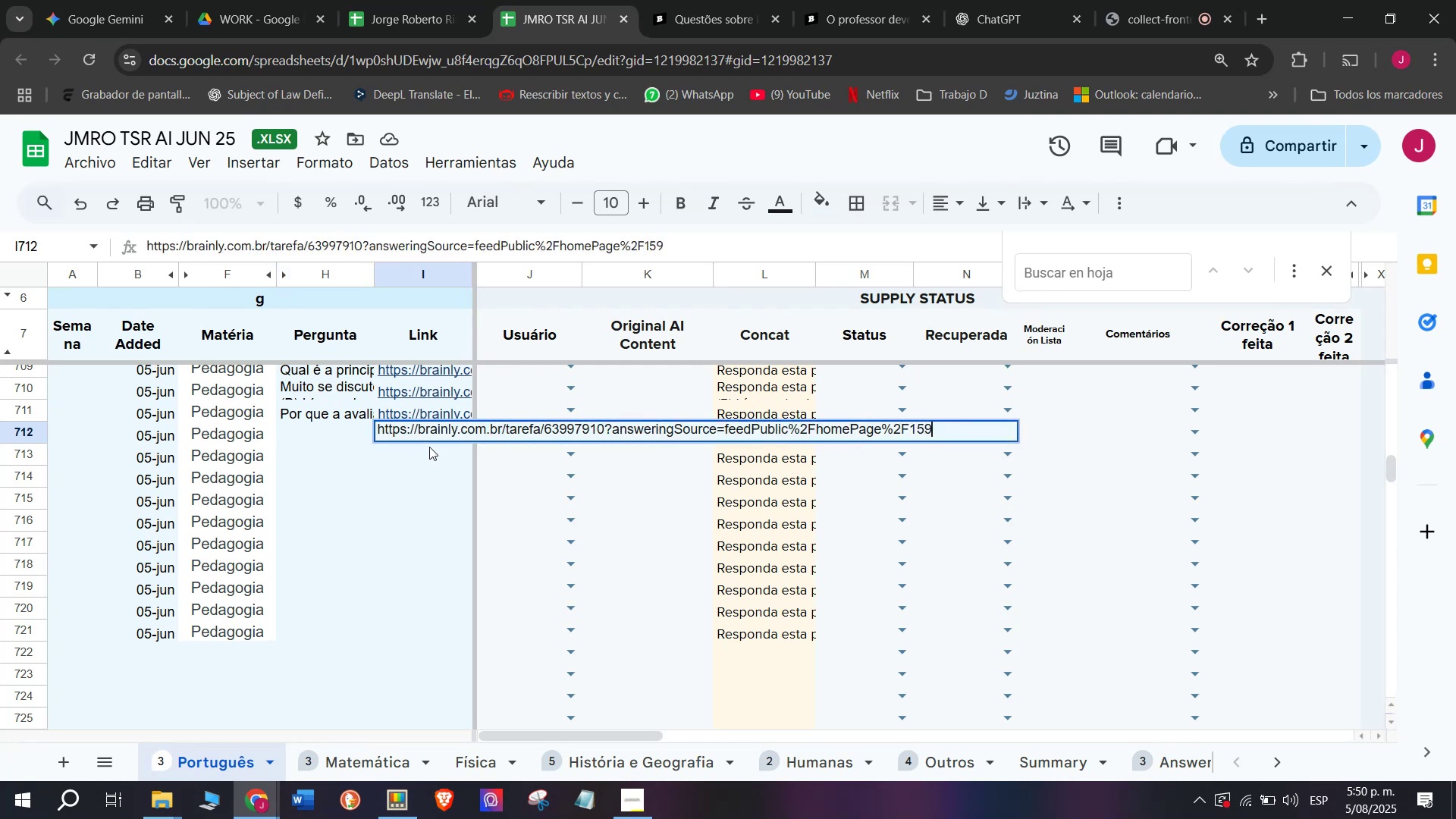 
key(Z)
 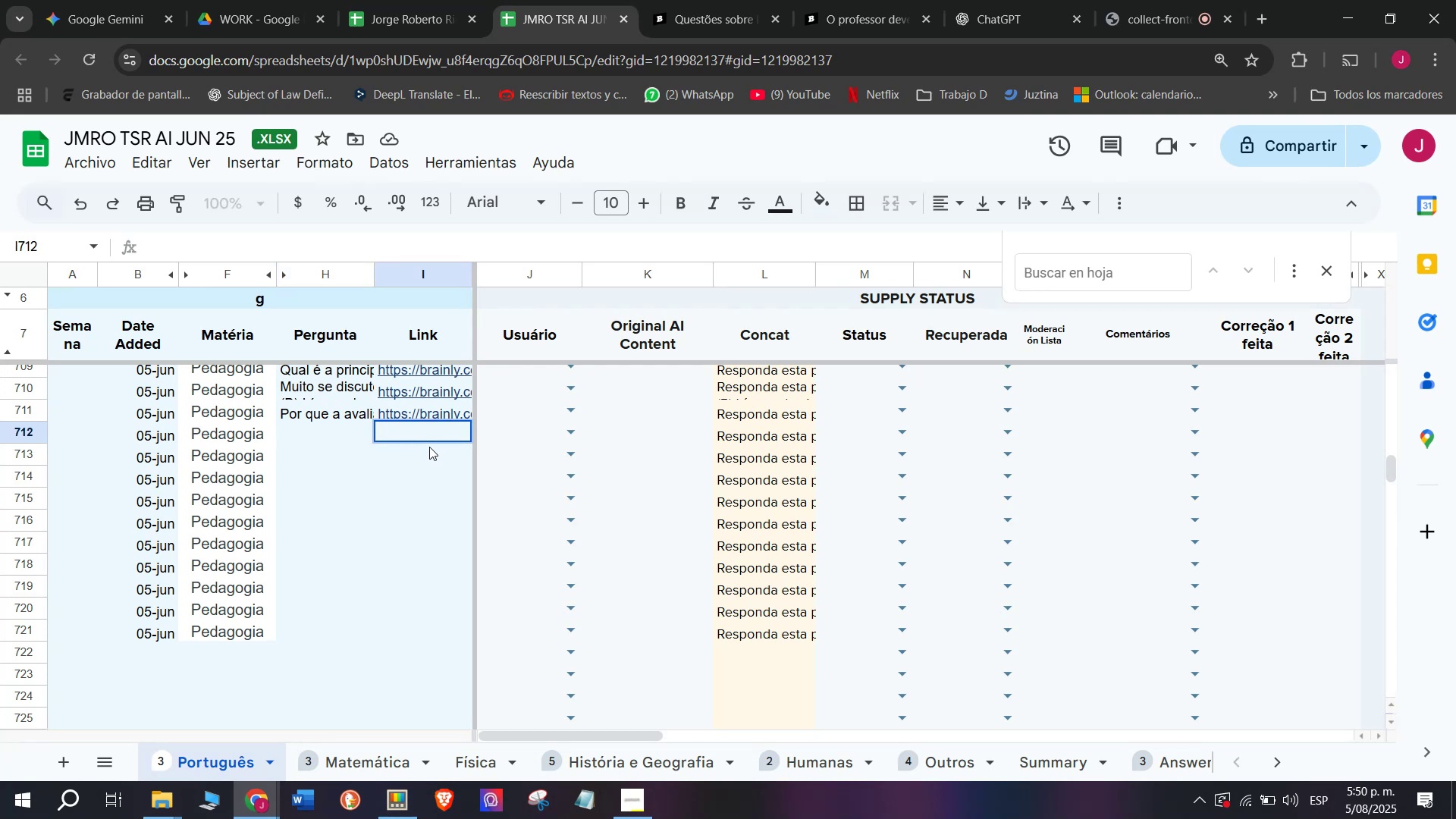 
key(Control+V)
 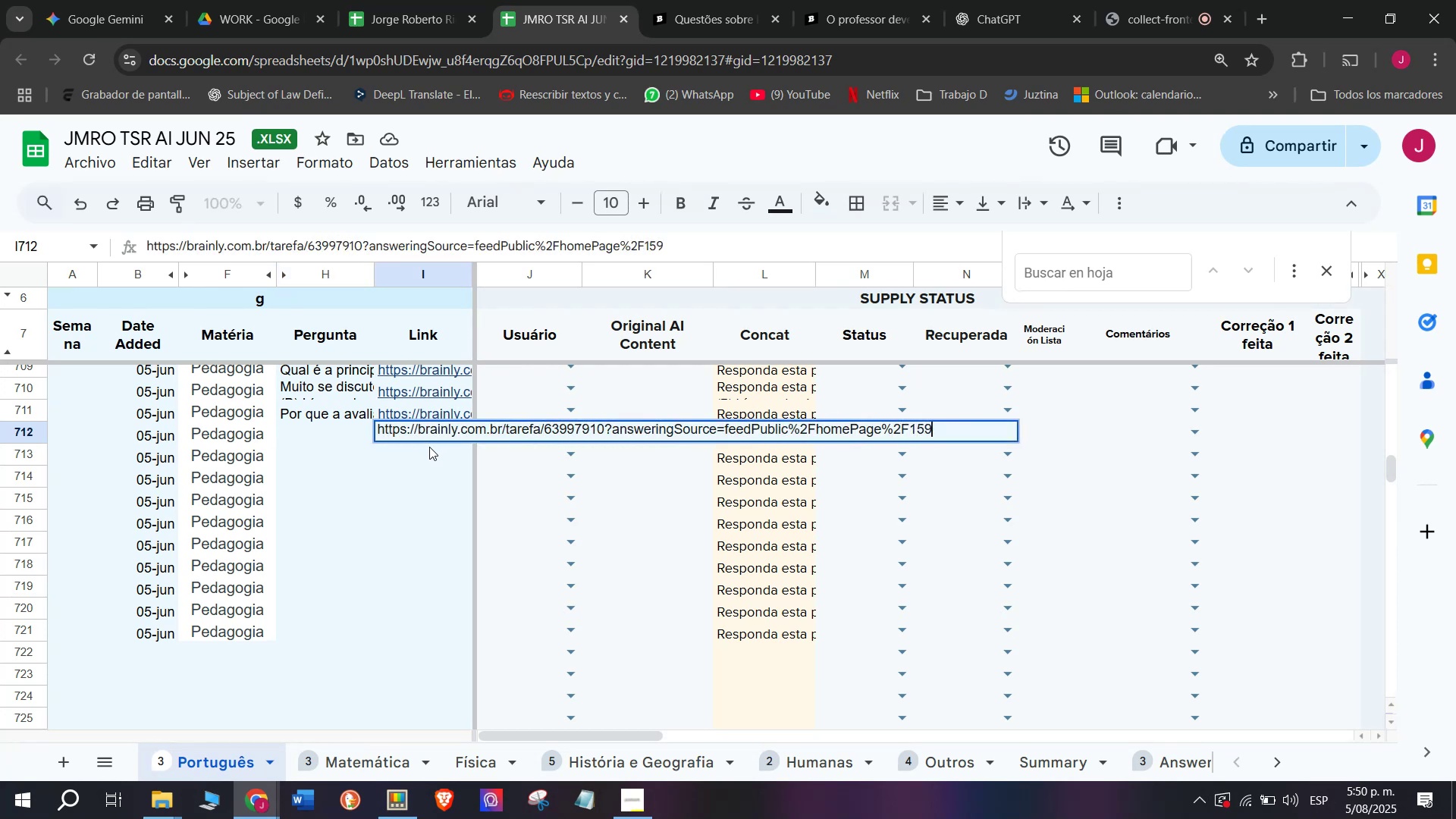 
key(Enter)
 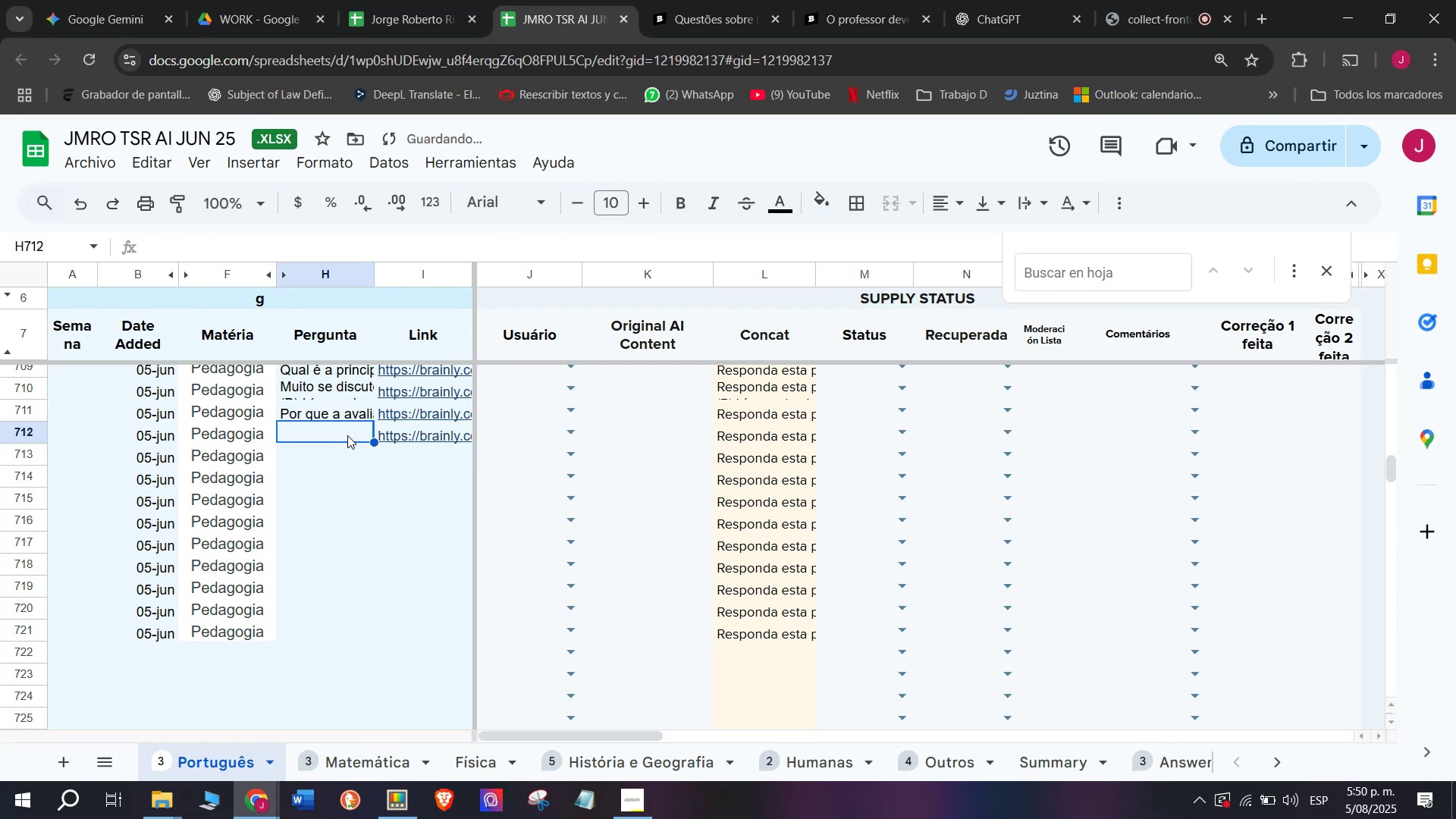 
double_click([343, 432])
 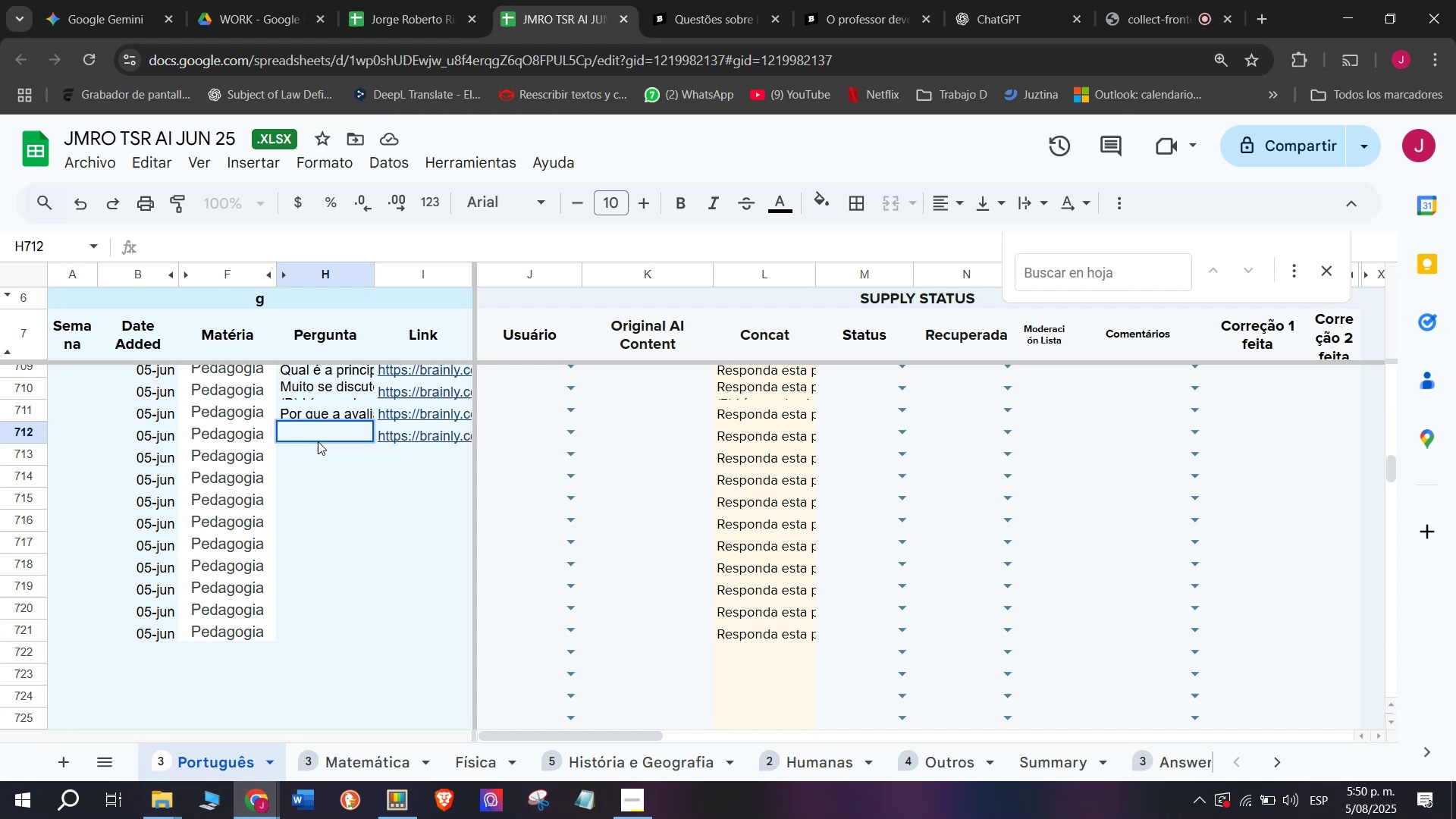 
wait(7.14)
 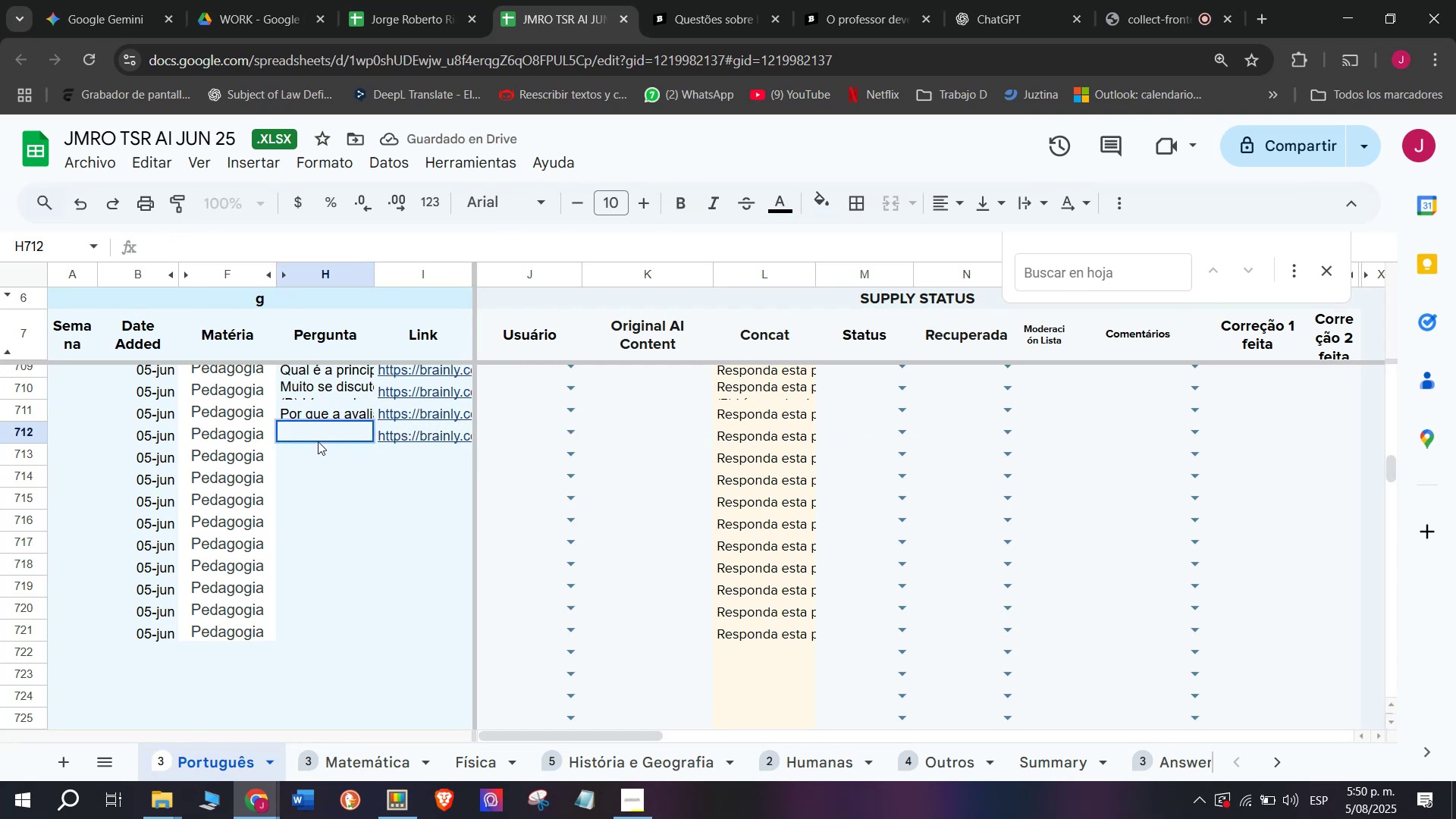 
key(C)
 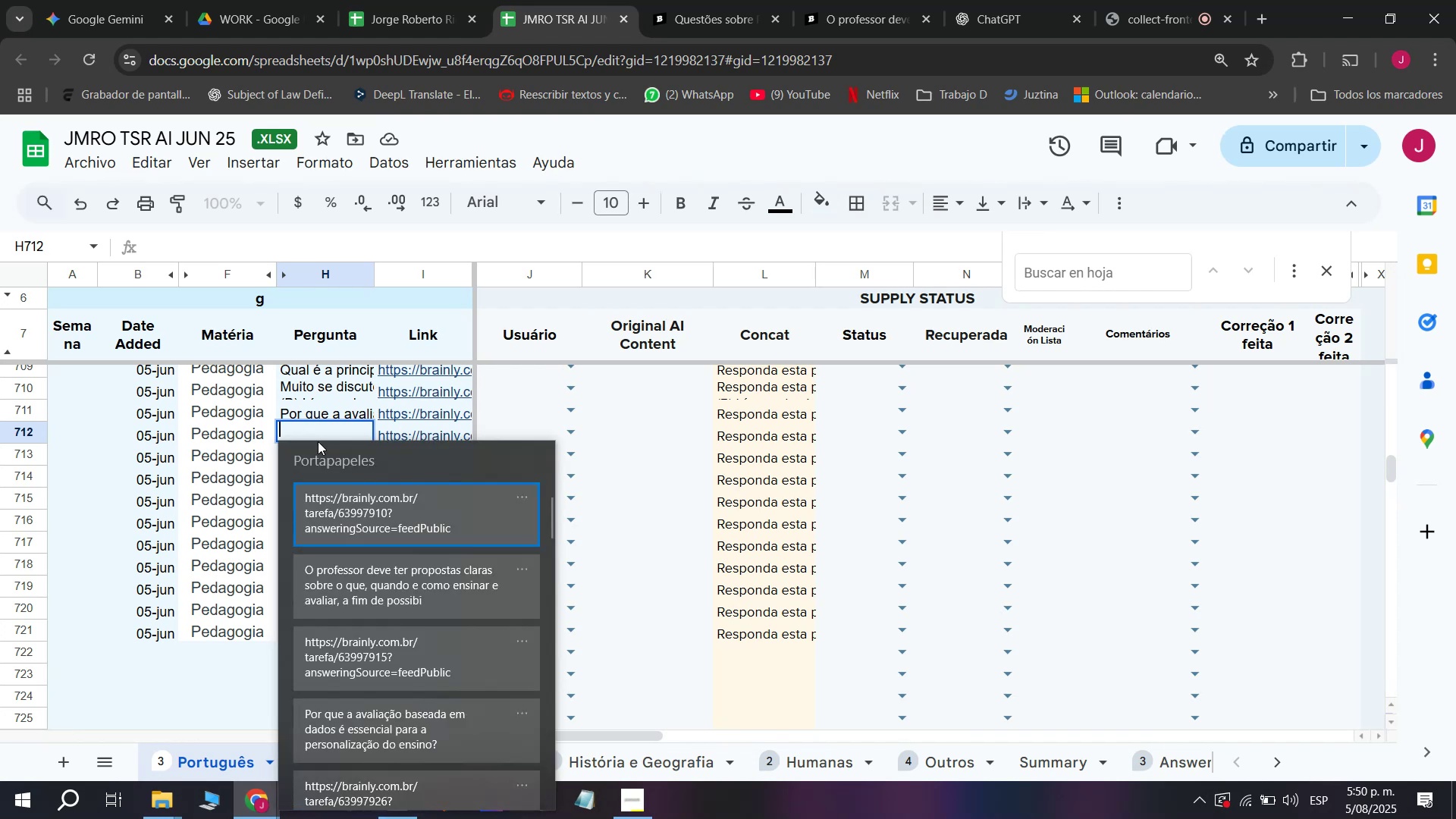 
key(Meta+MetaLeft)
 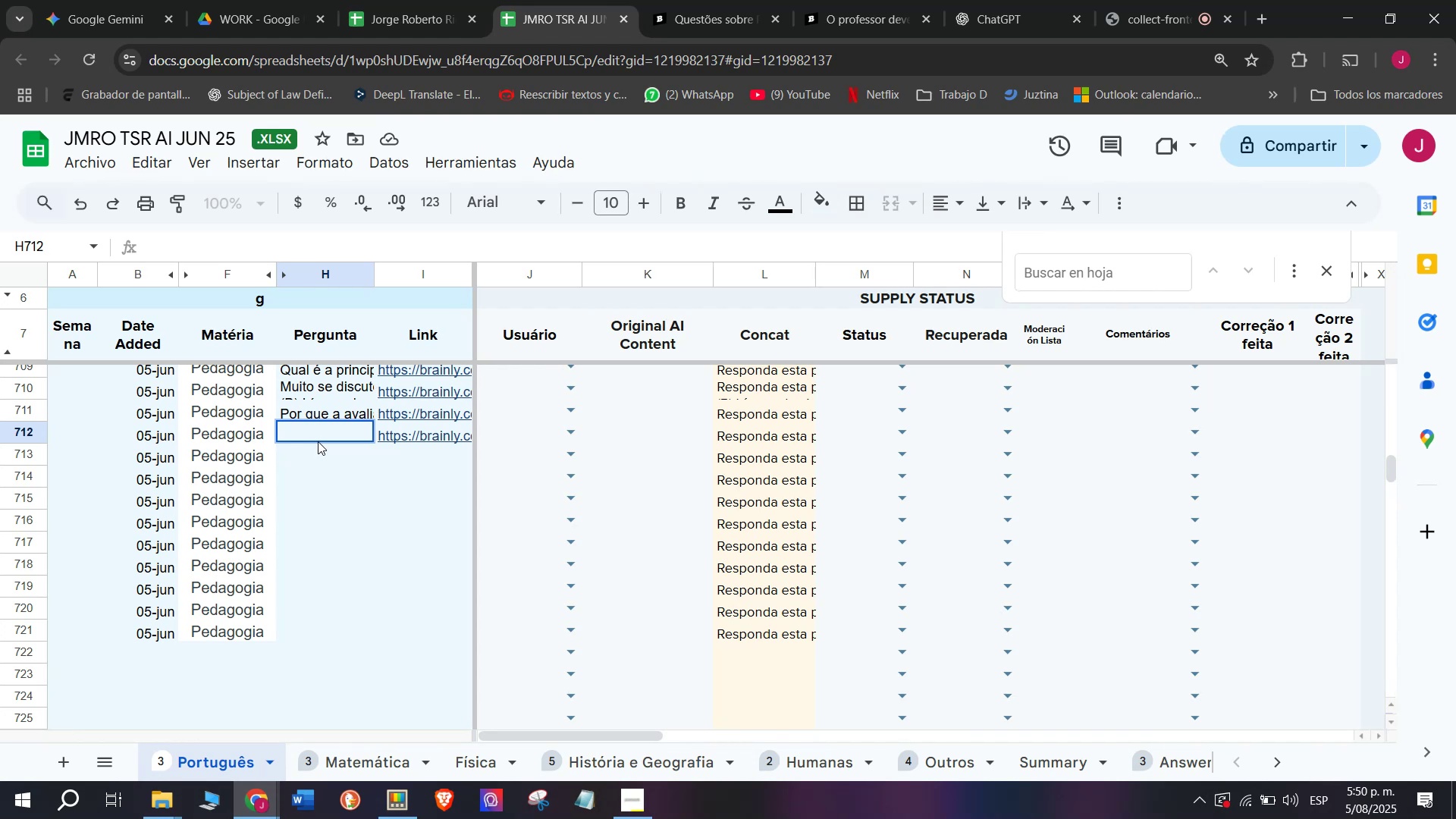 
key(Meta+V)
 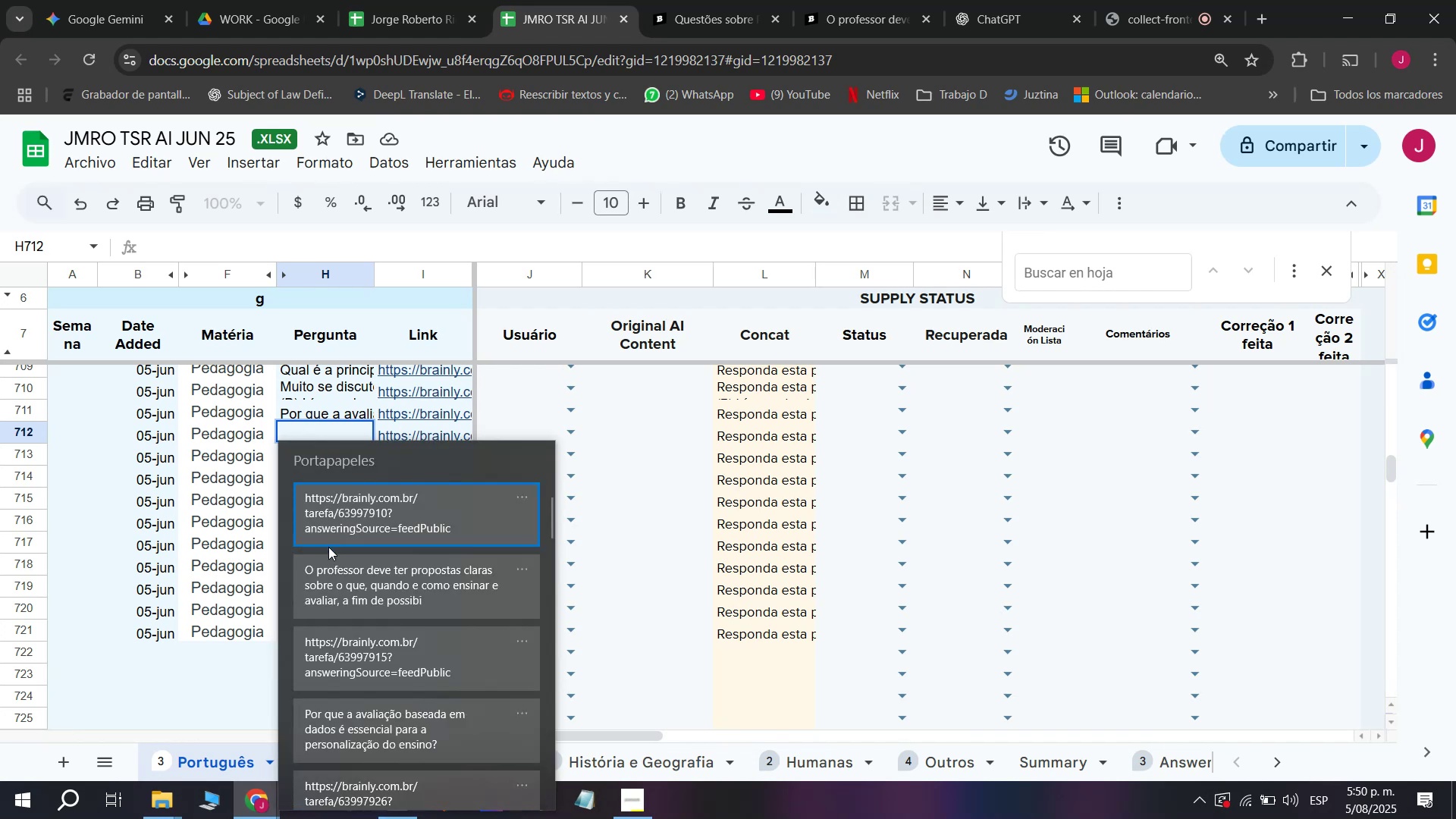 
key(Control+ControlLeft)
 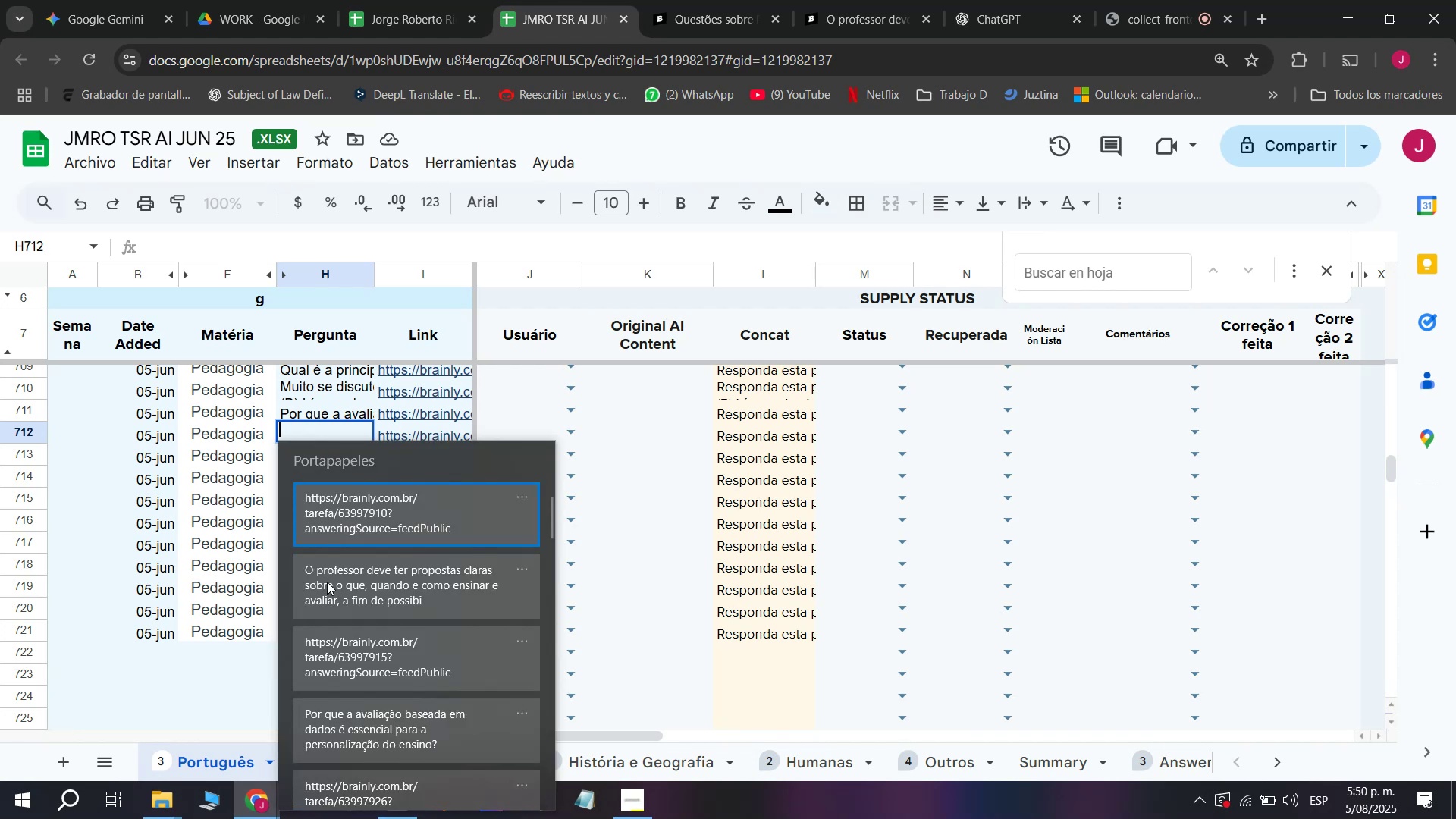 
key(Control+V)
 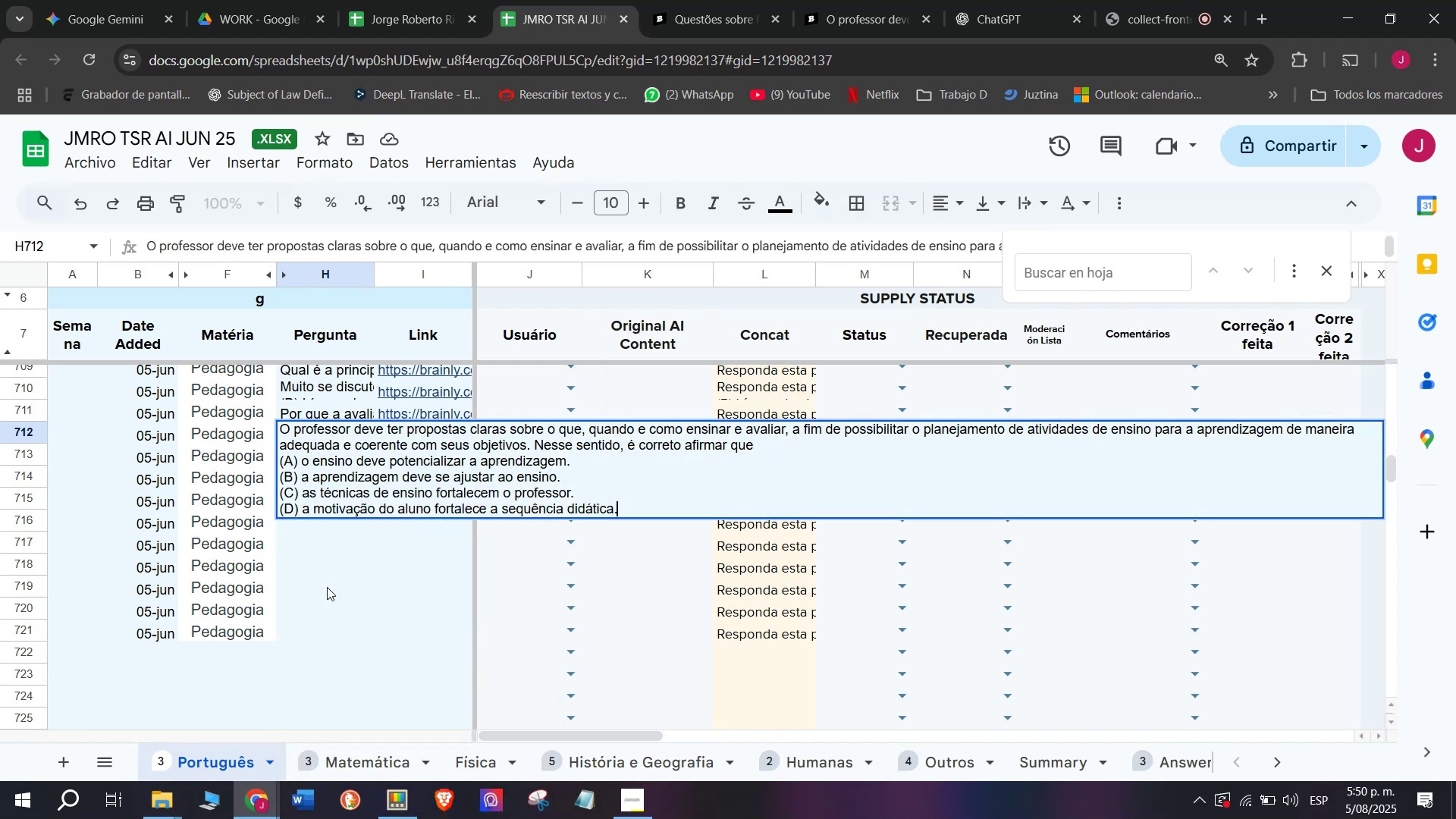 
key(Enter)
 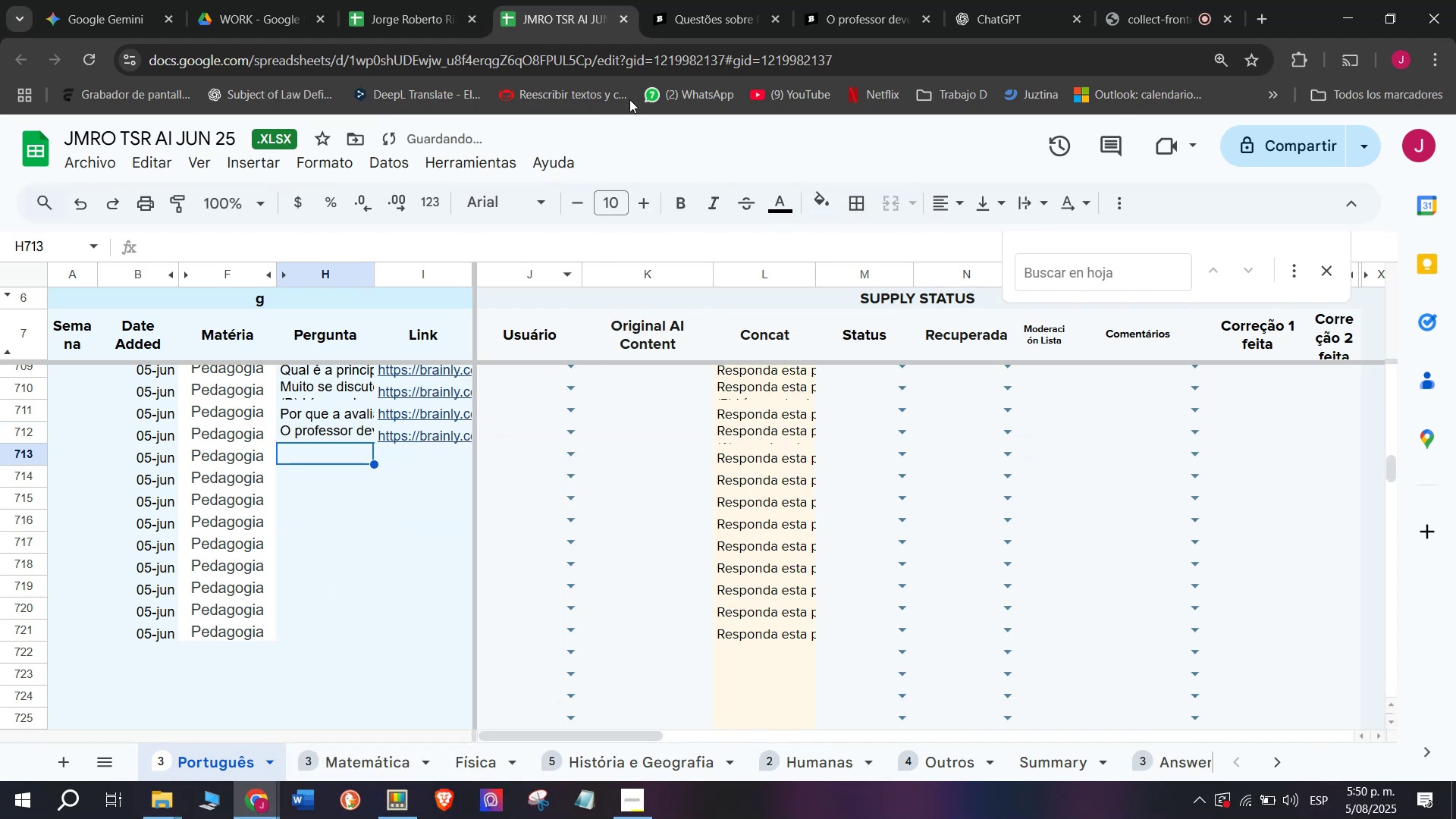 
left_click([835, 0])
 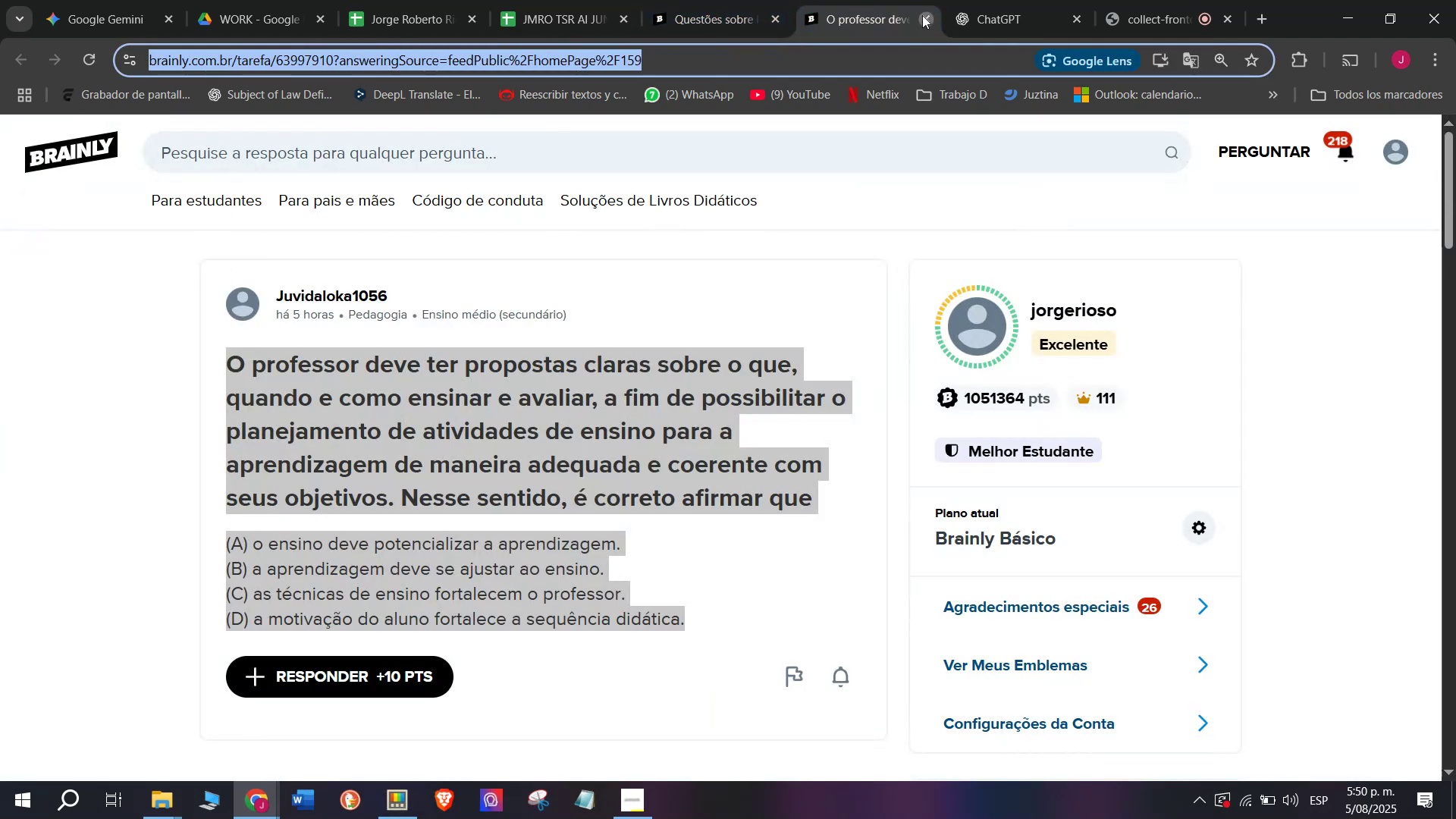 
double_click([745, 0])
 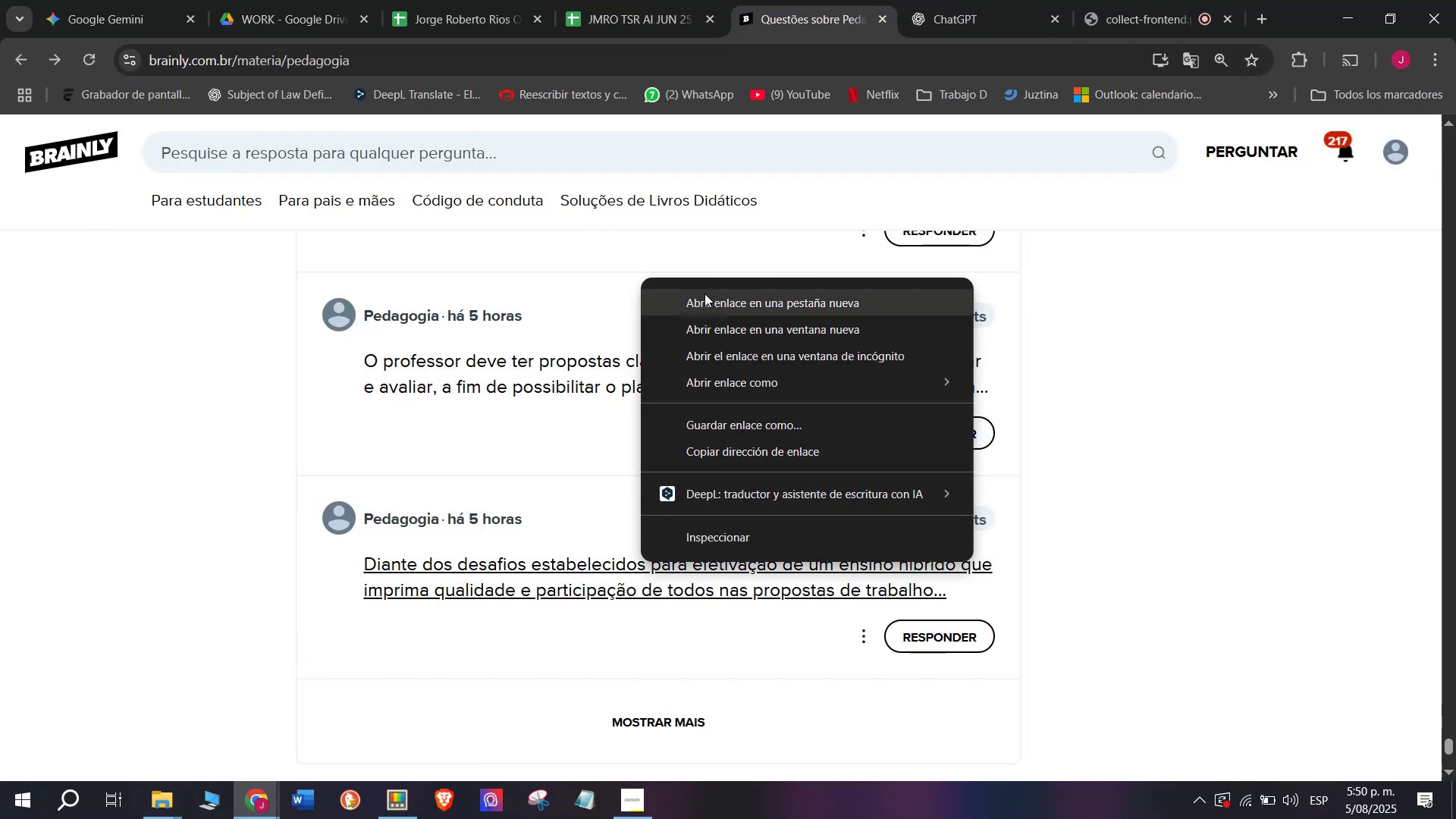 
left_click([848, 0])
 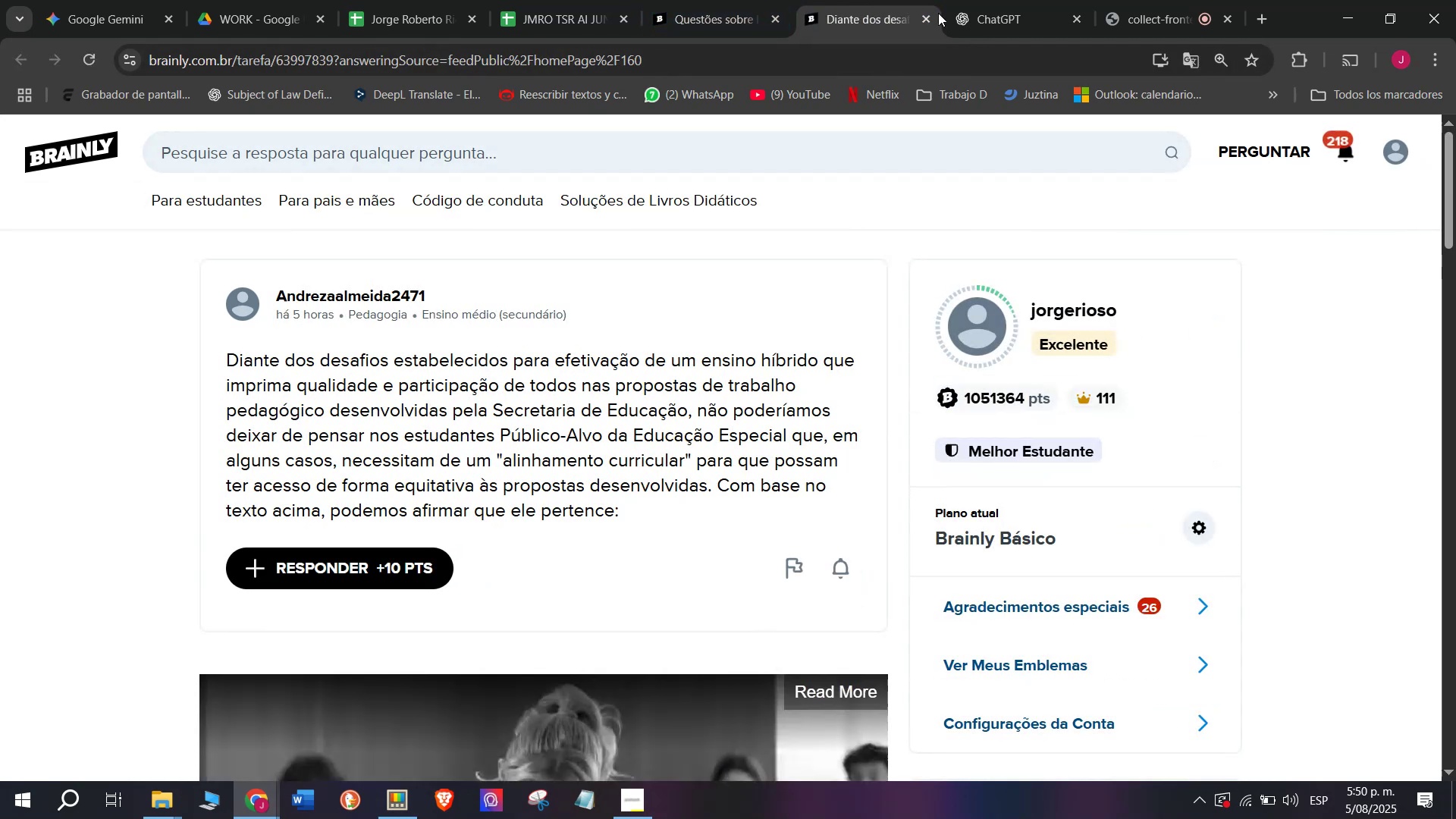 
double_click([745, 0])
 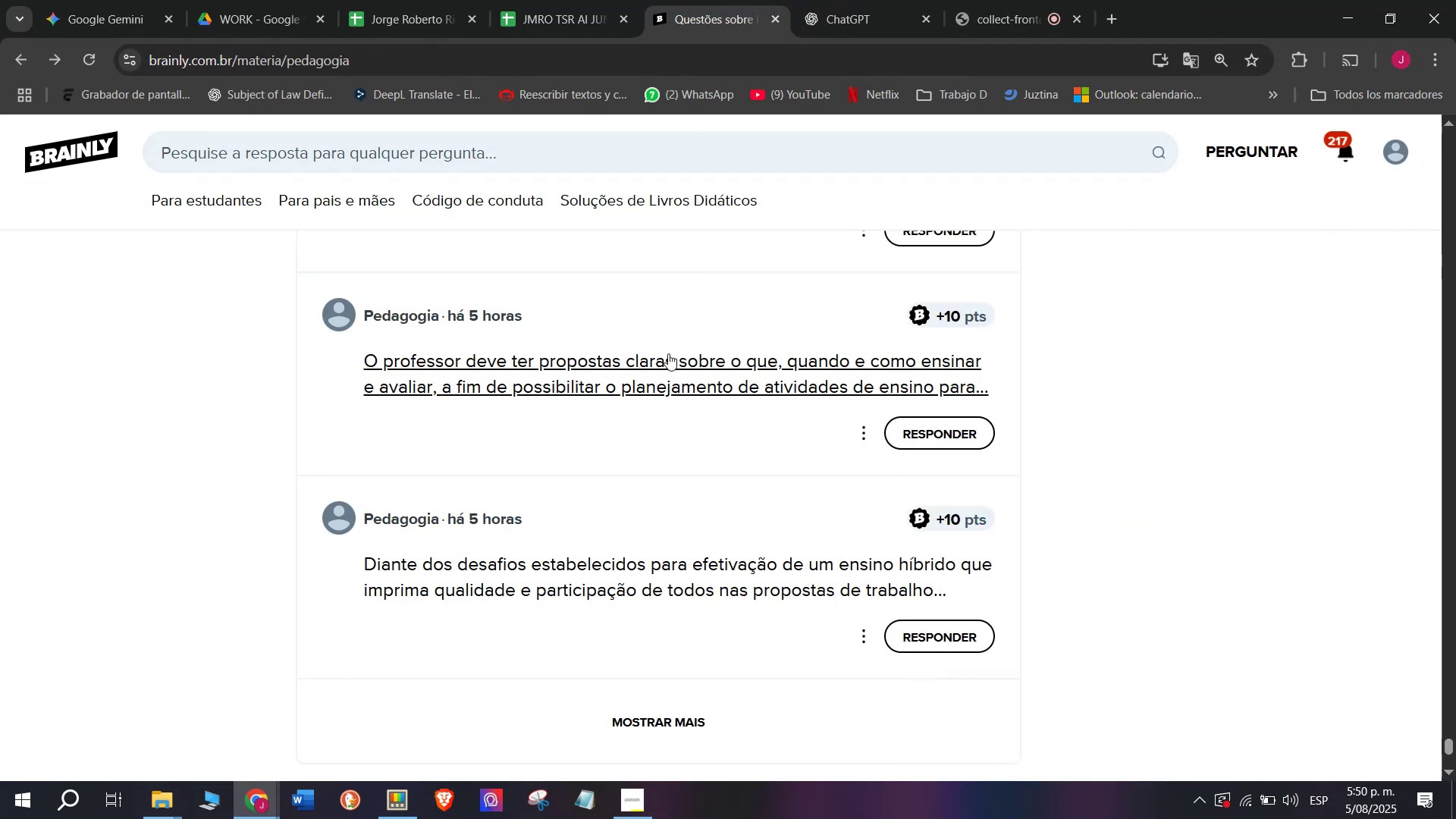 
scroll: coordinate [667, 439], scroll_direction: down, amount: 2.0
 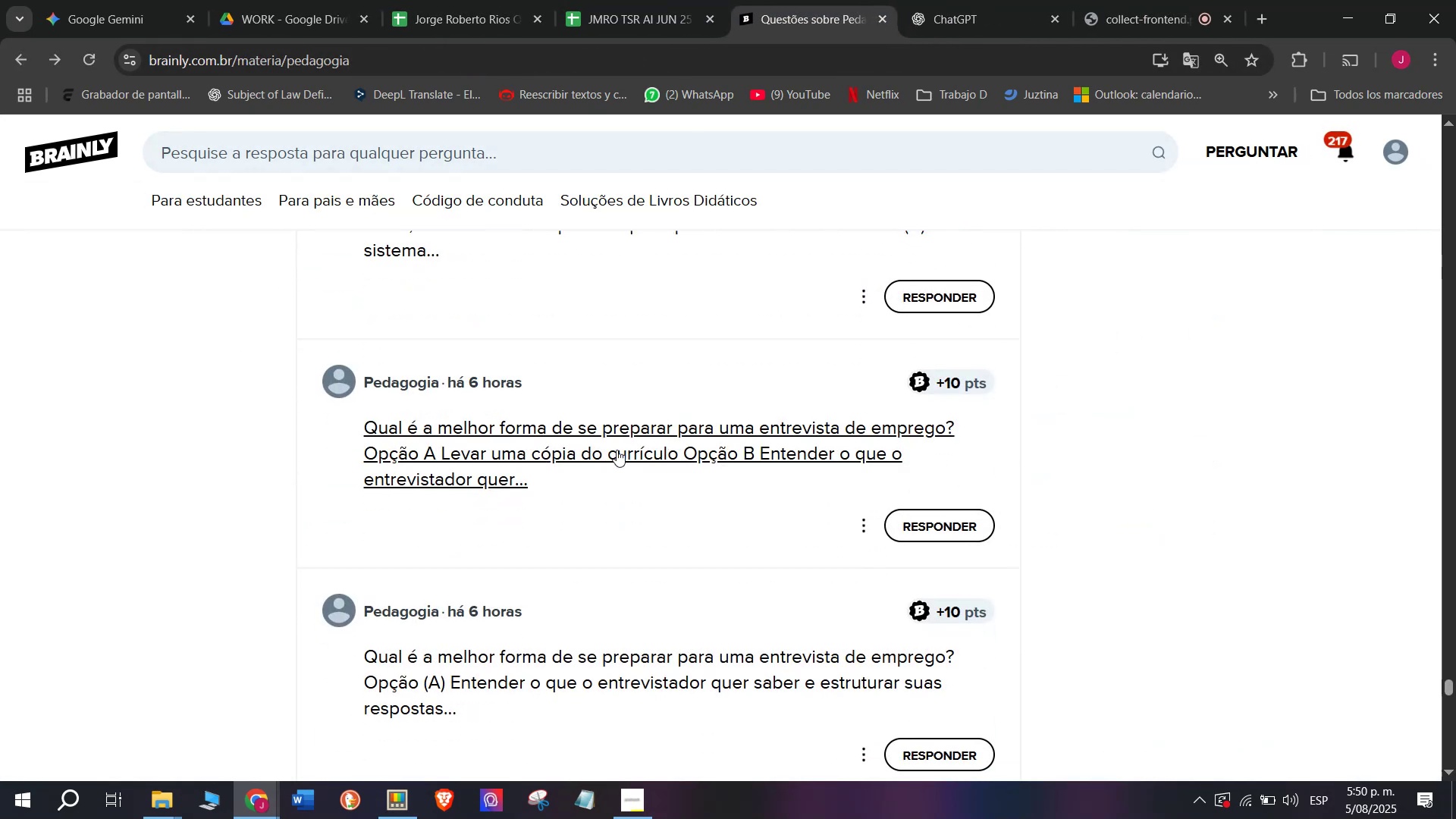 
right_click([615, 449])
 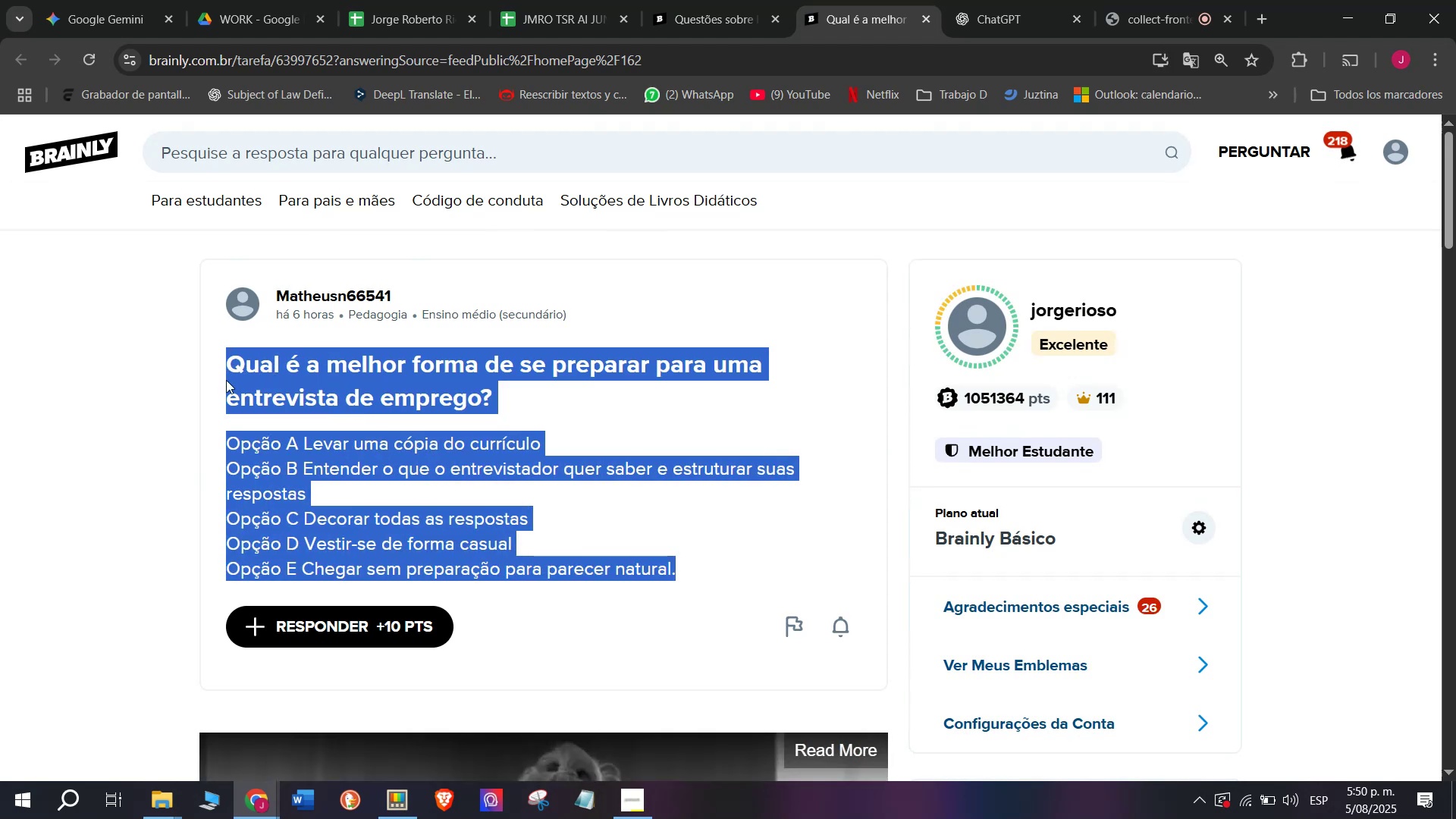 
wait(6.61)
 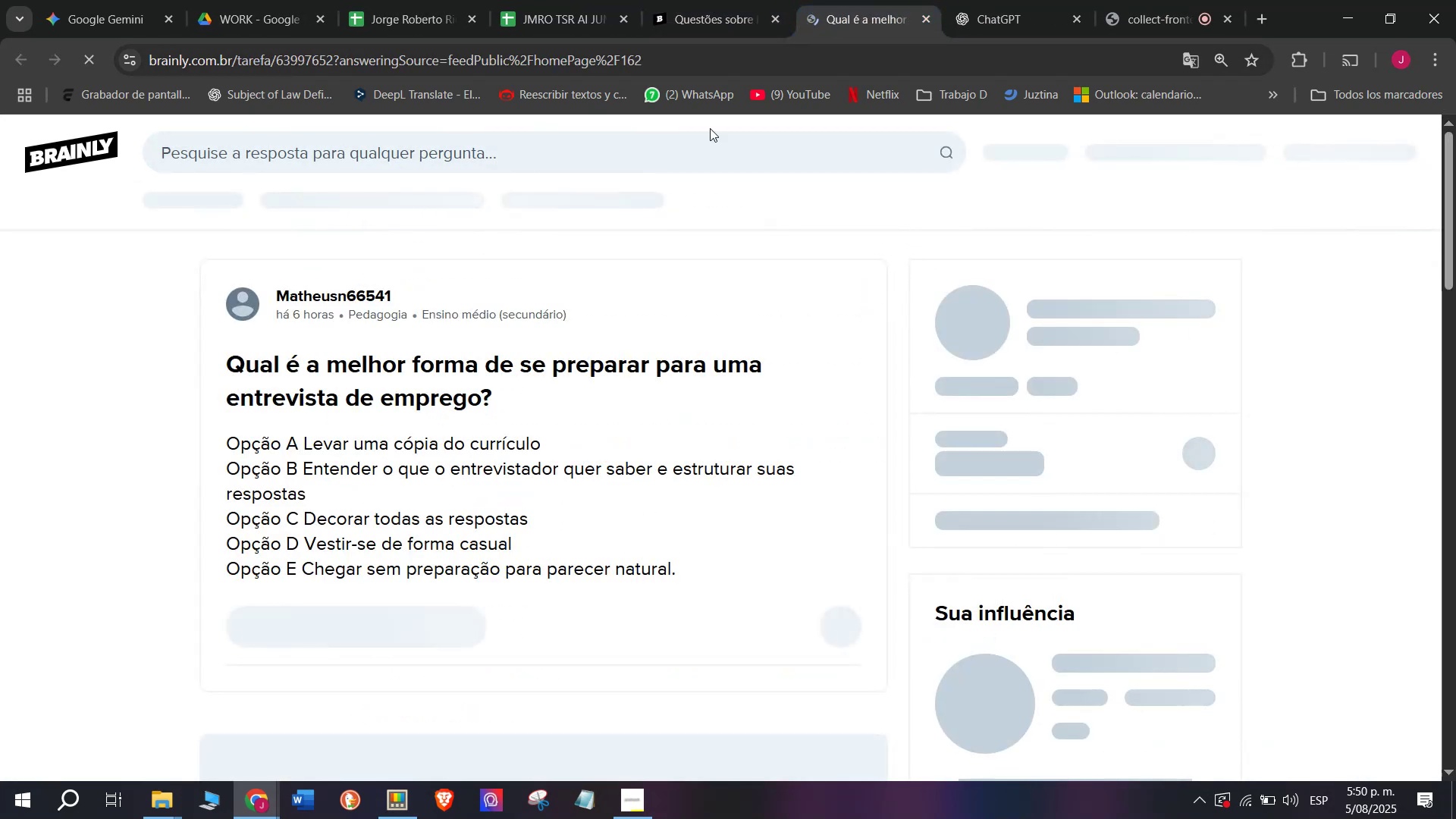 
key(Break)
 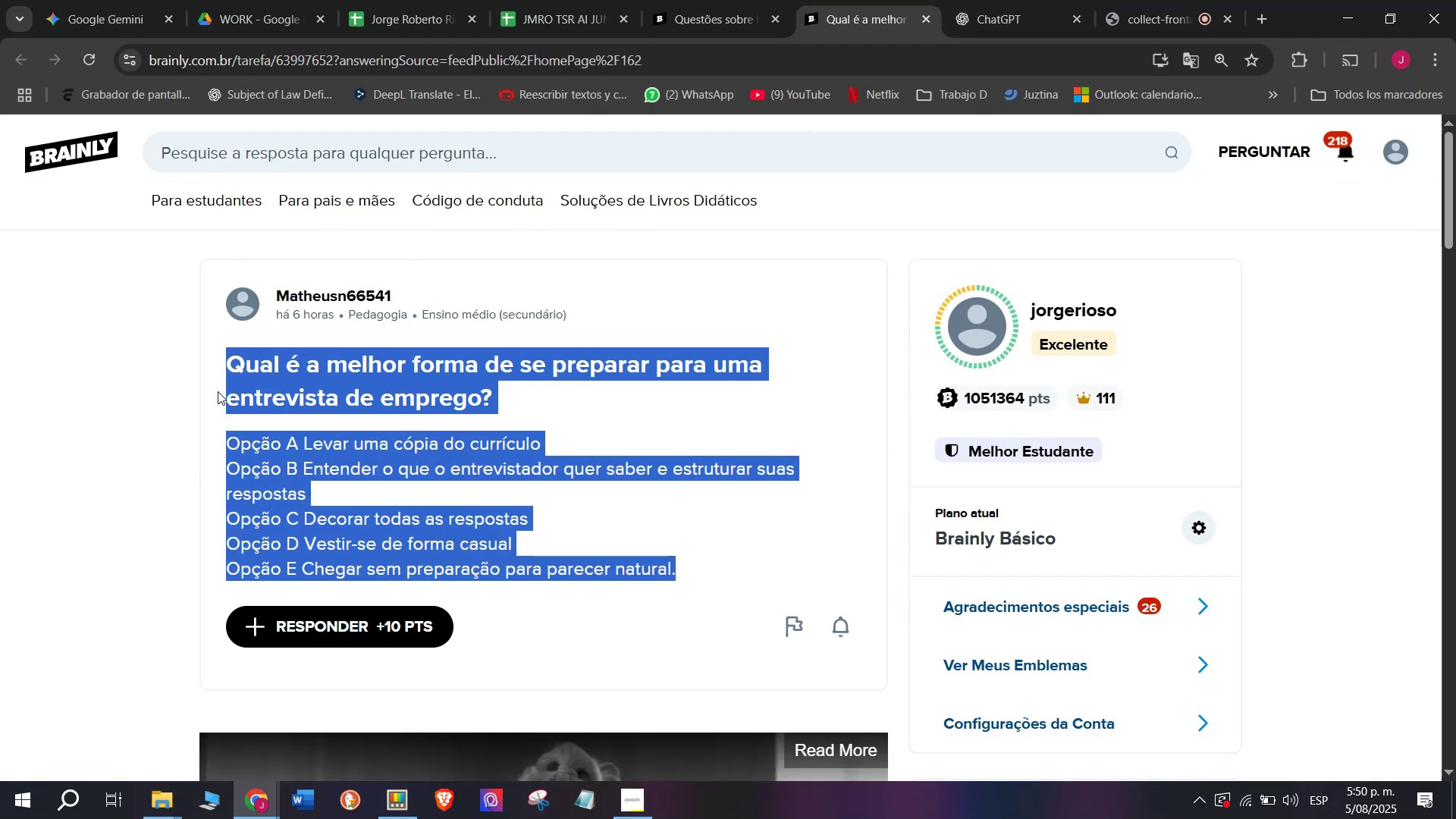 
key(Control+ControlLeft)
 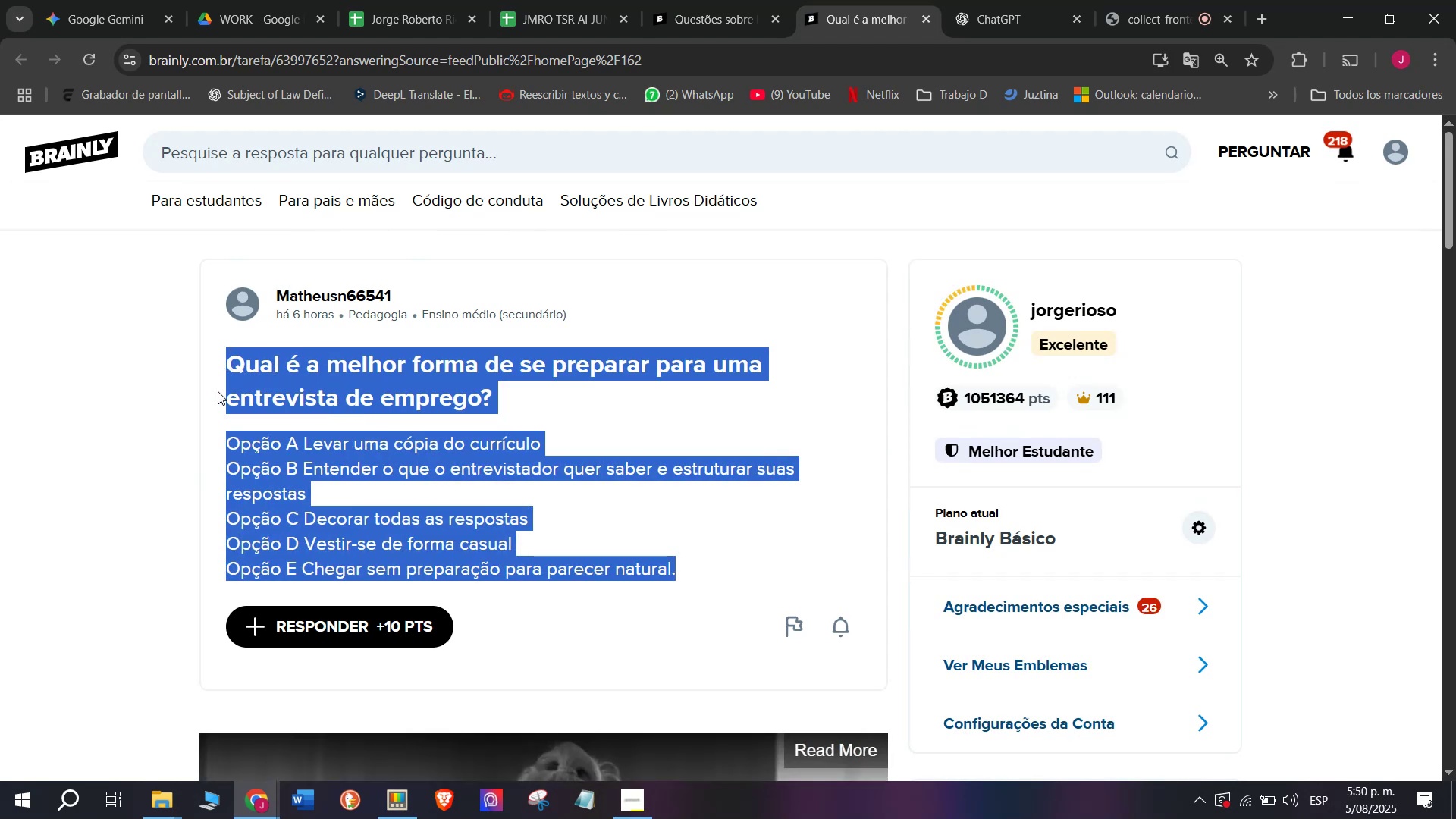 
key(Control+C)
 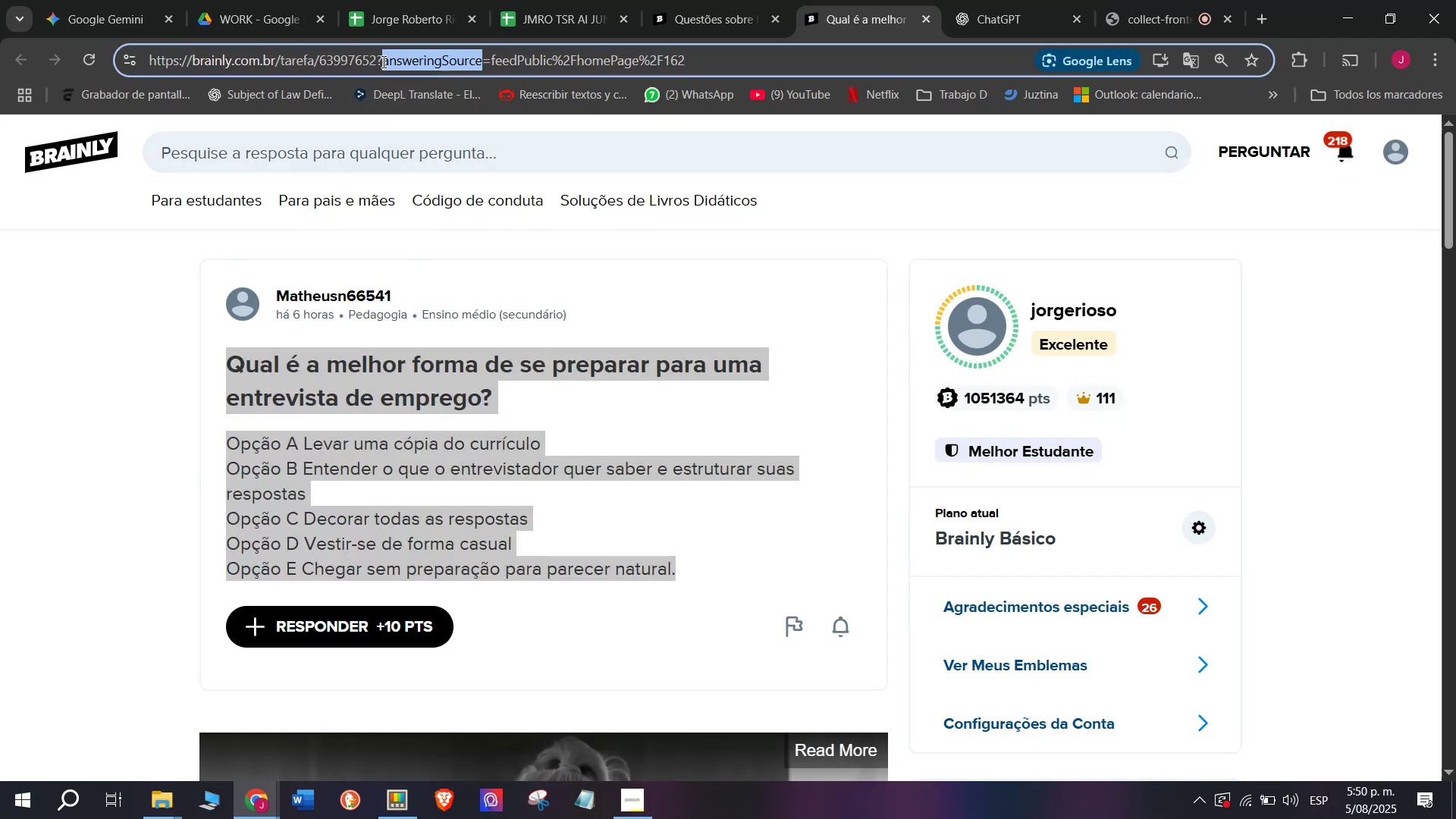 
triple_click([382, 61])
 